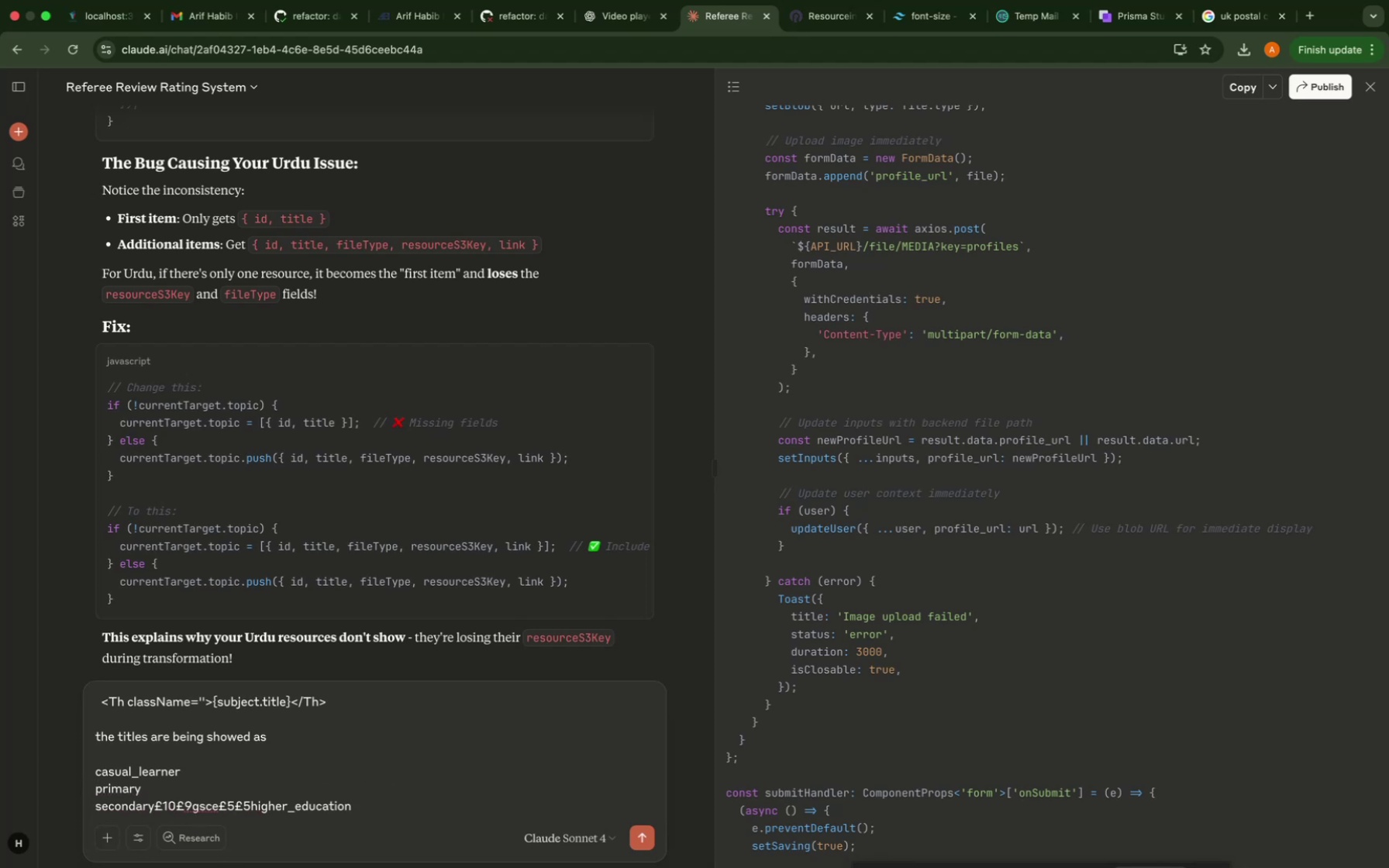 
left_click([200, 808])
 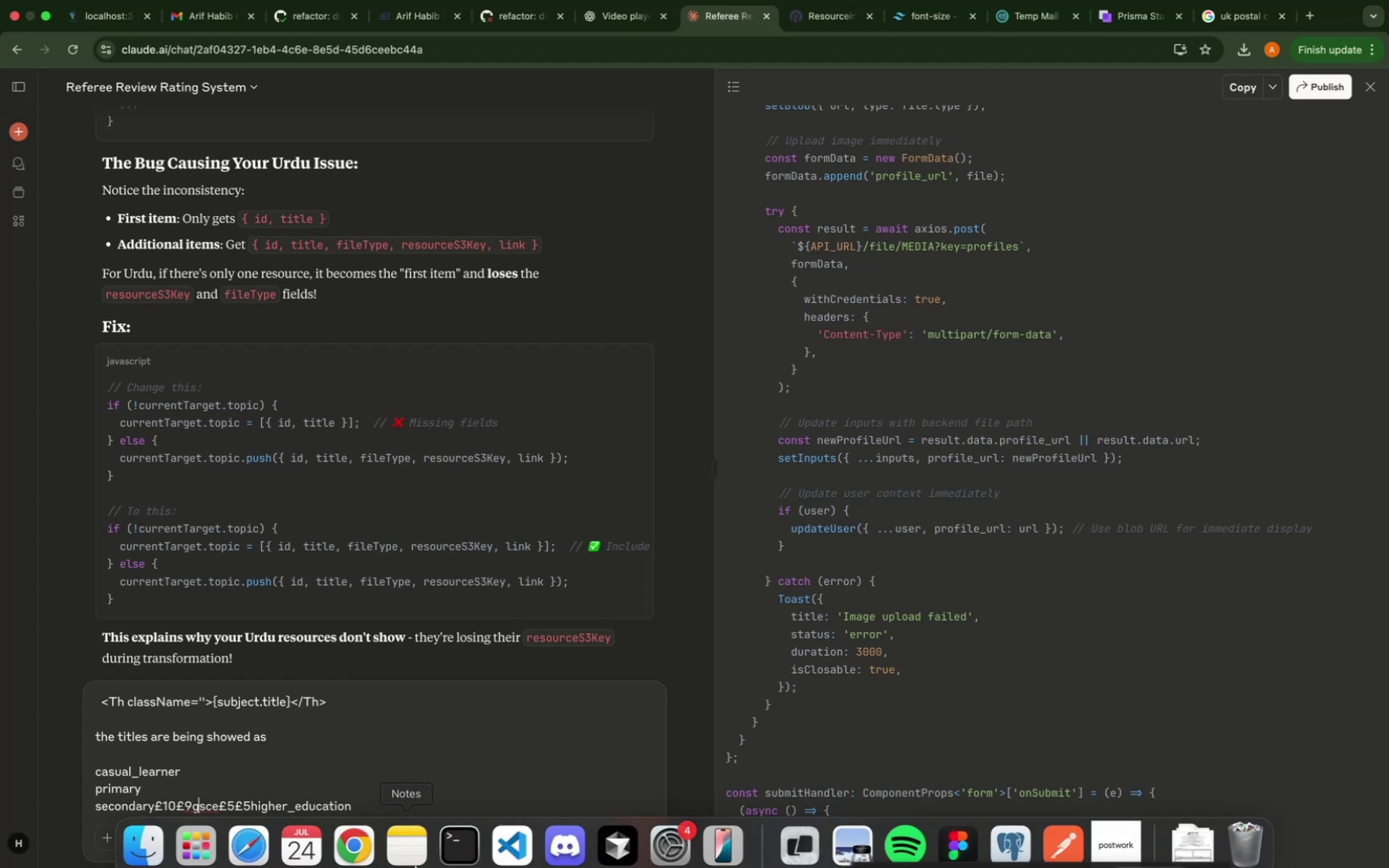 
key(ArrowLeft)
 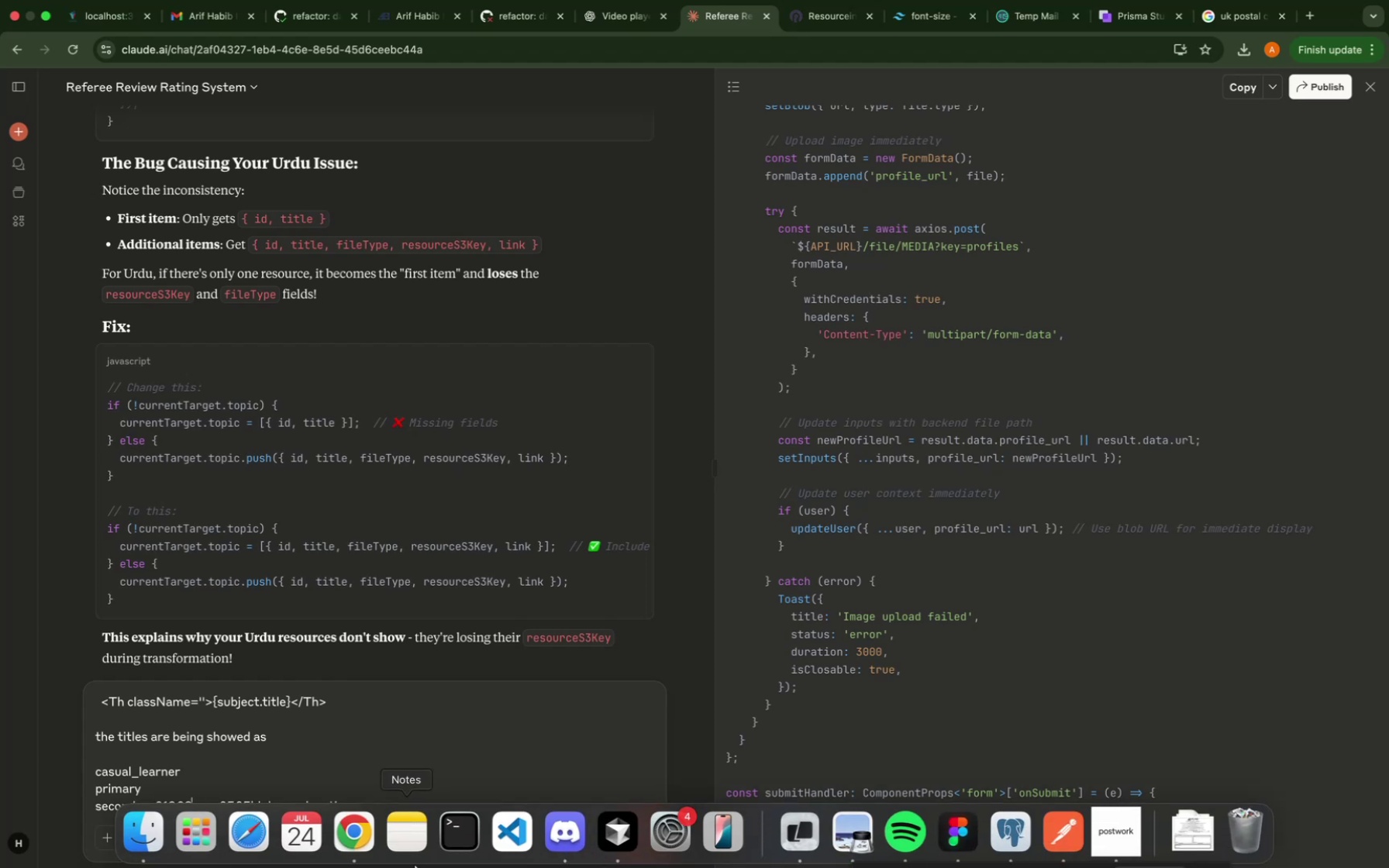 
key(Backspace)
 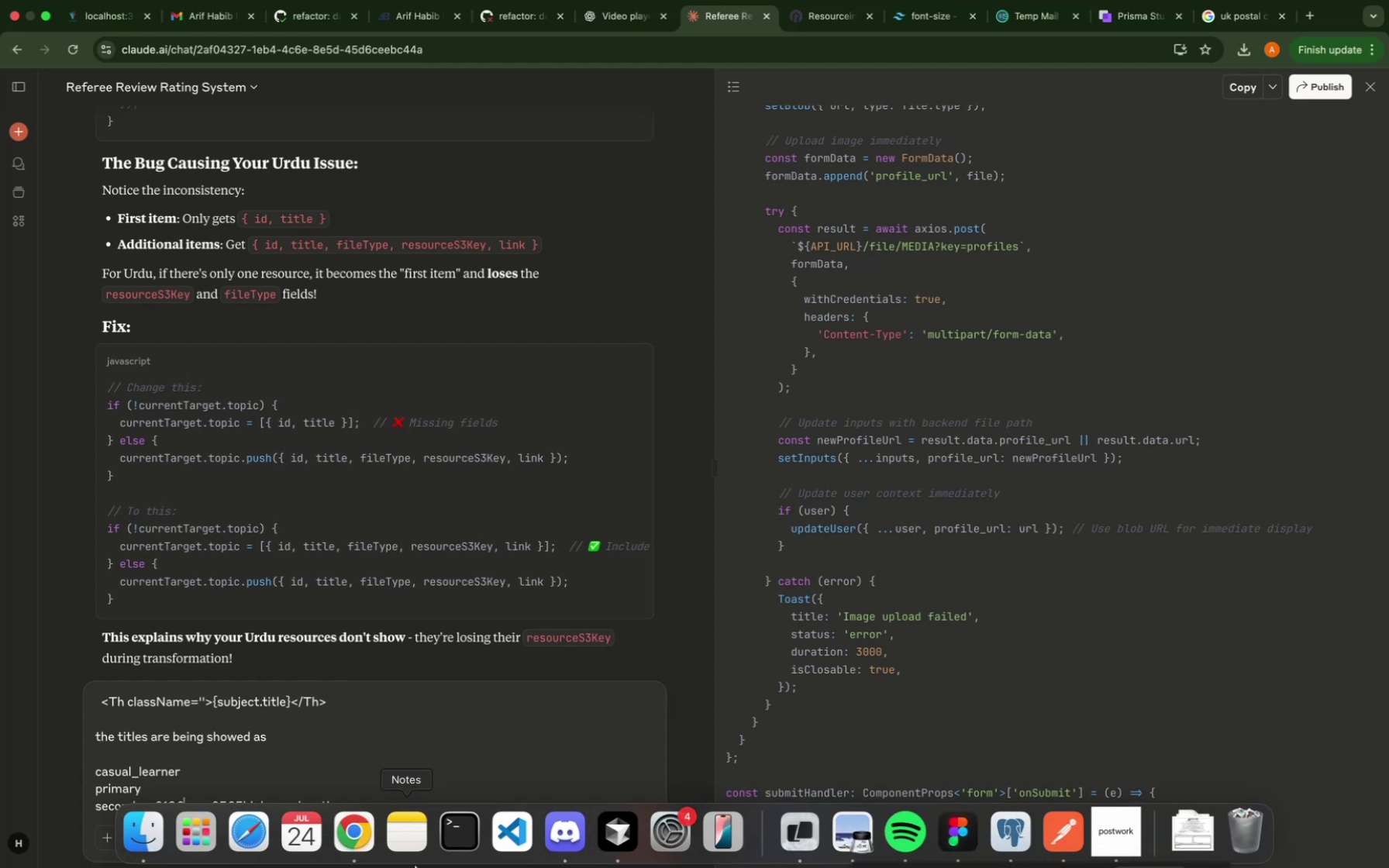 
key(Backspace)
 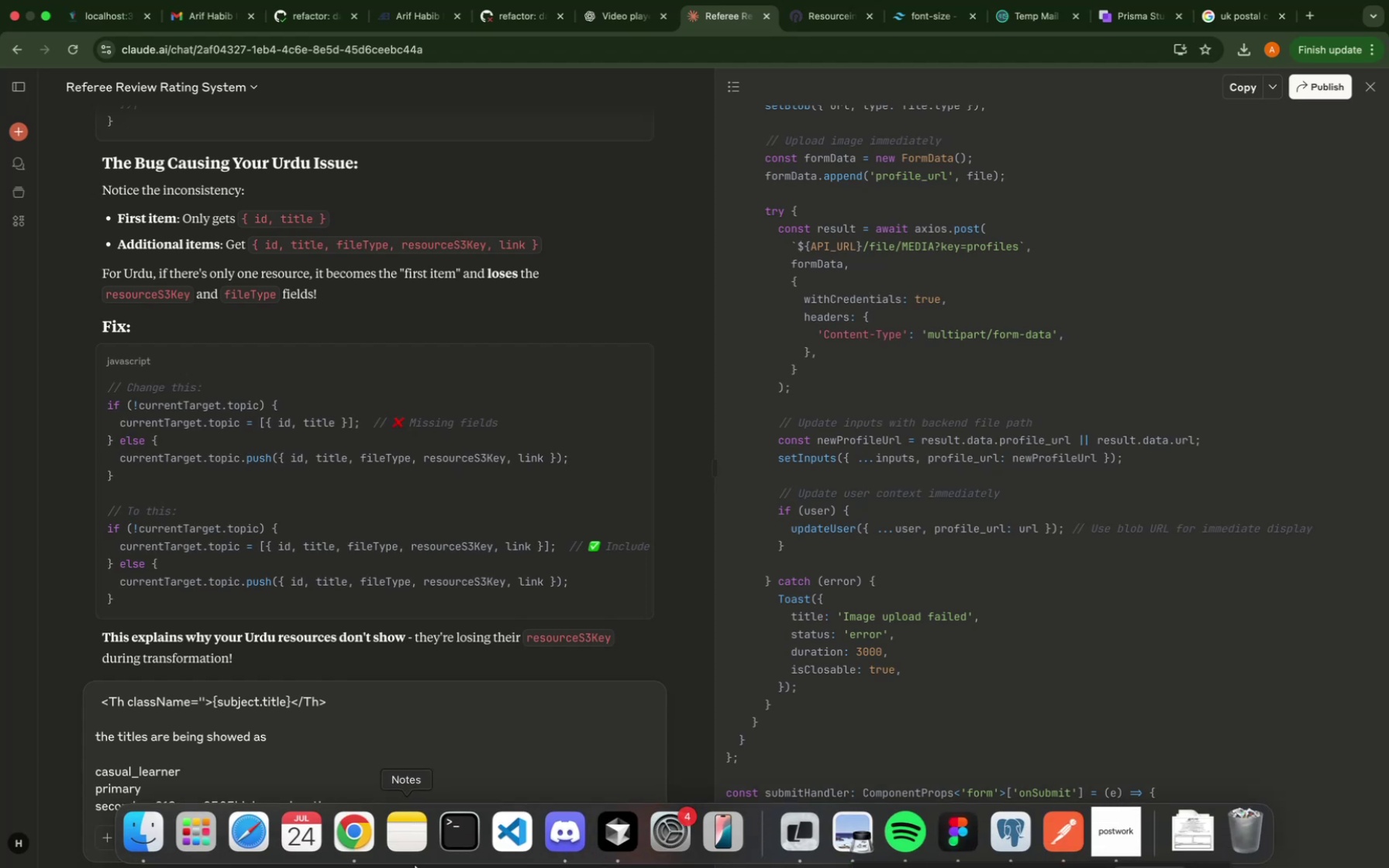 
key(Backspace)
 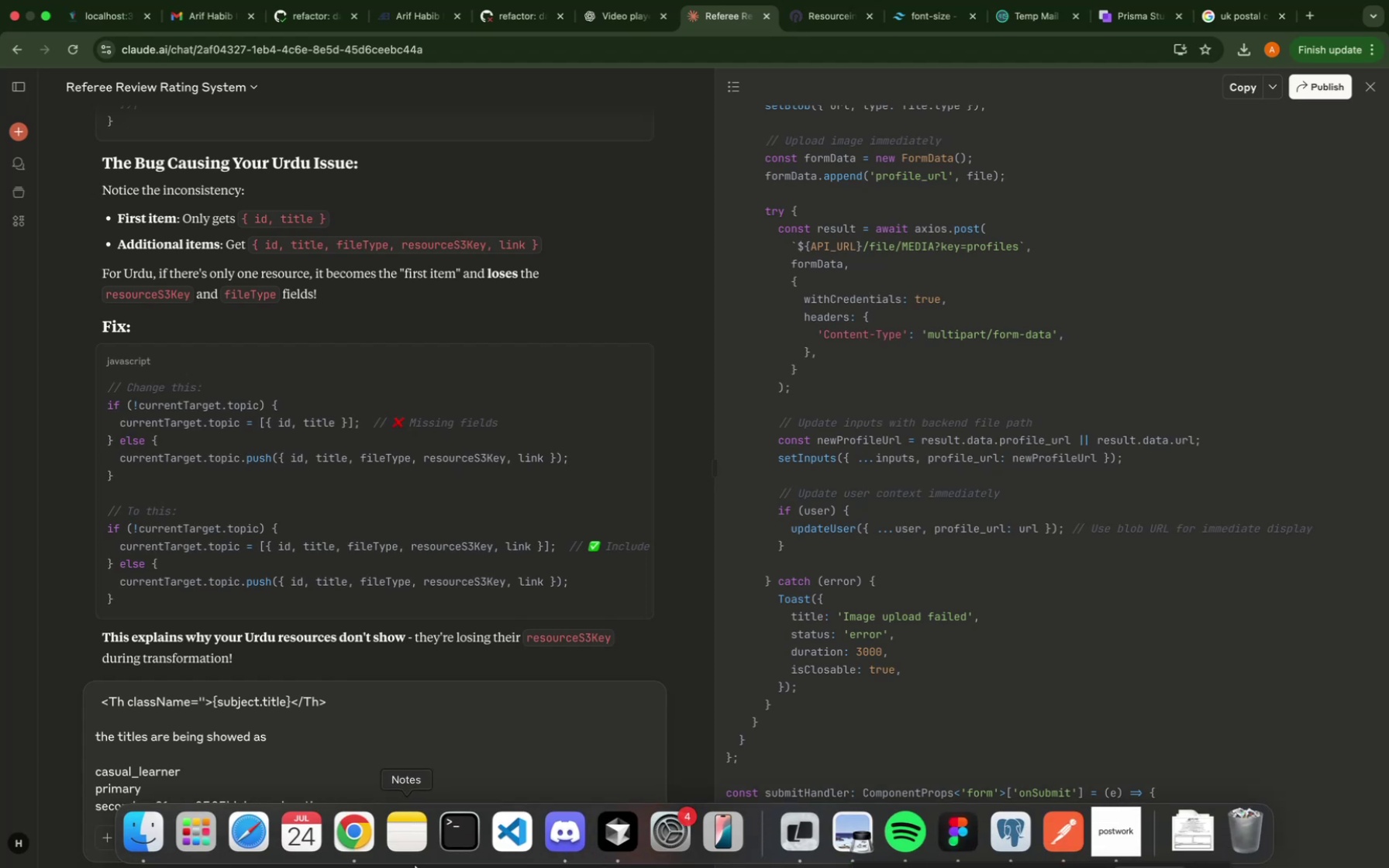 
key(Backspace)
 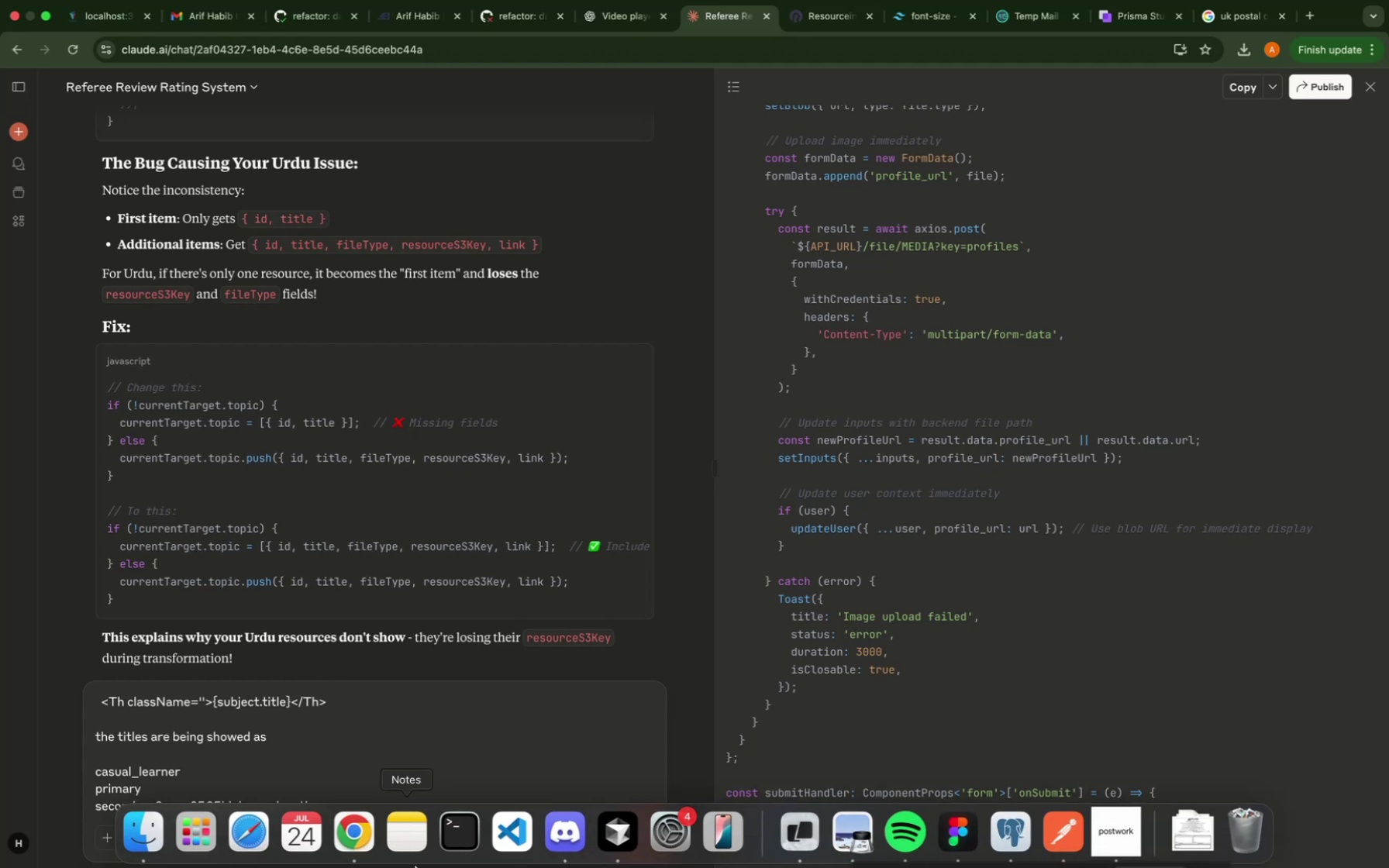 
key(Backspace)
 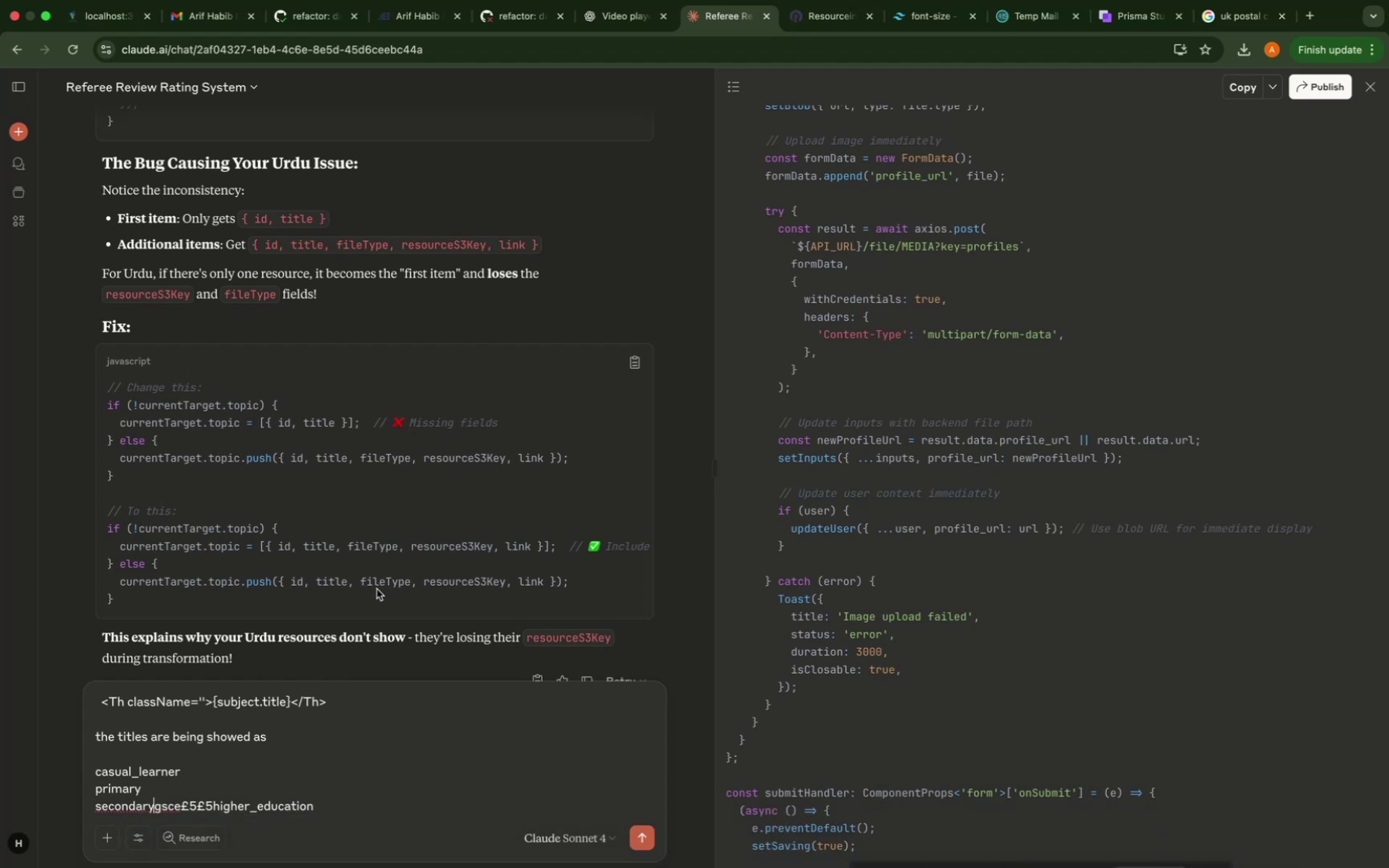 
key(Shift+Enter)
 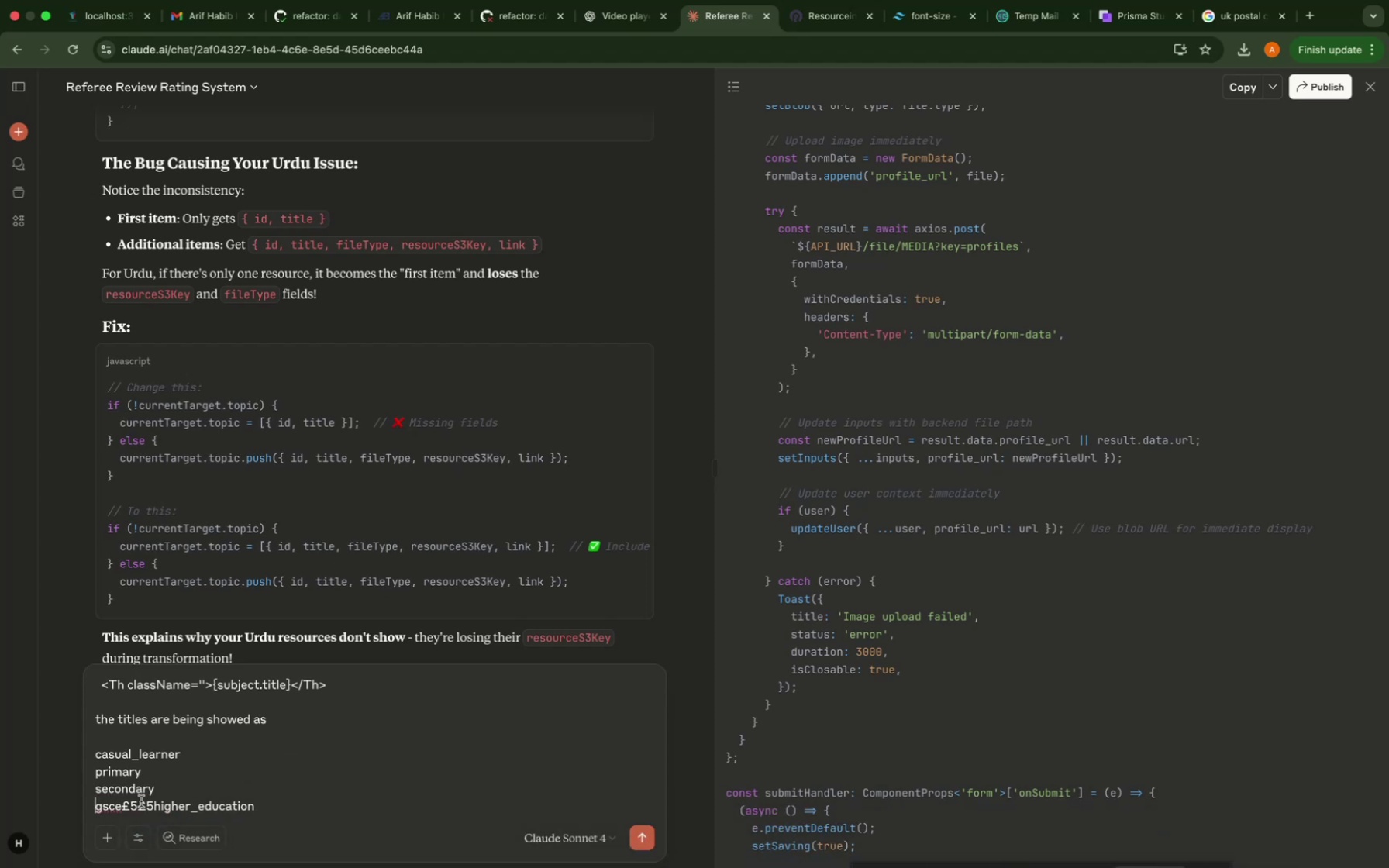 
left_click([155, 804])
 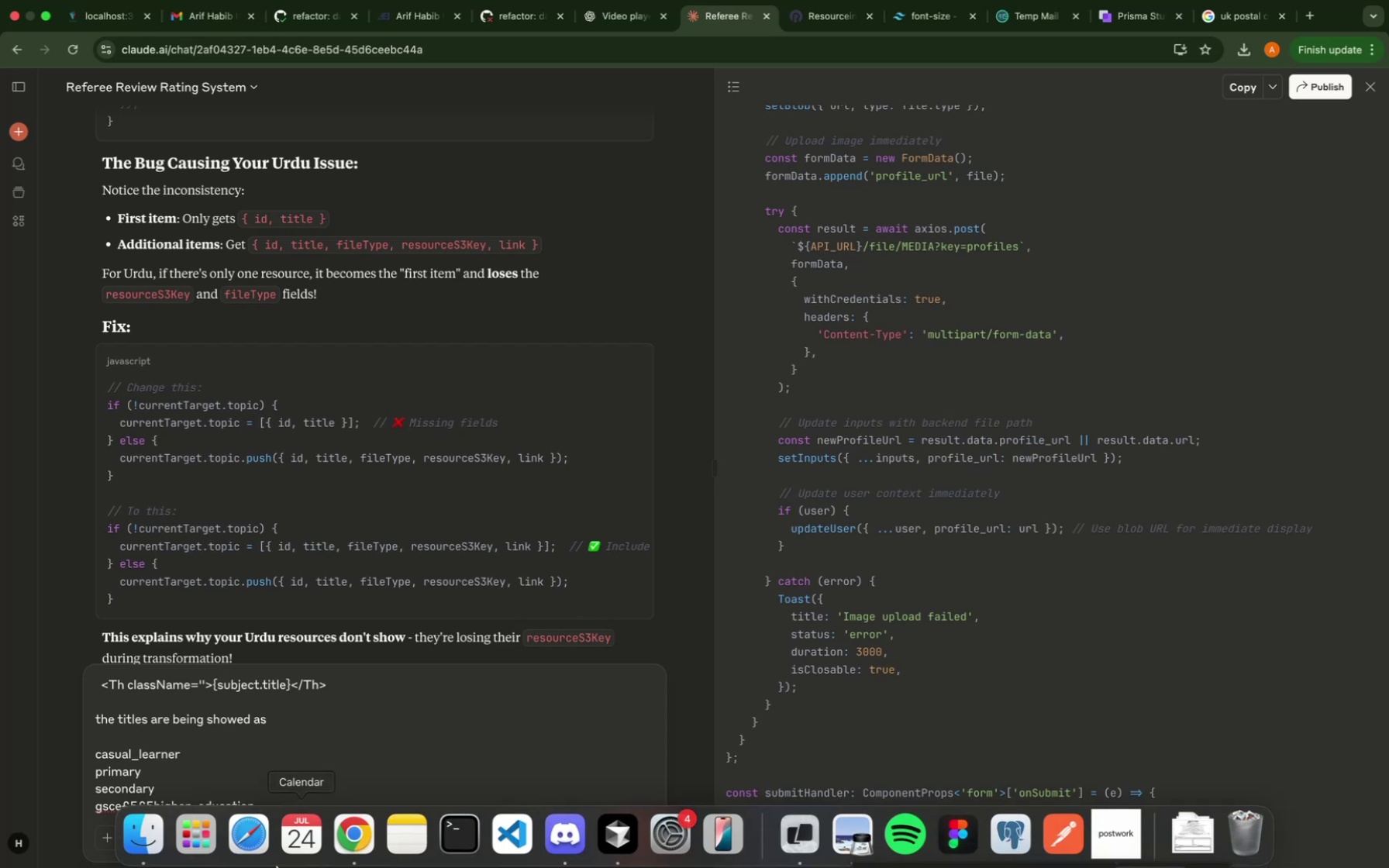 
key(Backspace)
 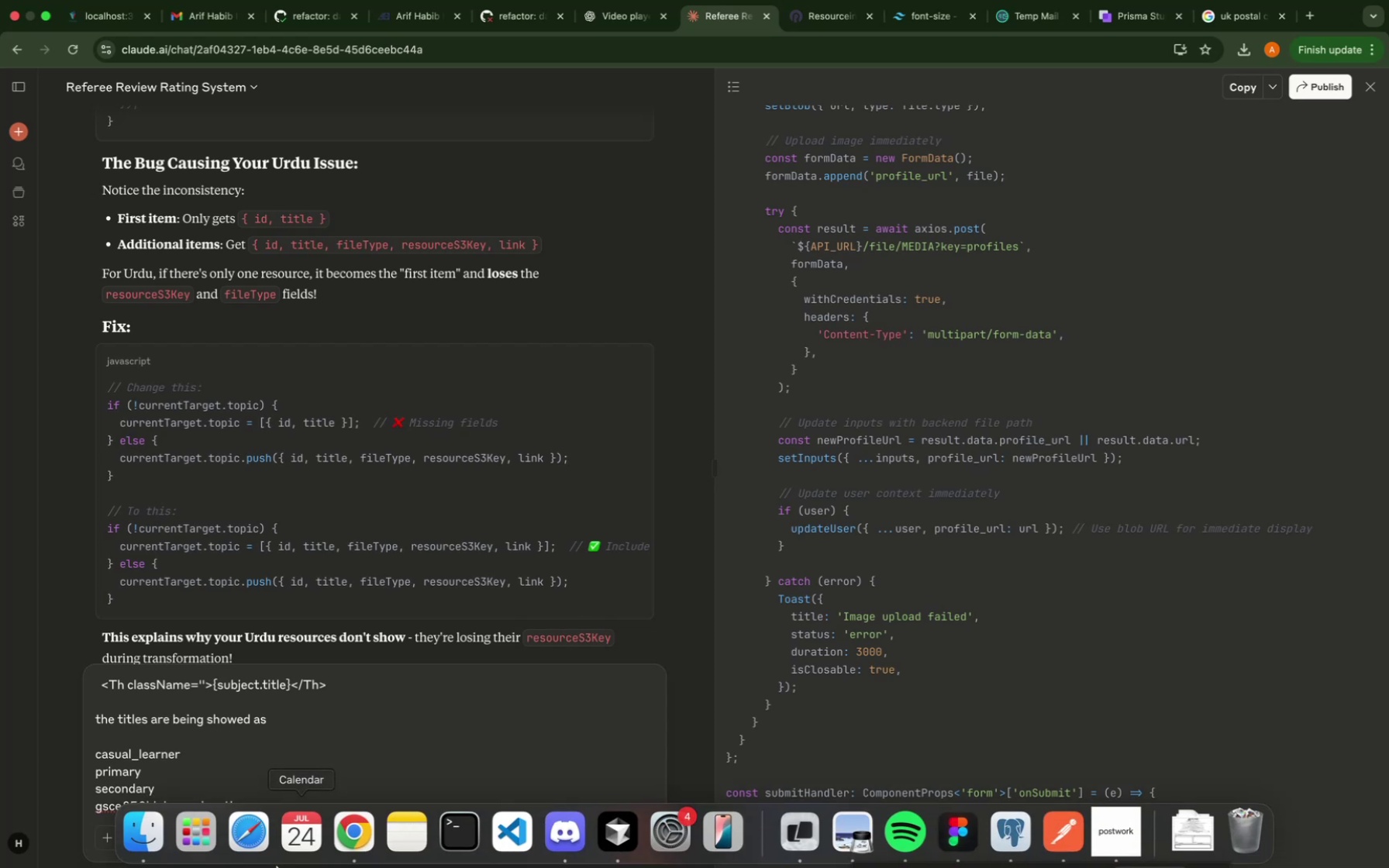 
key(Backspace)
 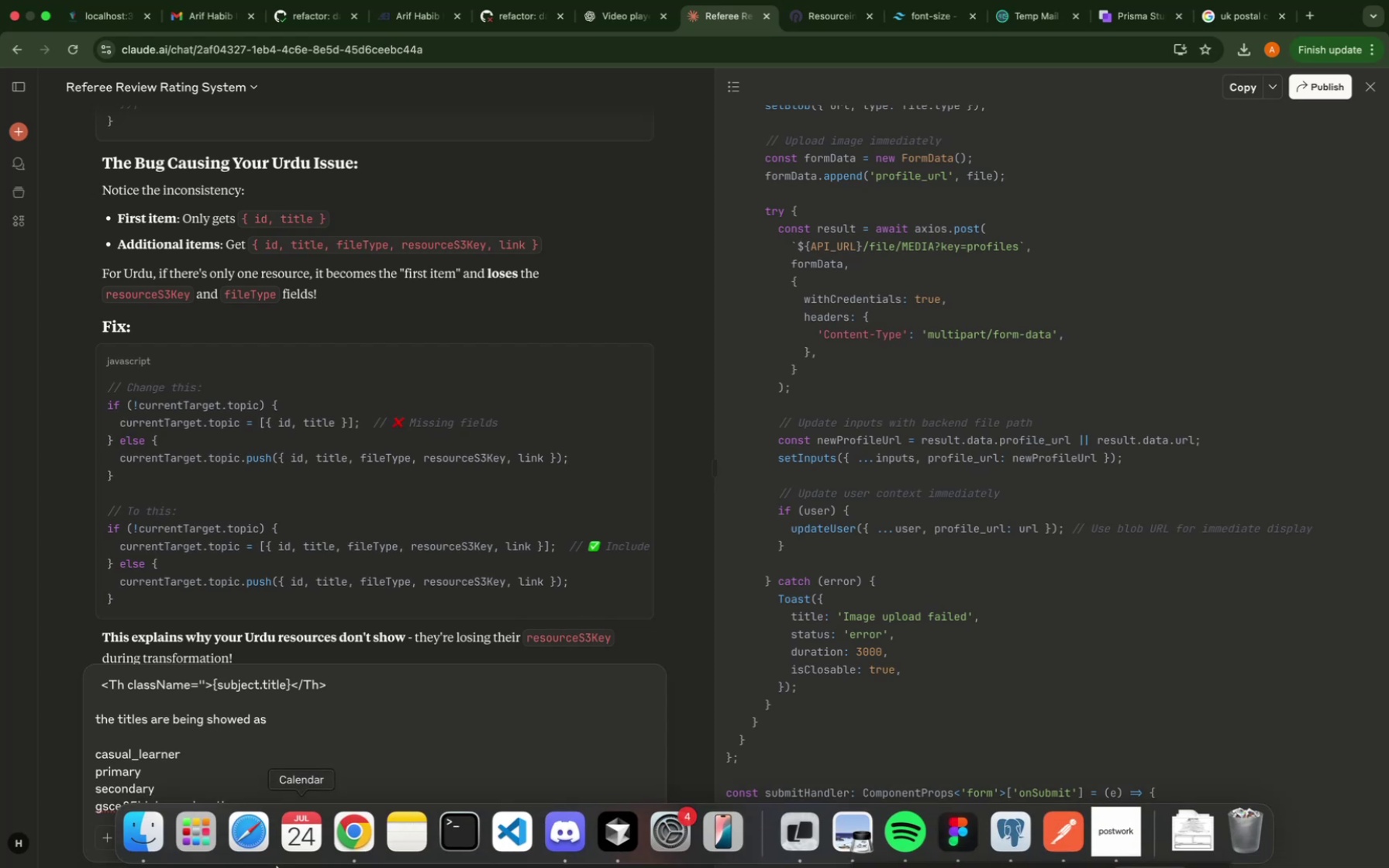 
key(Backspace)
 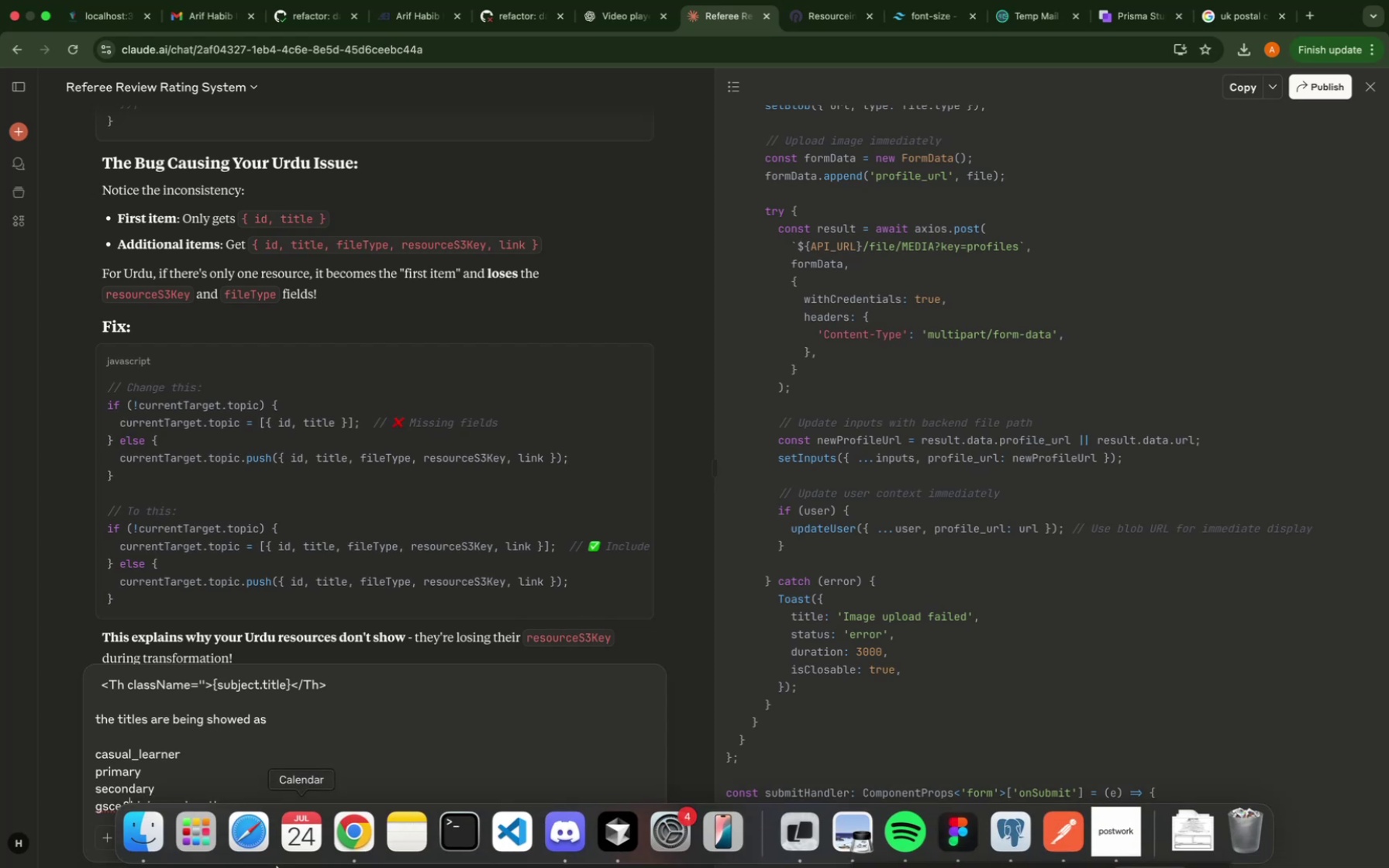 
key(Backspace)
 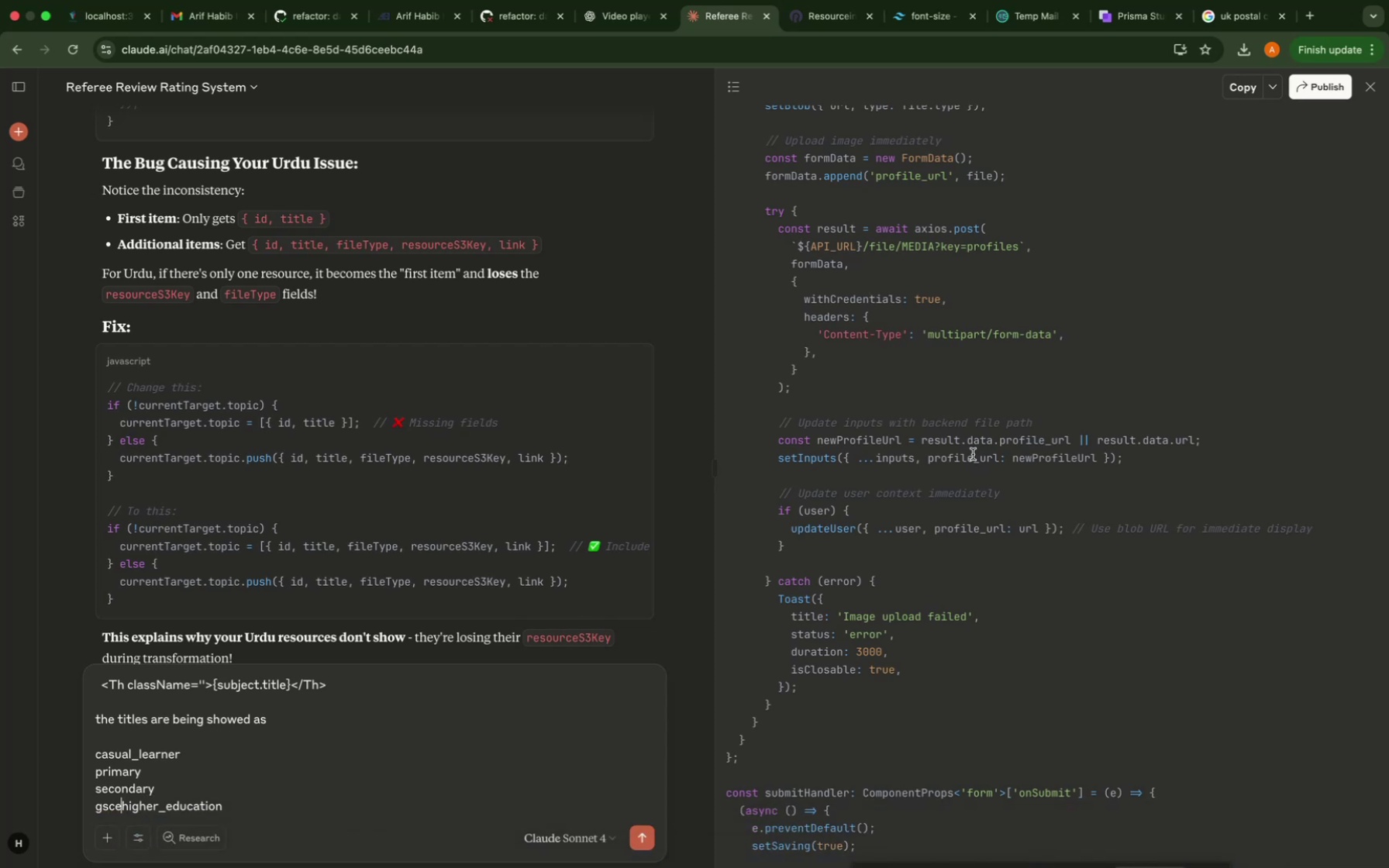 
key(Shift+Enter)
 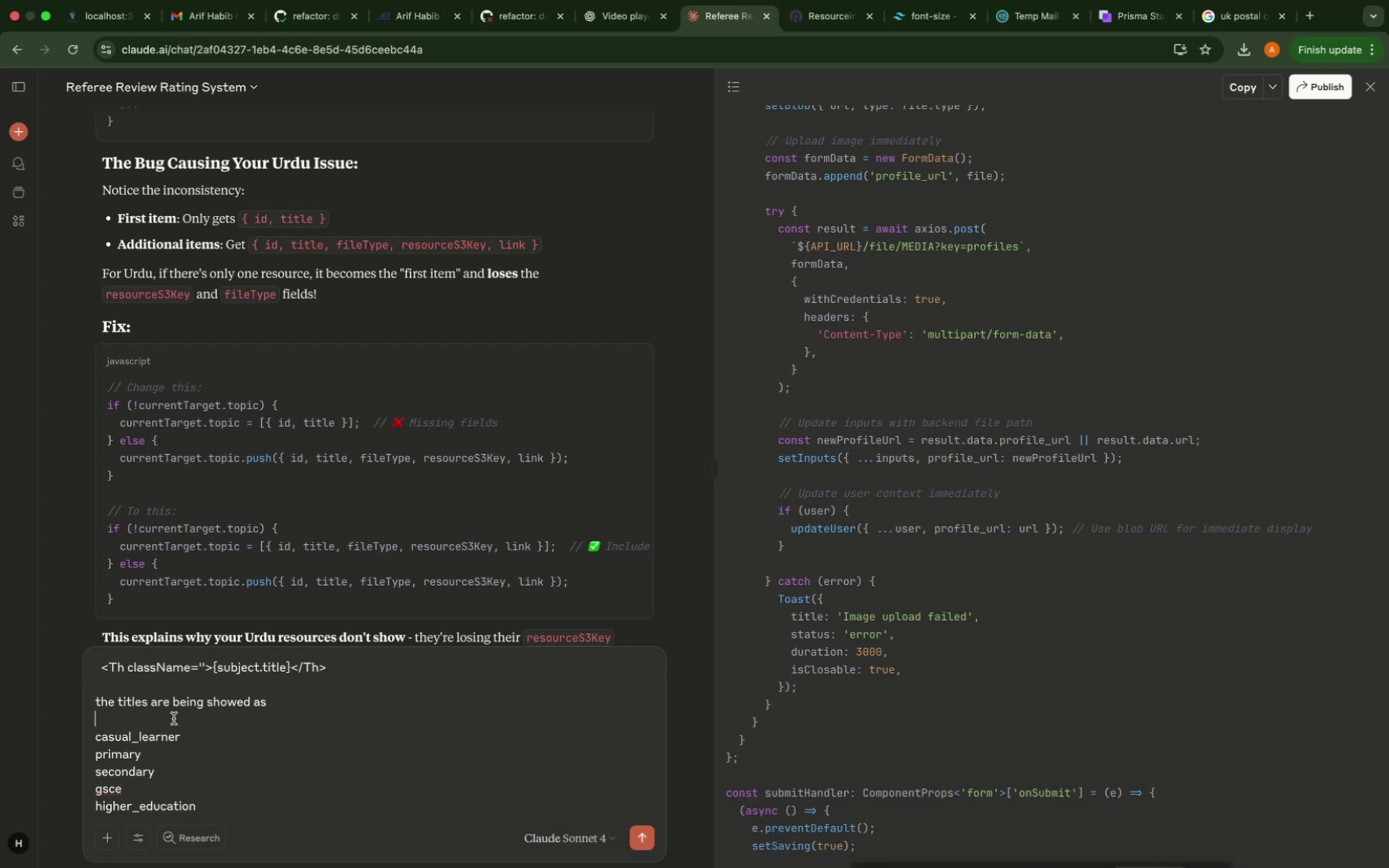 
type(A)
key(Backspace)
type(a_level)
 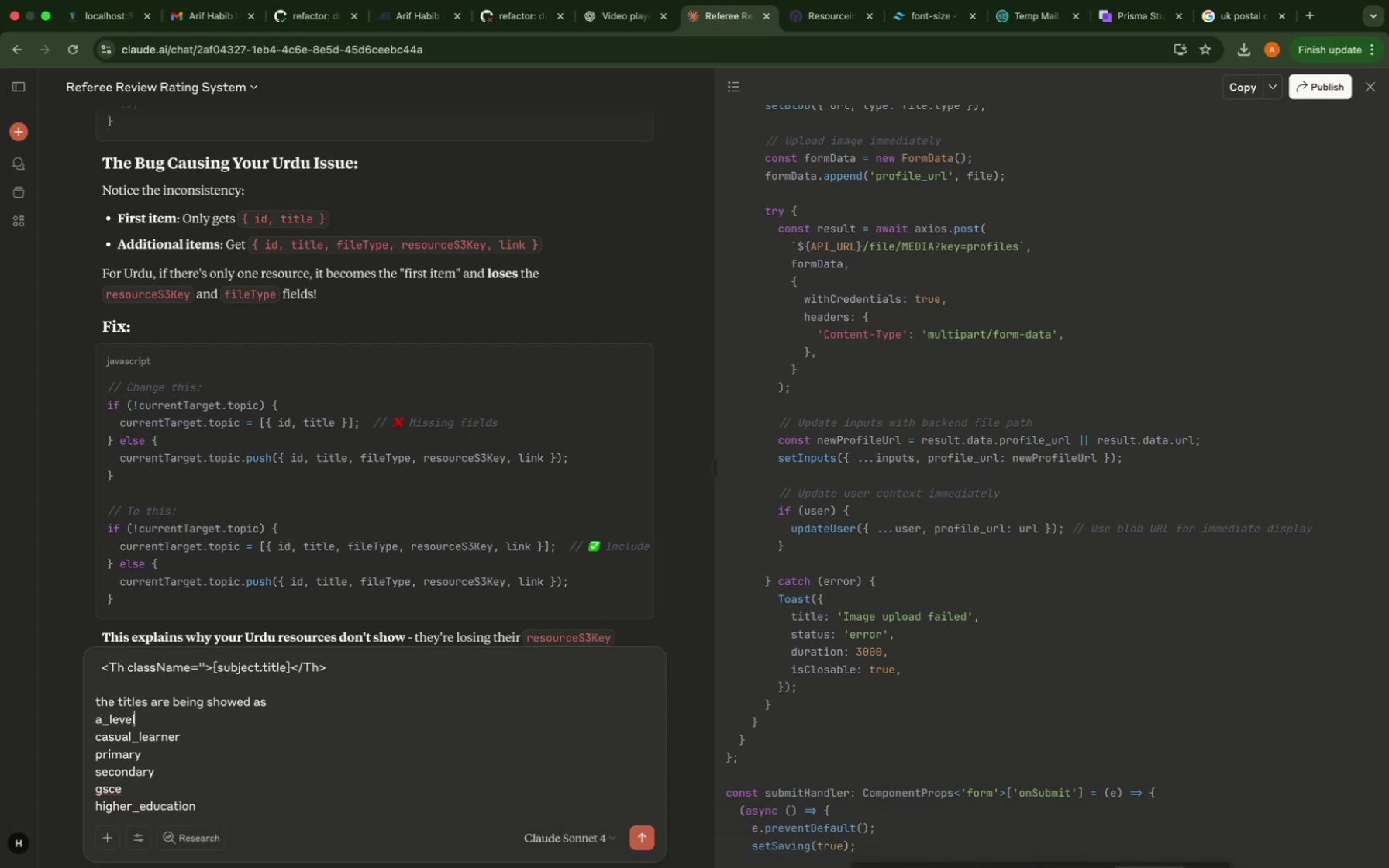 
left_click([299, 700])
 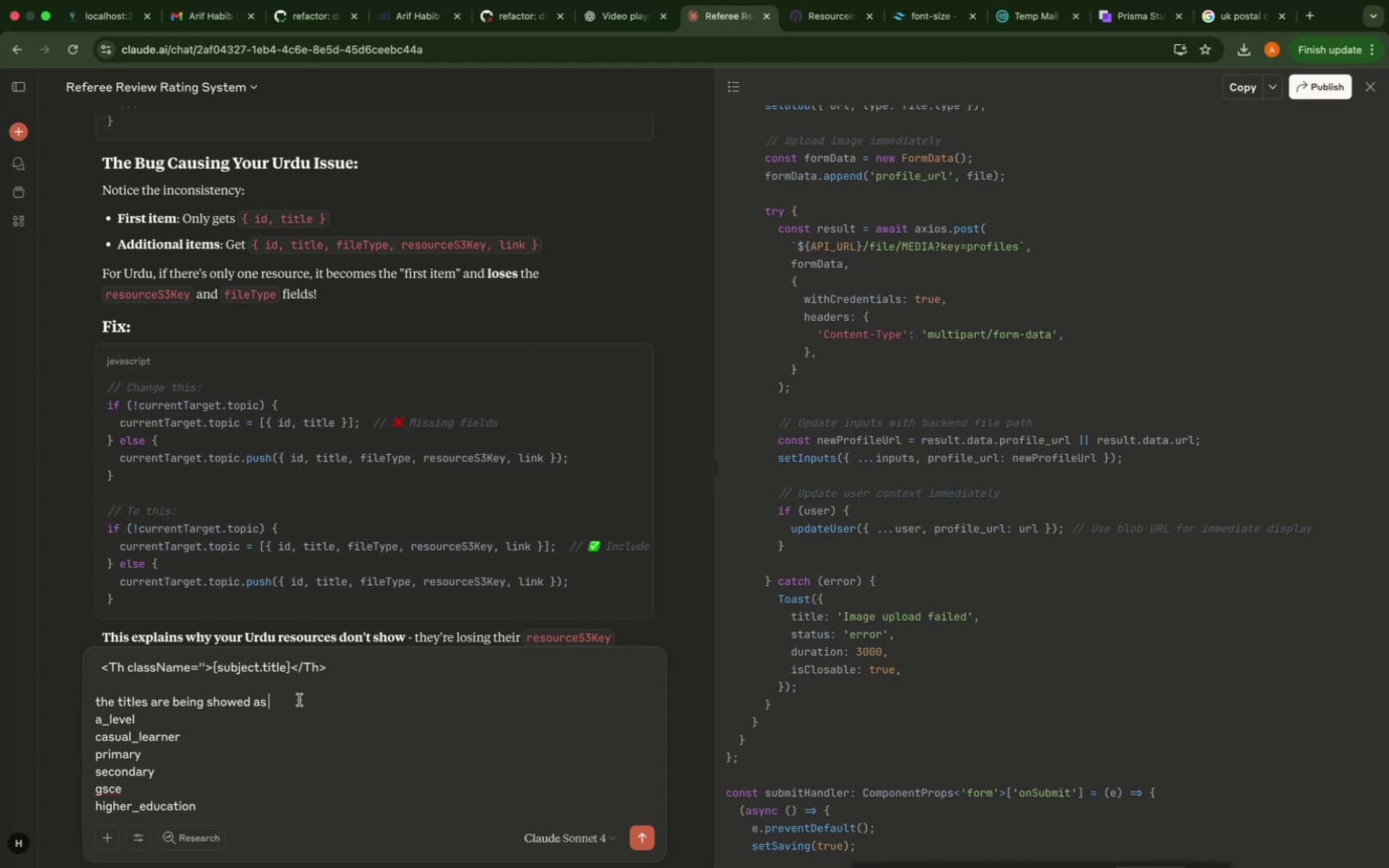 
type(give class name )
key(Backspace)
key(Backspace)
 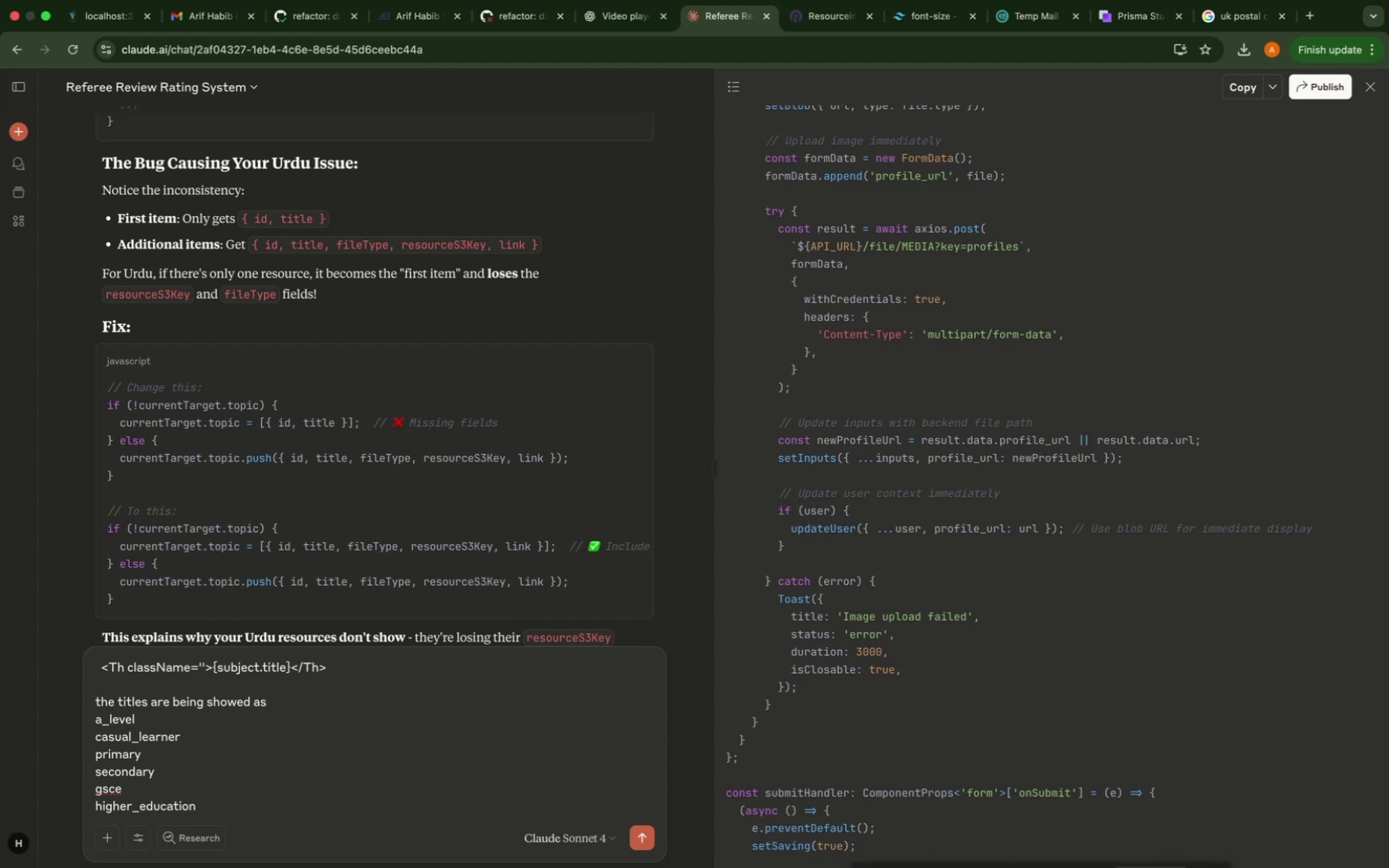 
scroll: coordinate [222, 722], scroll_direction: down, amount: 39.0
 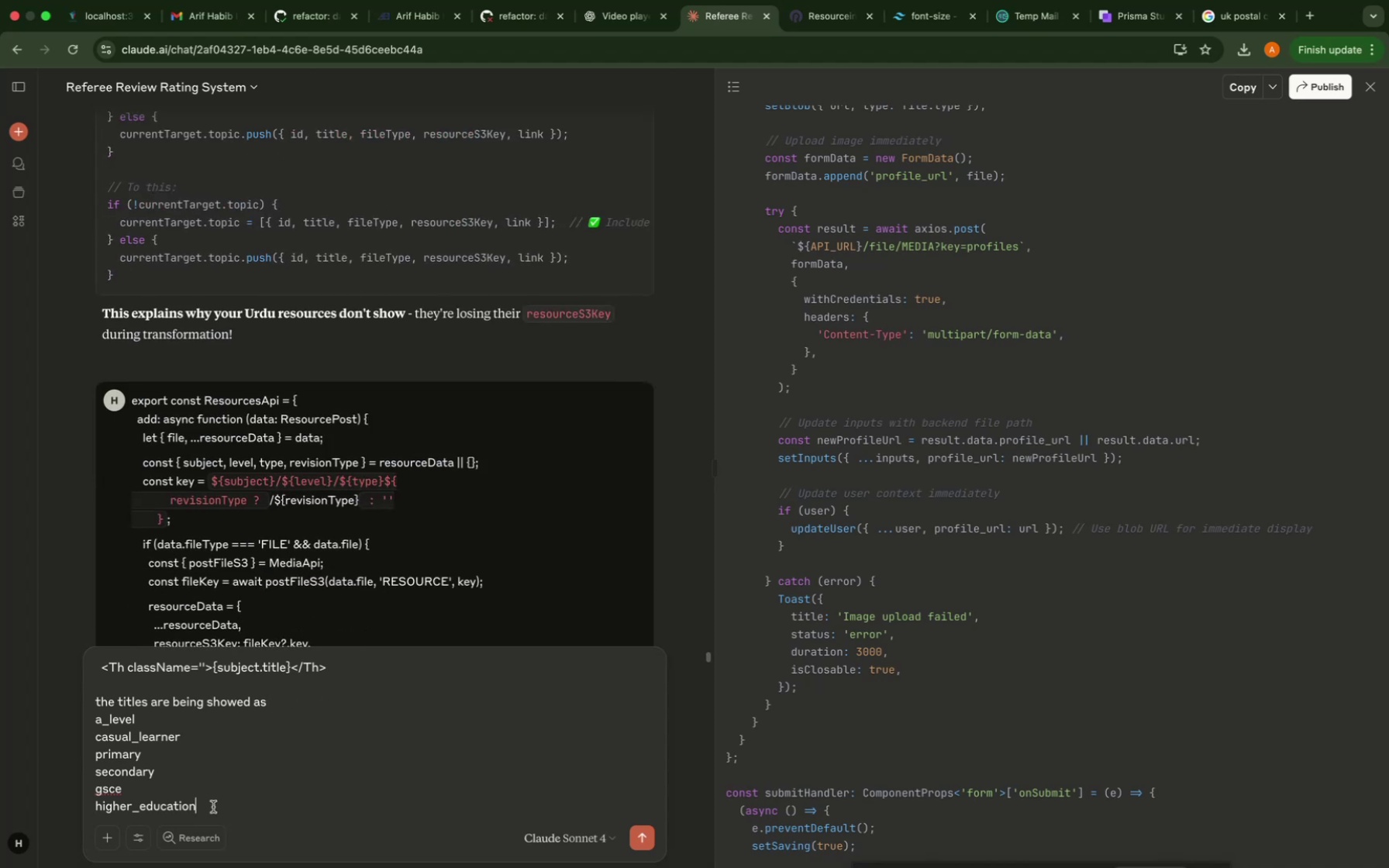 
key(Shift+Enter)
 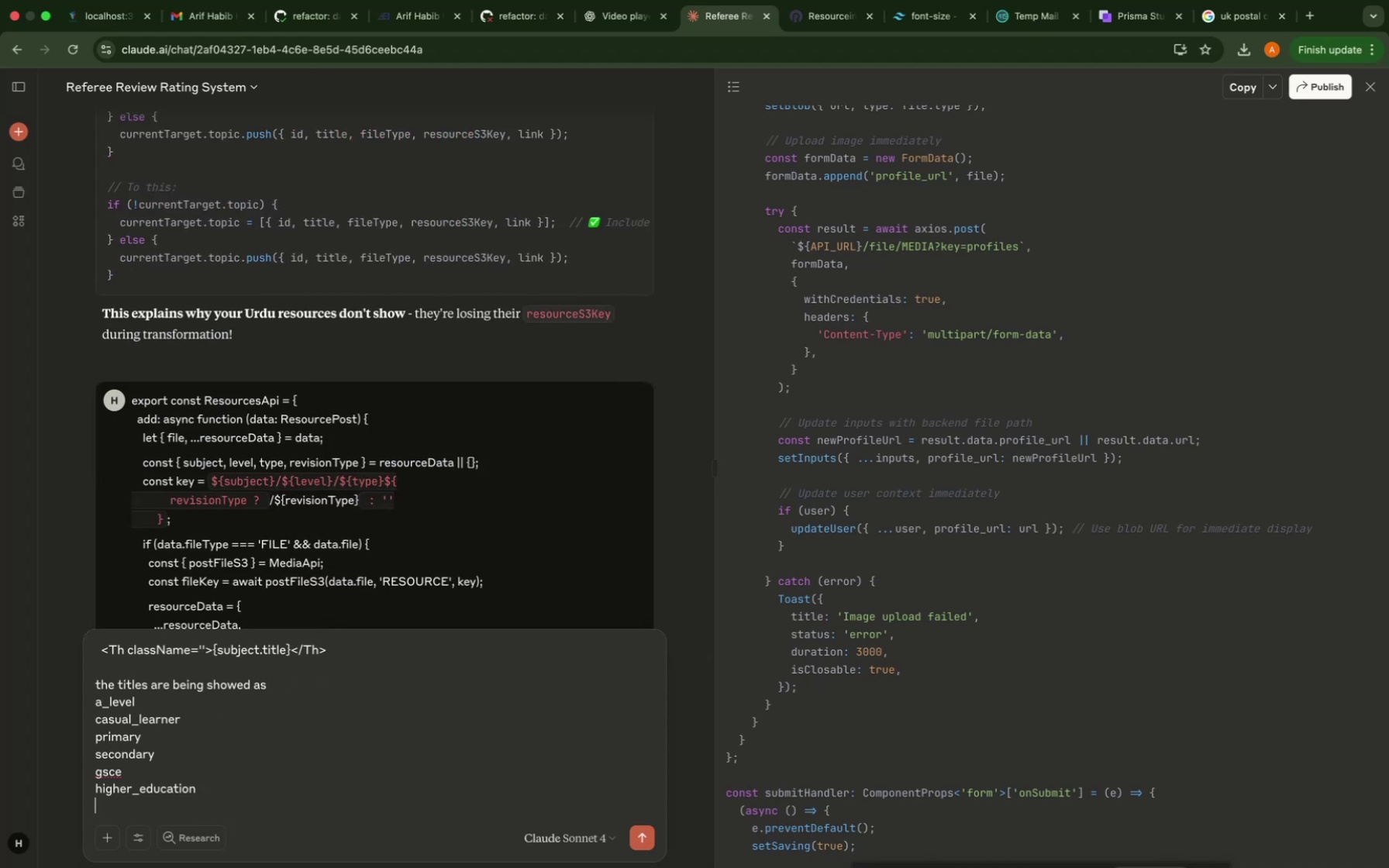 
key(Shift+Enter)
 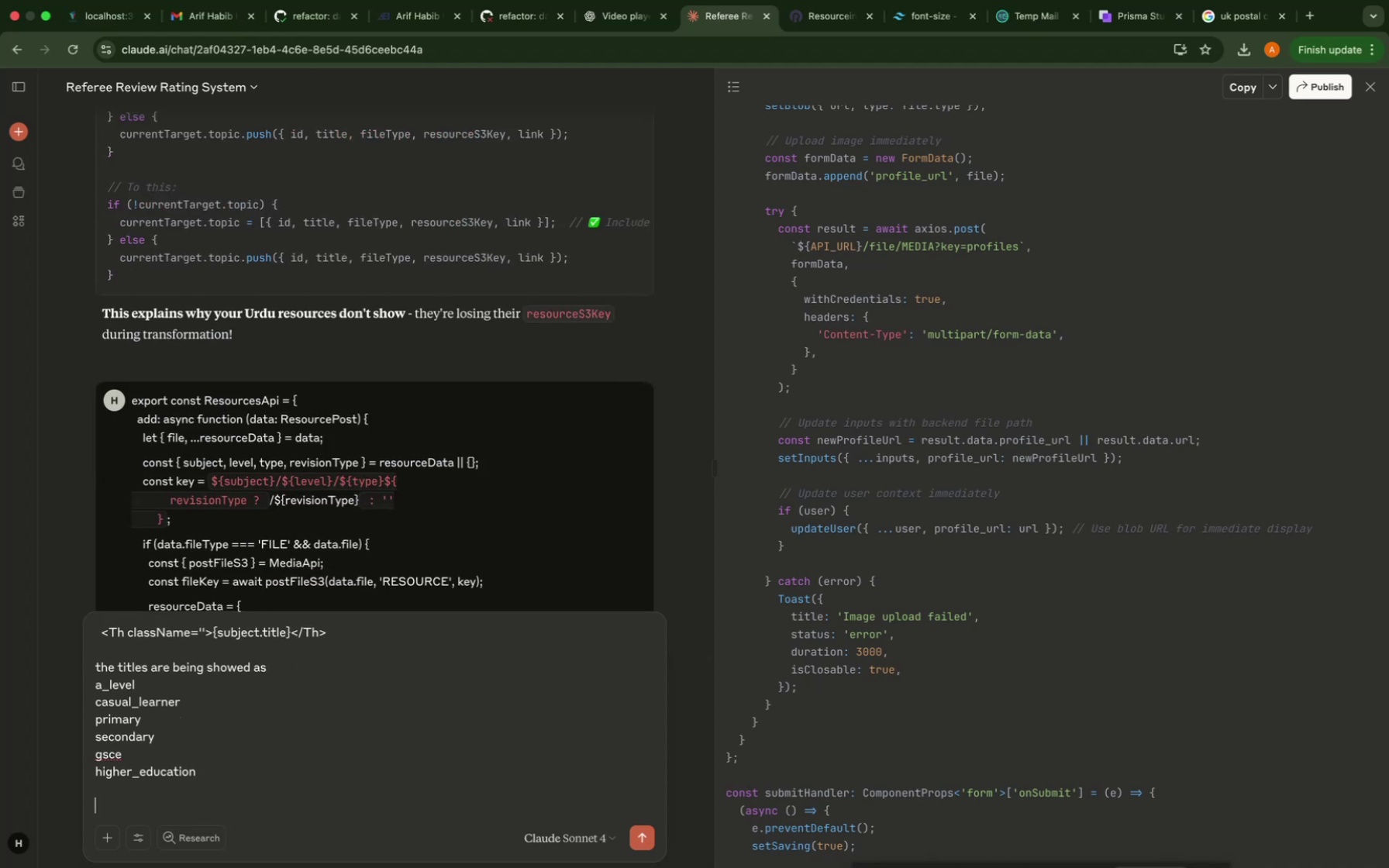 
type(add any class so it comes proper like A Level GSCE h)
key(Backspace)
type(Hige)
key(Backspace)
type(her Education etc)
 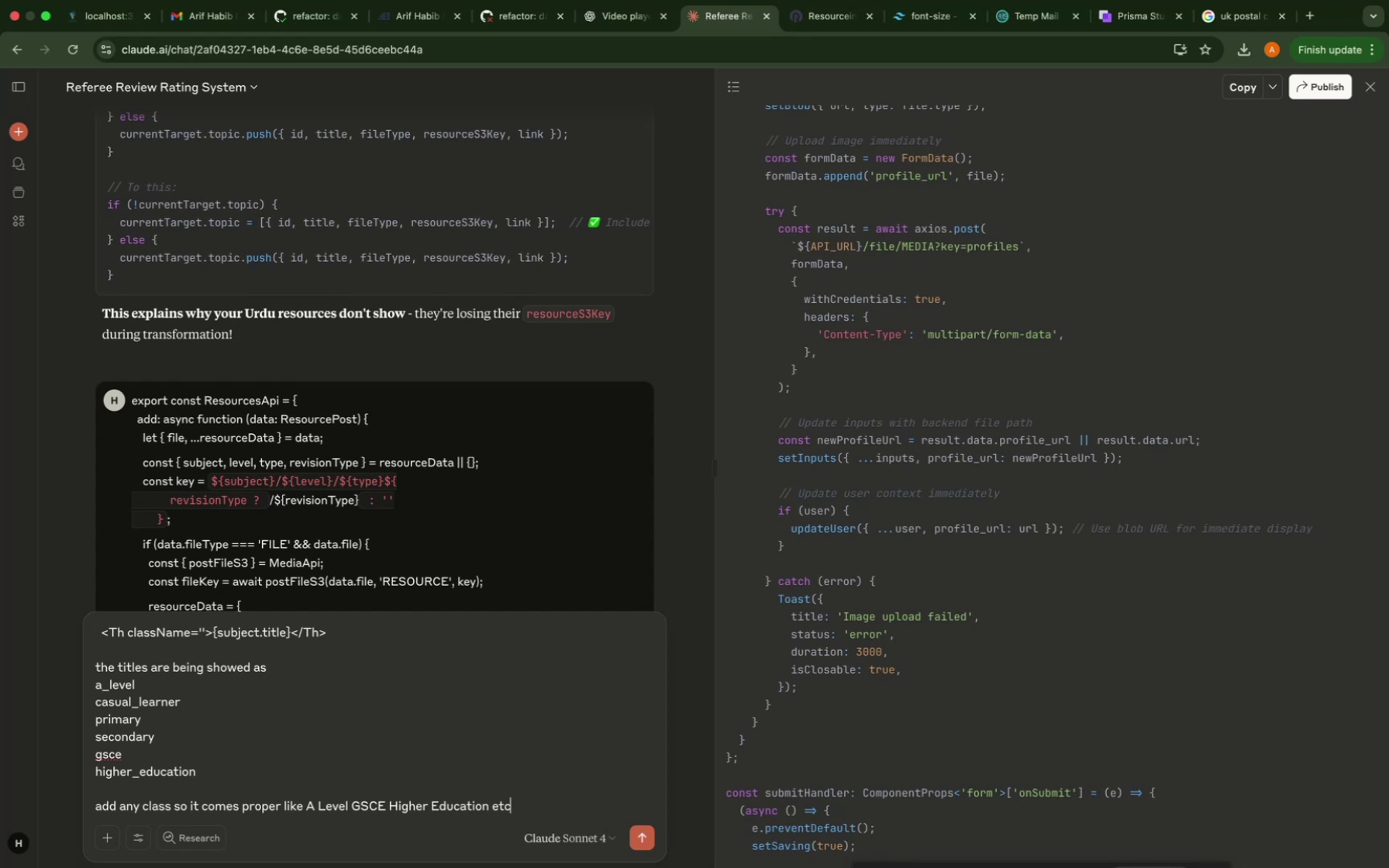 
 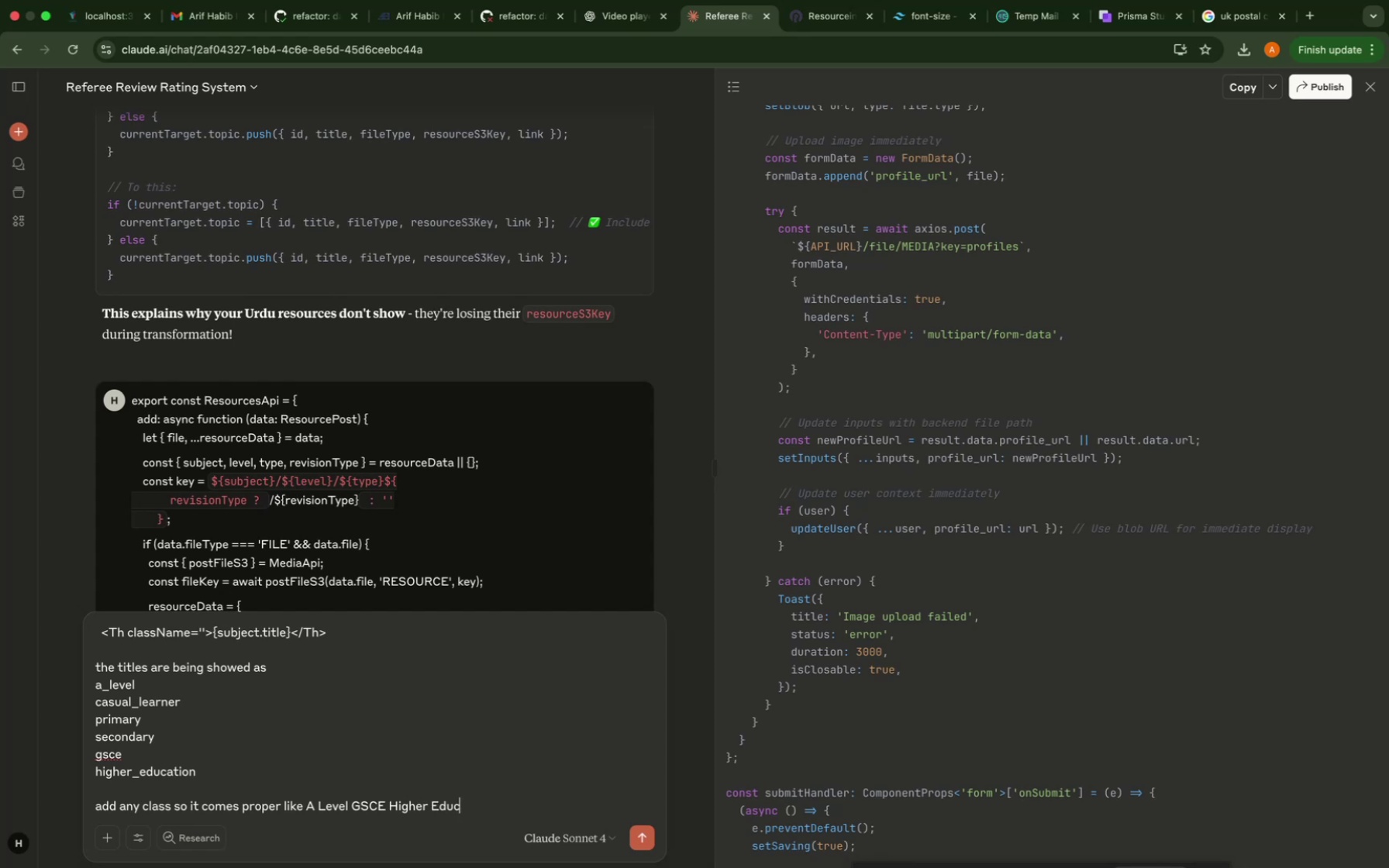 
key(Enter)
 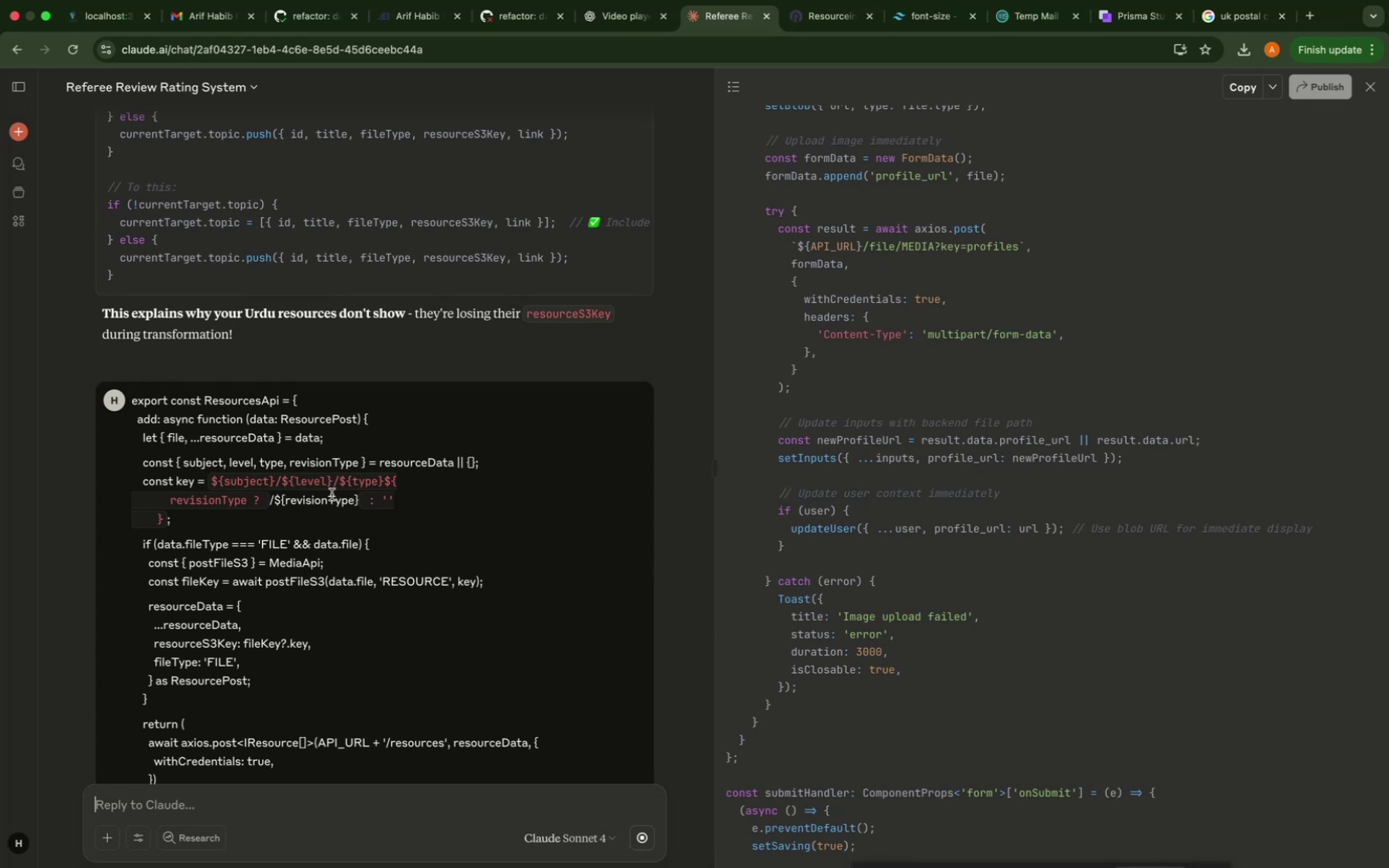 
wait(9.45)
 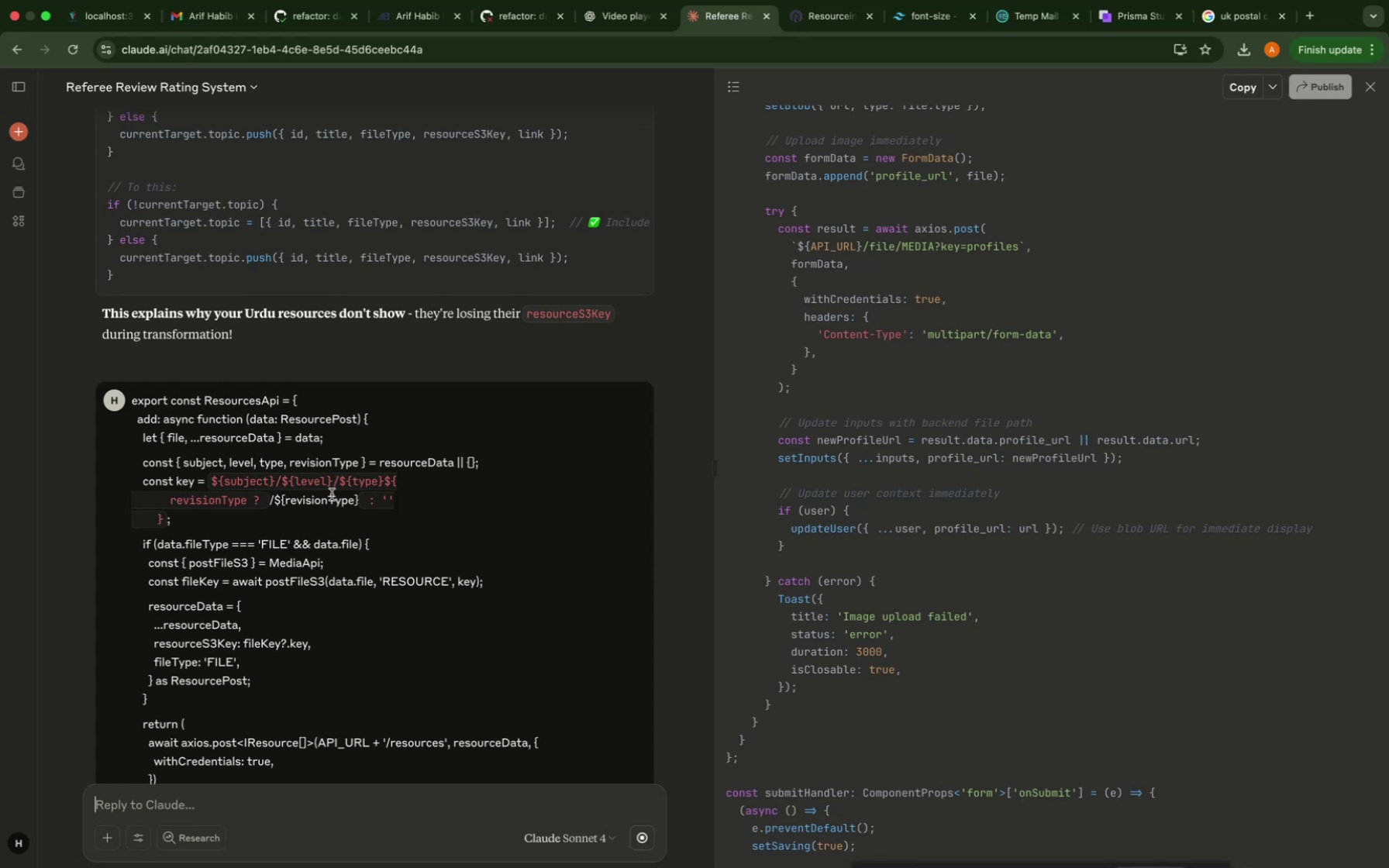 
scroll: coordinate [309, 679], scroll_direction: down, amount: 45.0
 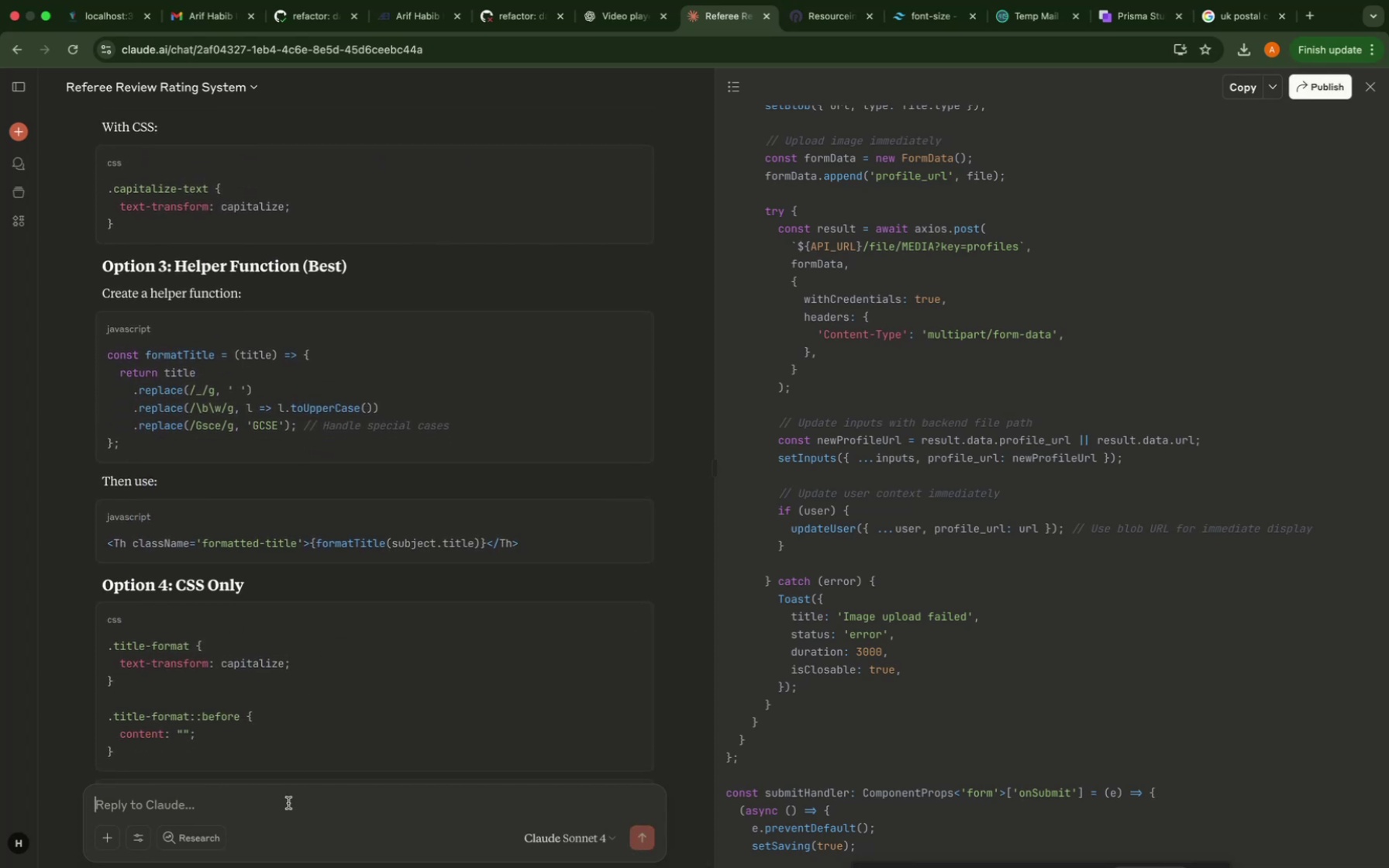 
left_click([286, 803])
 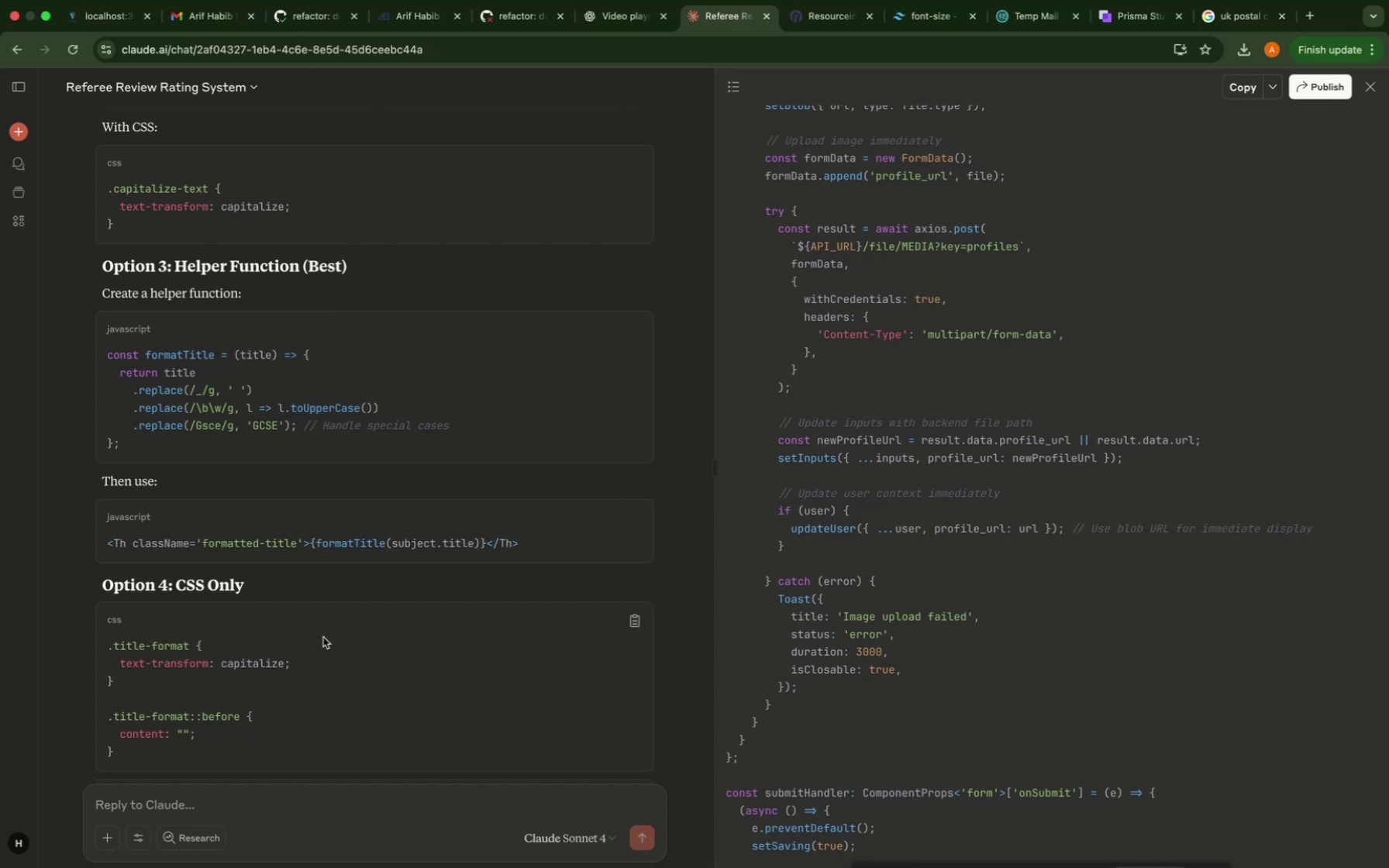 
type(isn't ht)
key(Backspace)
key(Backspace)
type(there any tiailwind class for that?)
 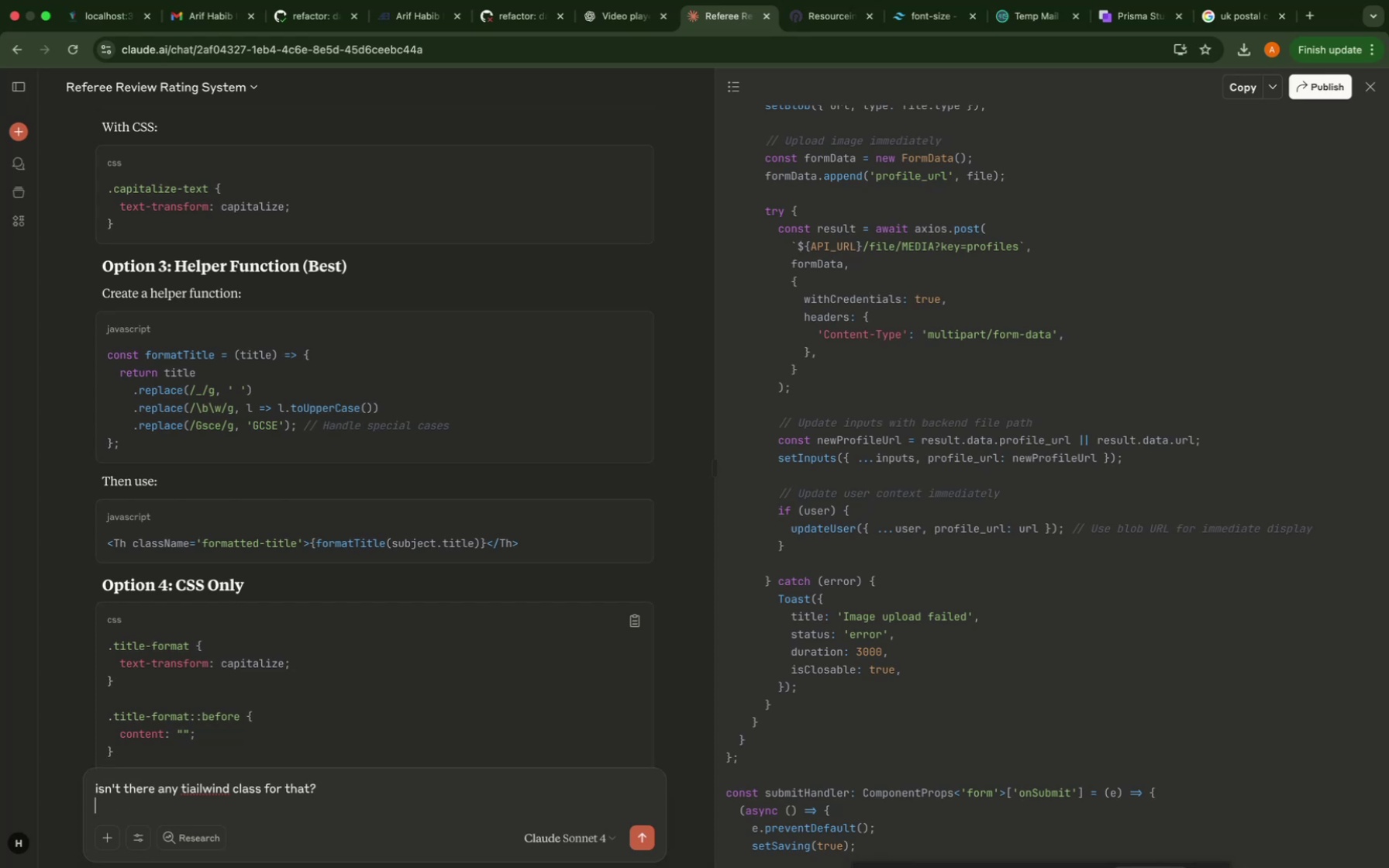 
key(Shift+Enter)
 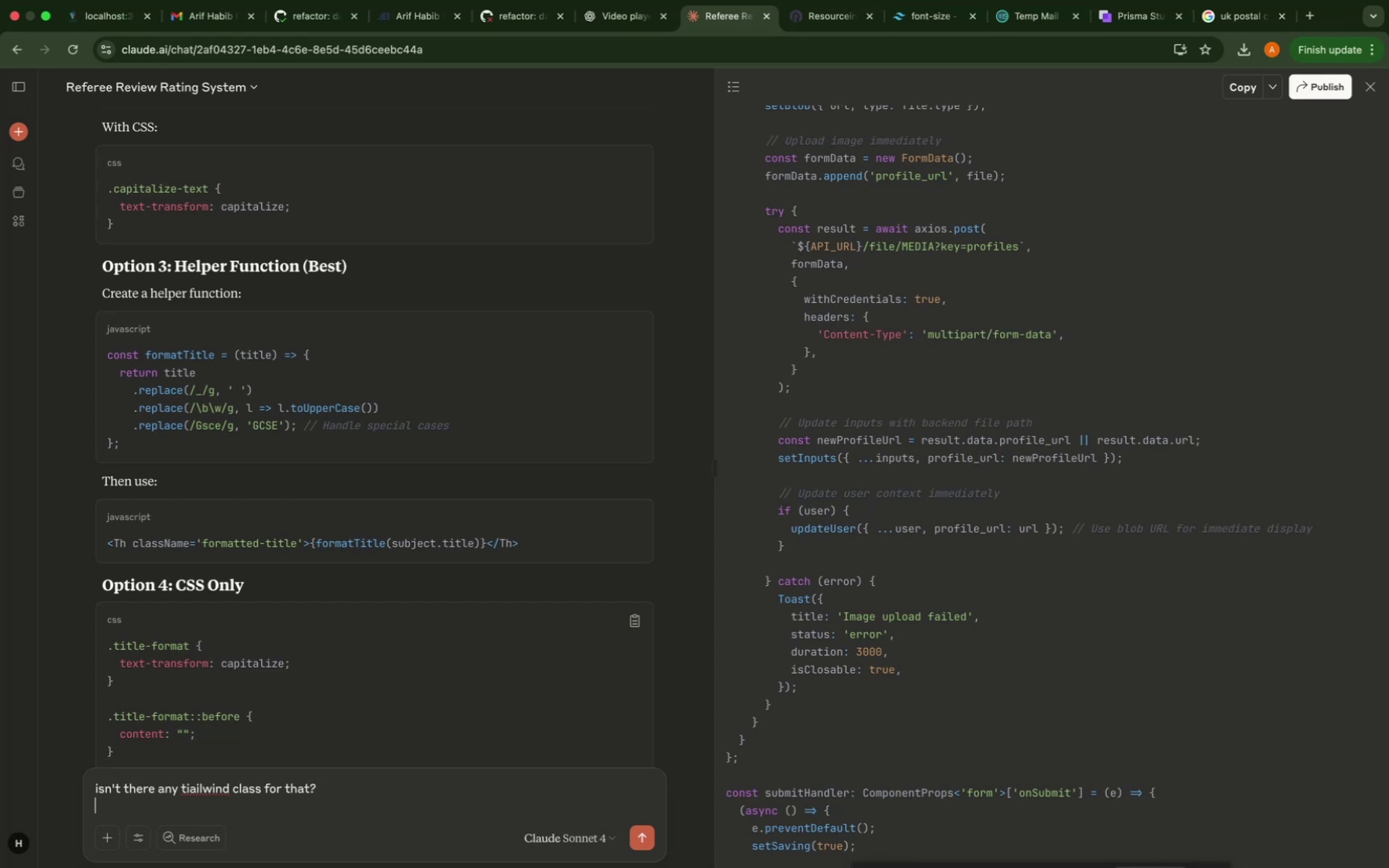 
scroll: coordinate [306, 743], scroll_direction: down, amount: 75.0
 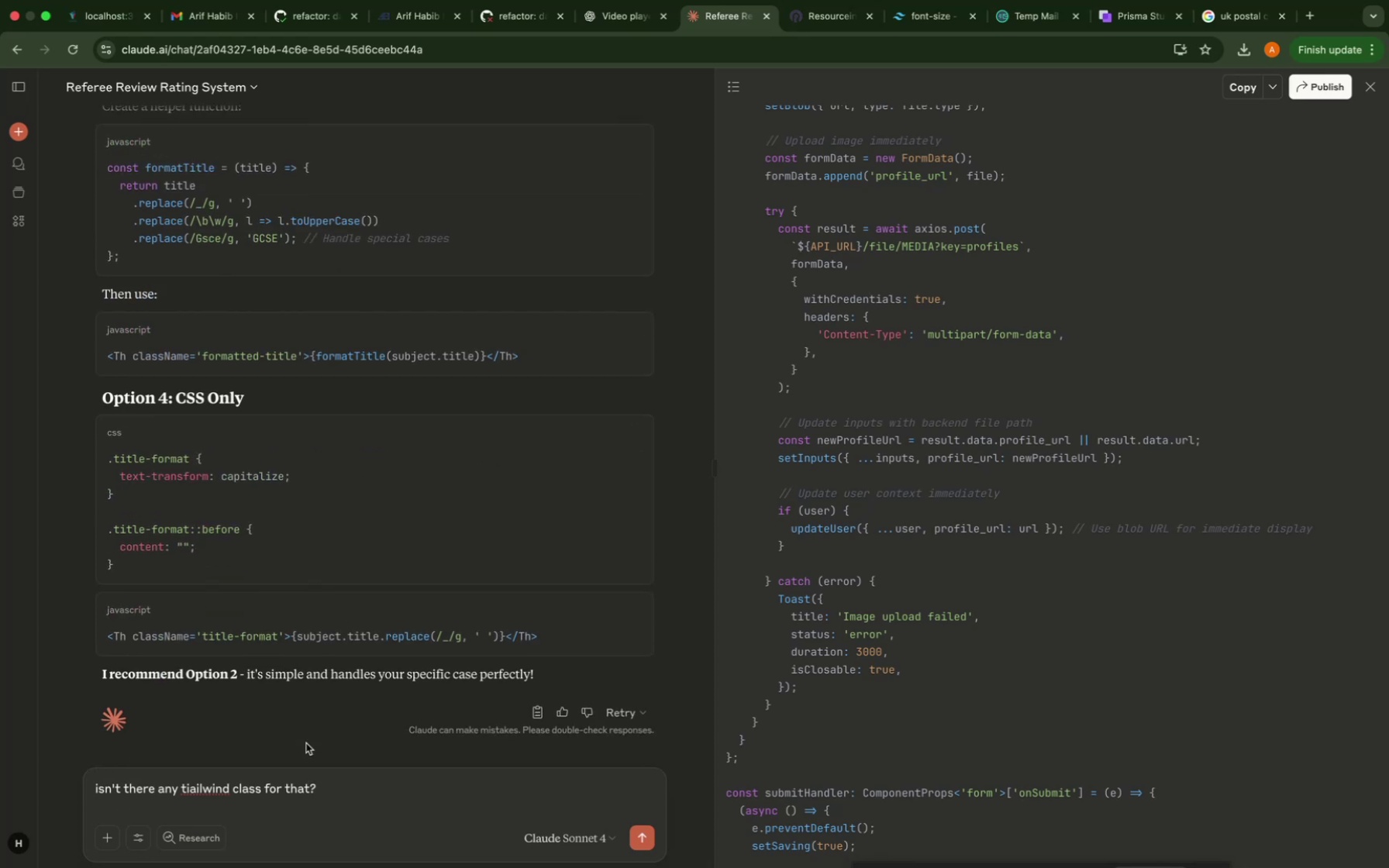 
scroll: coordinate [386, 577], scroll_direction: up, amount: 26.0
 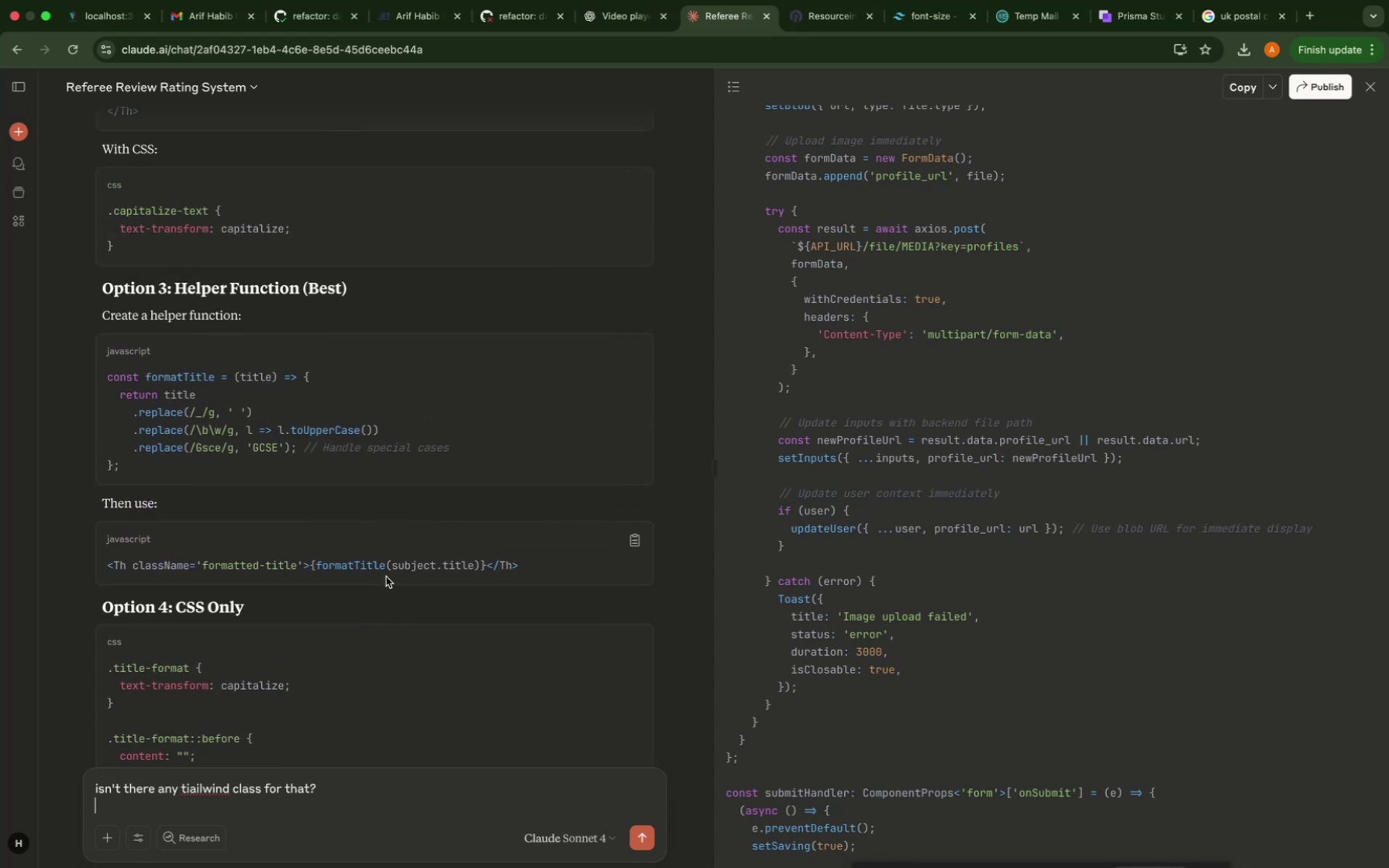 
scroll: coordinate [386, 577], scroll_direction: down, amount: 27.0
 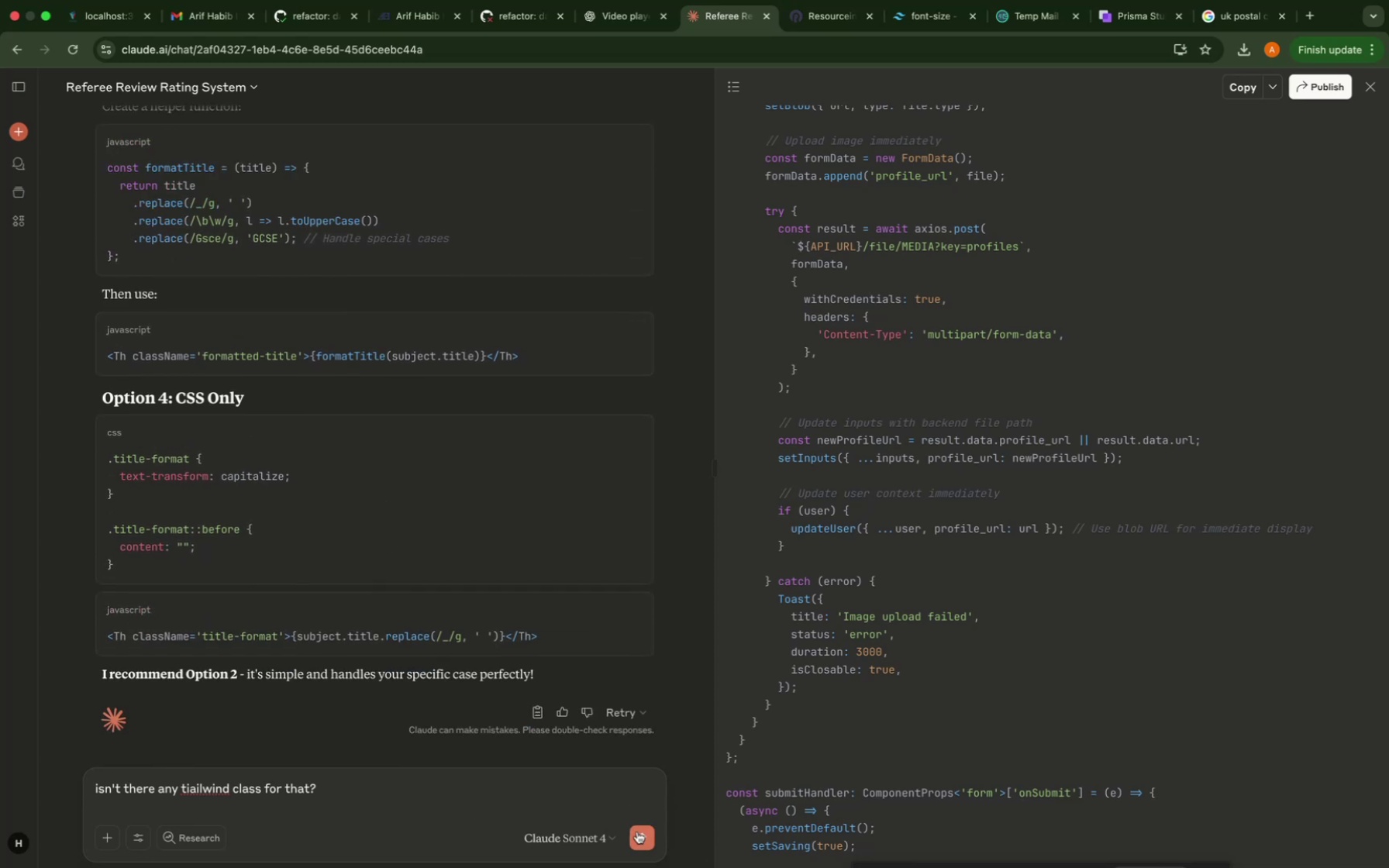 
left_click([637, 832])
 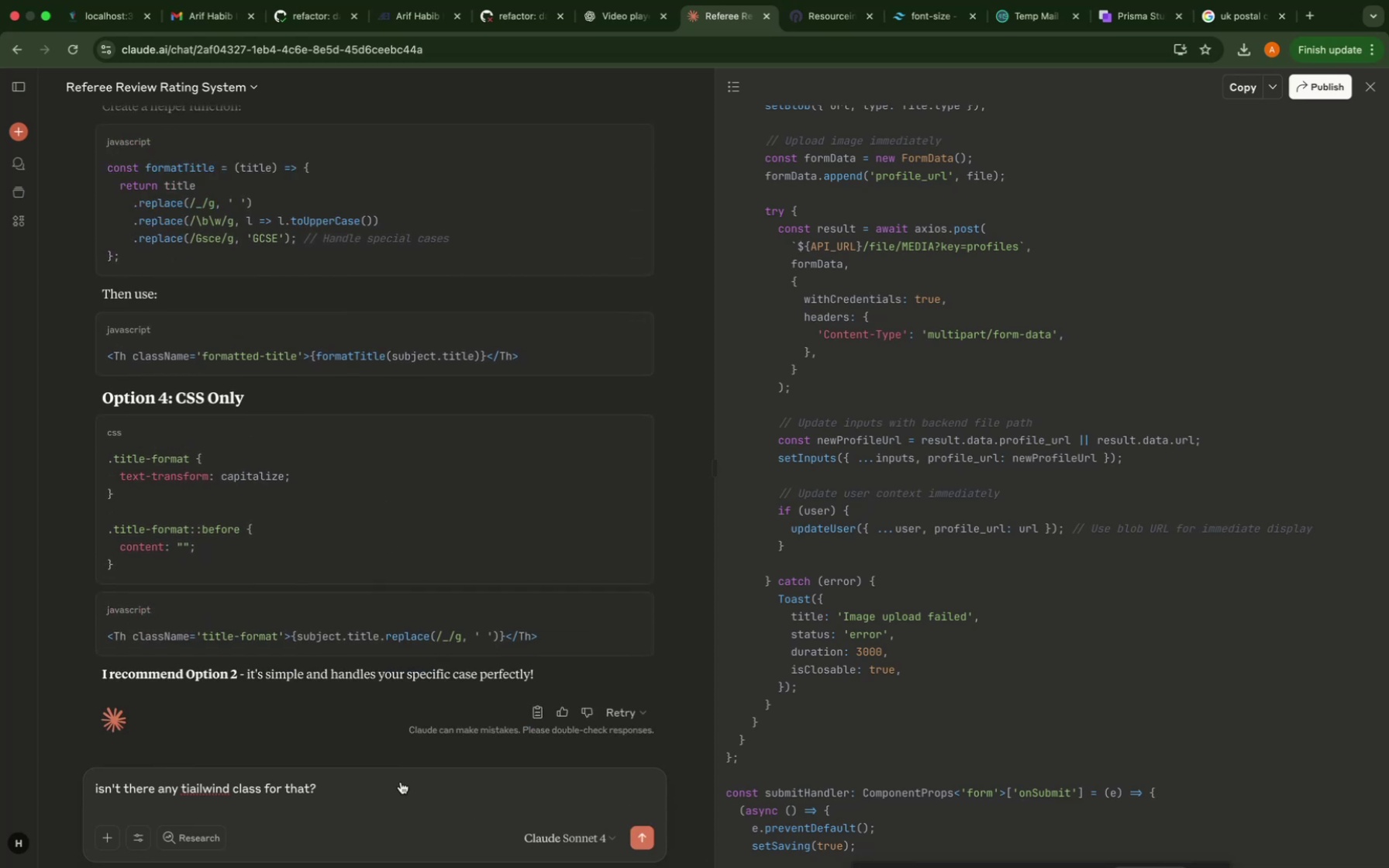 
scroll: coordinate [441, 577], scroll_direction: up, amount: 74.0
 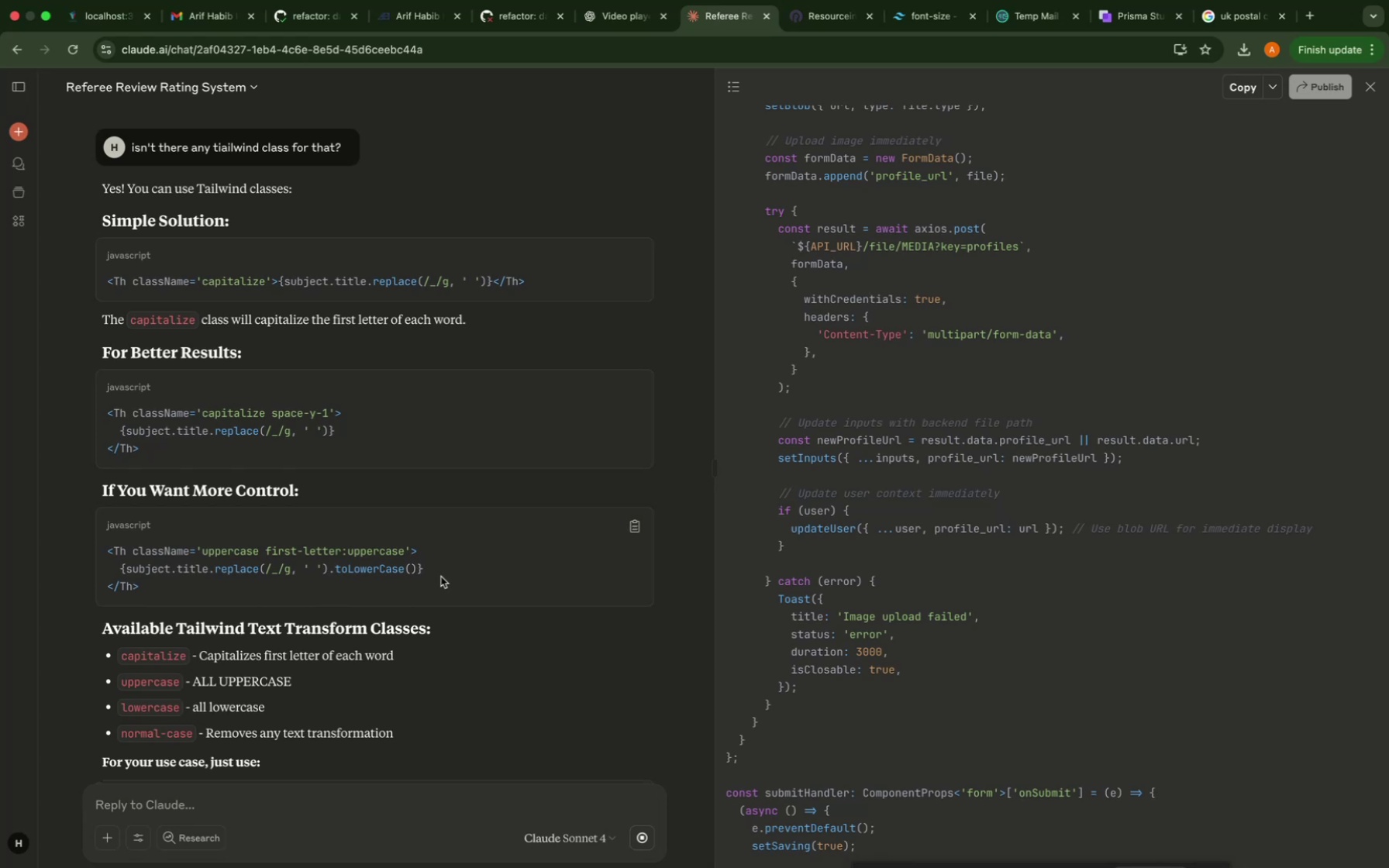 
wait(12.72)
 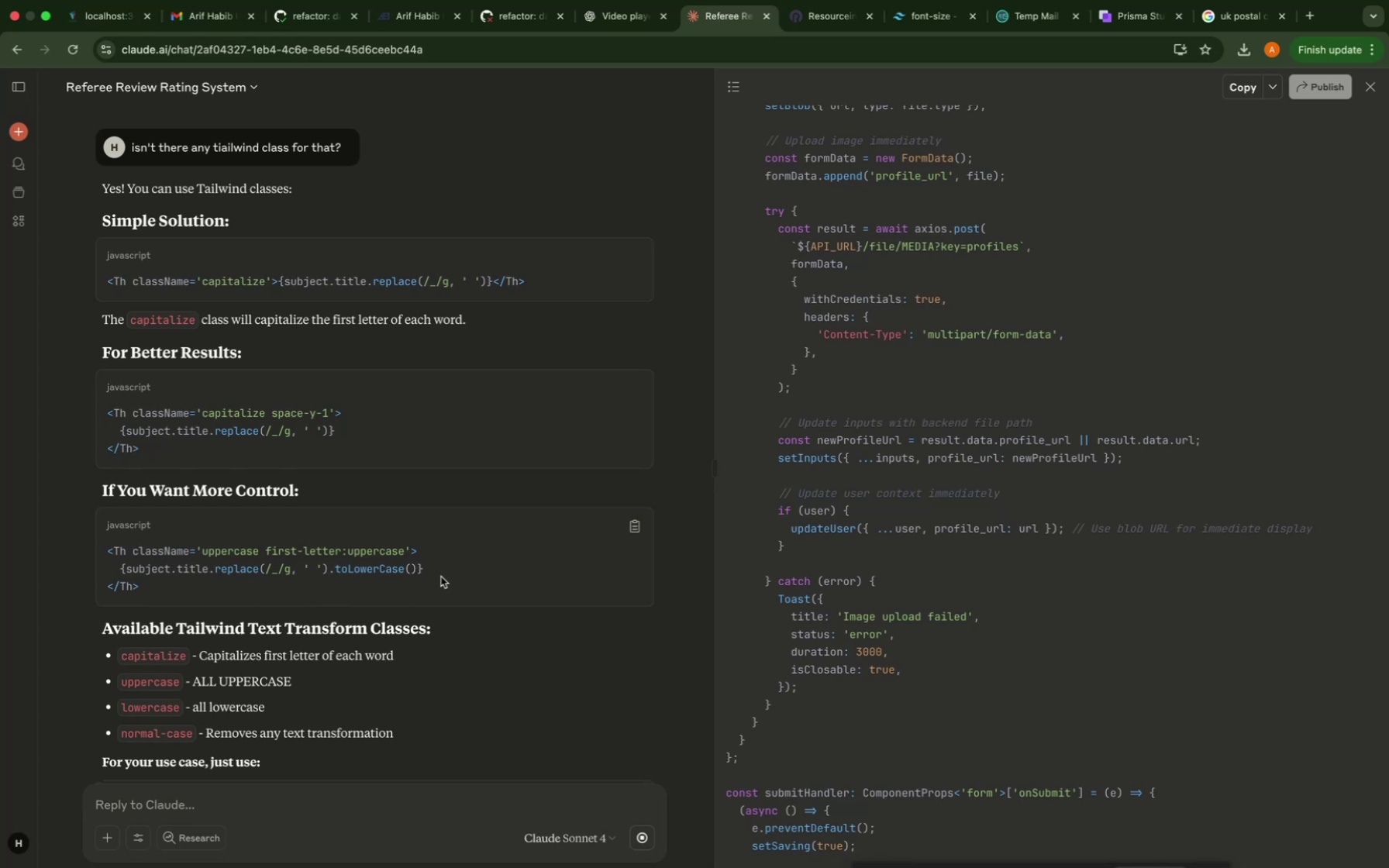 
left_click([632, 258])
 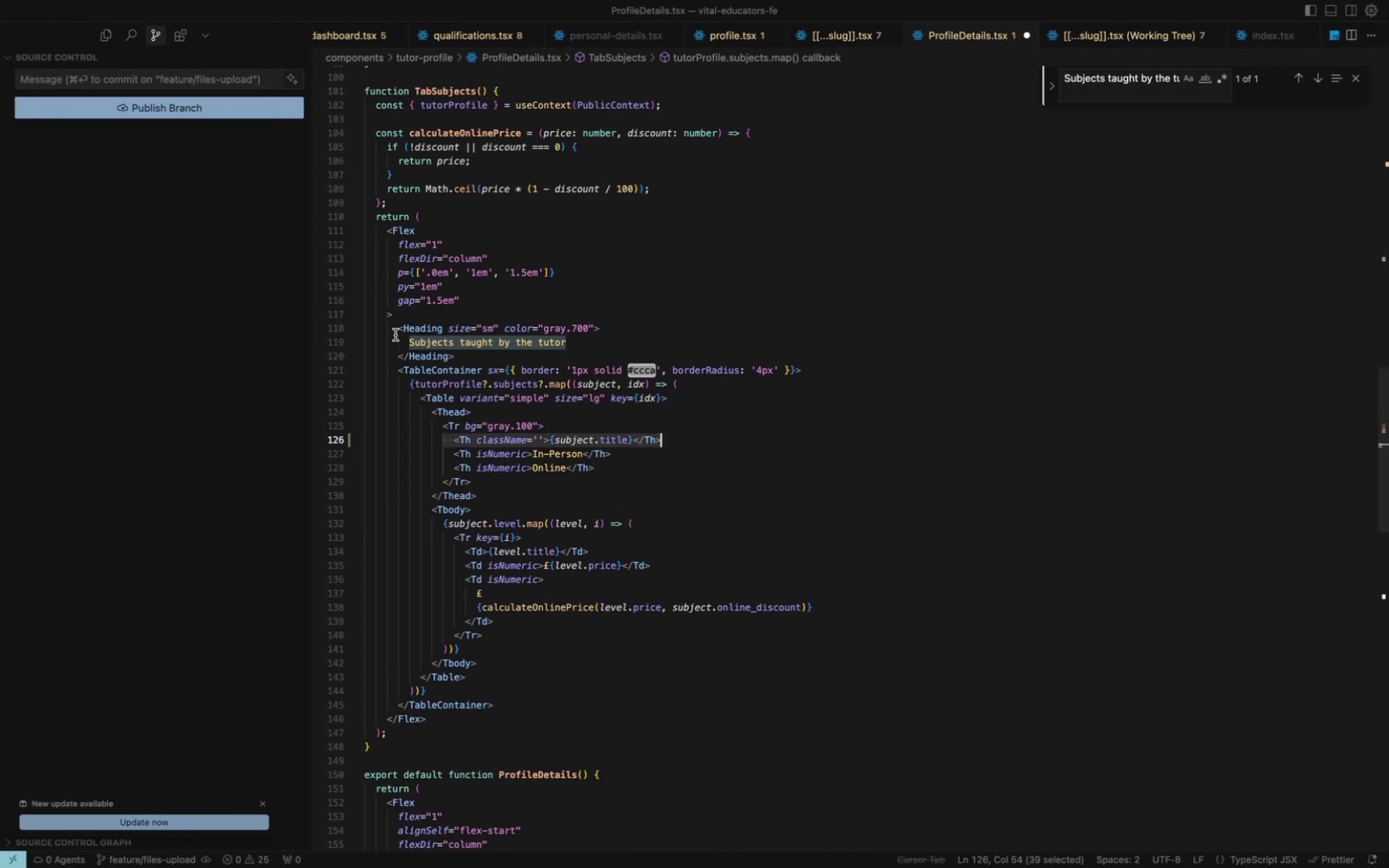 
left_click([608, 470])
 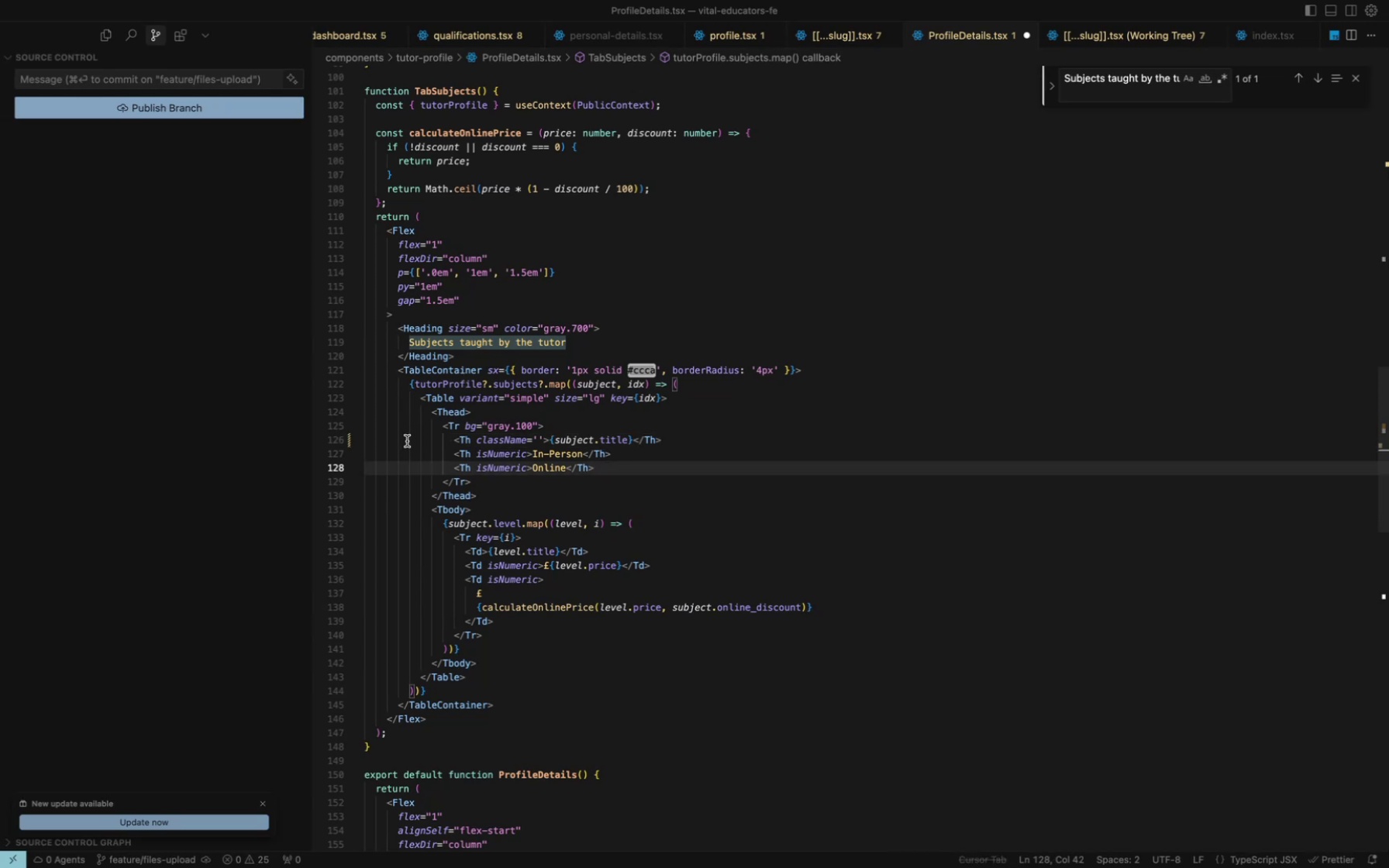 
left_click_drag(start_coordinate=[422, 440], to_coordinate=[847, 440])
 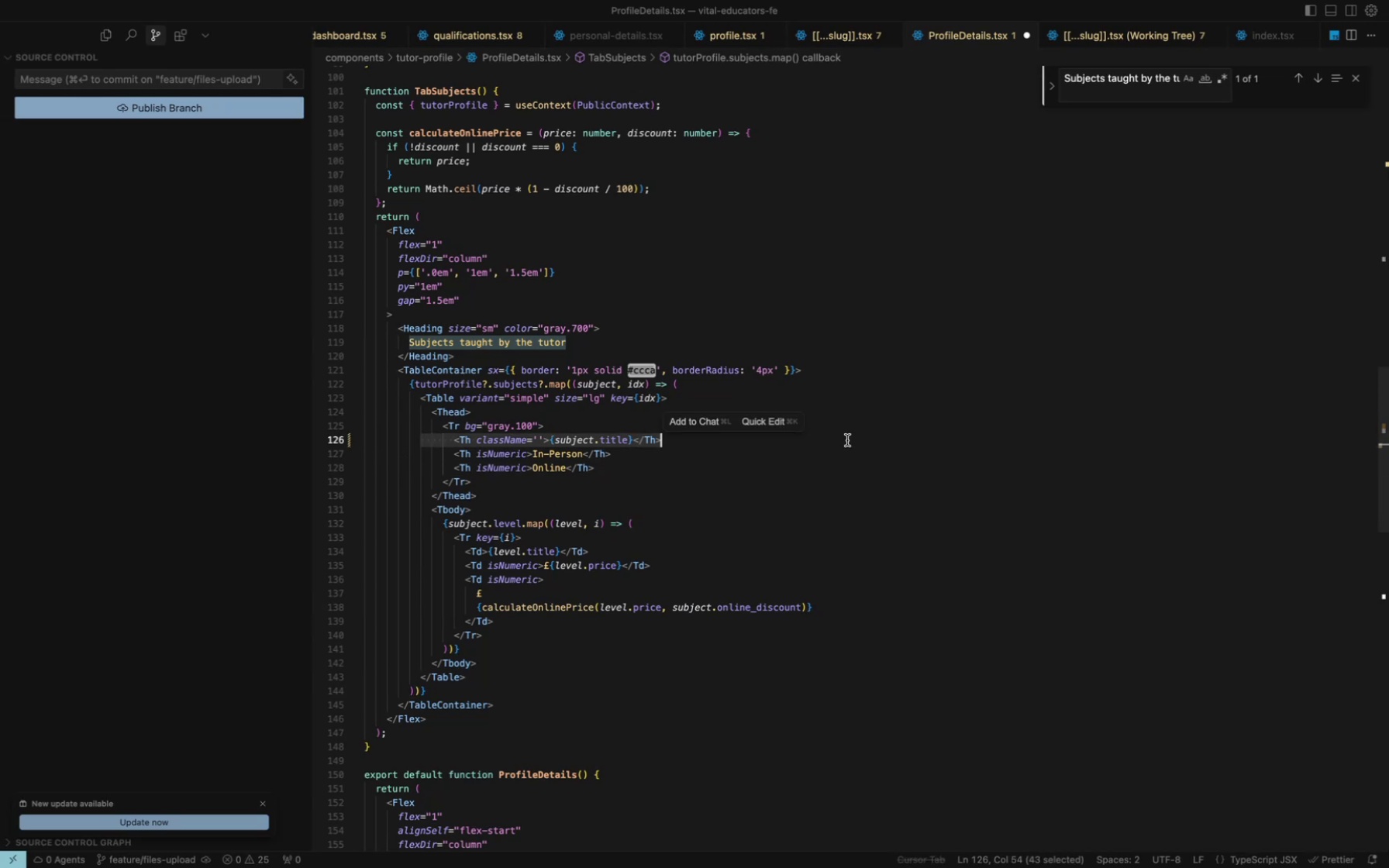 
key(Meta+V)
 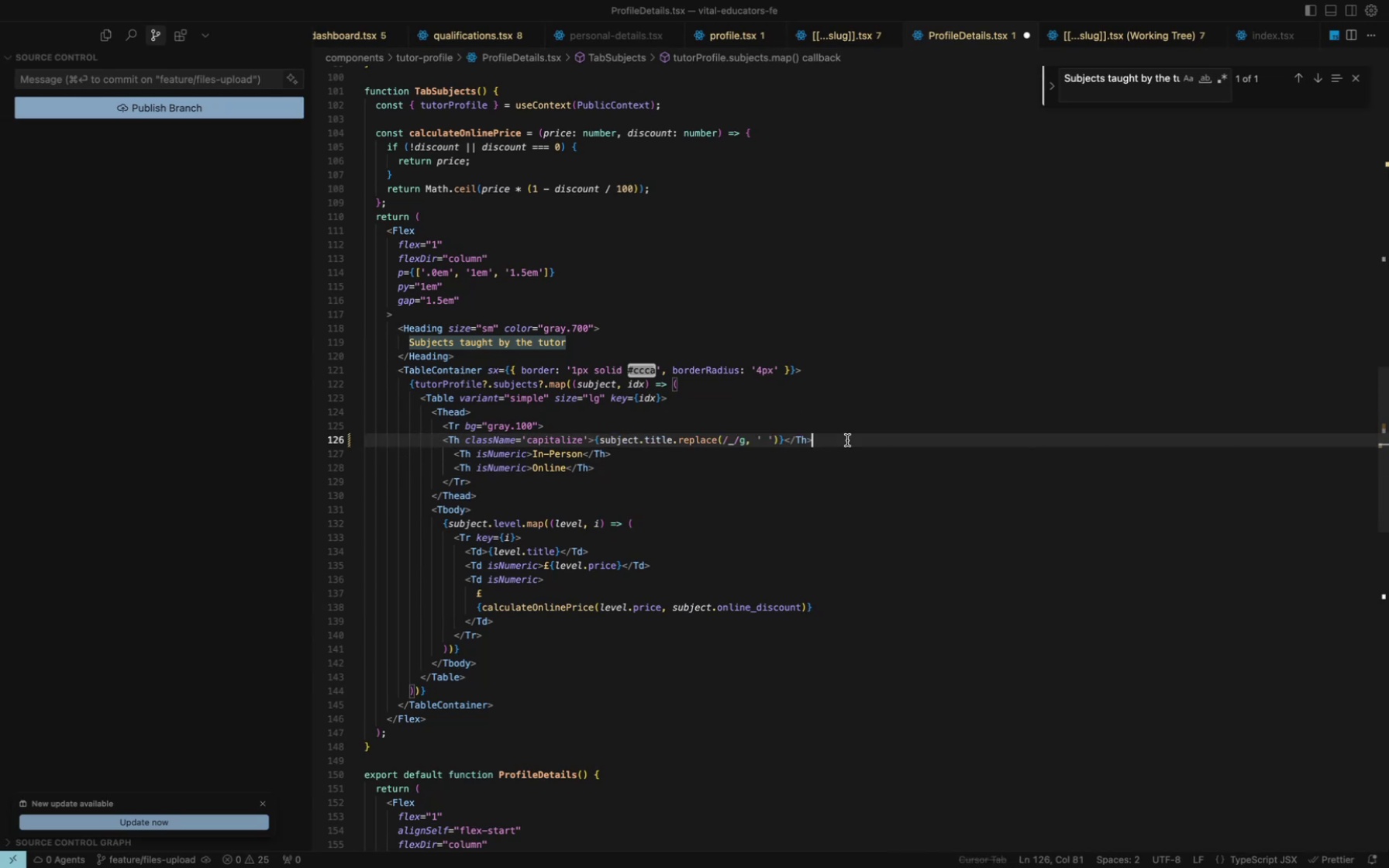 
key(Meta+S)
 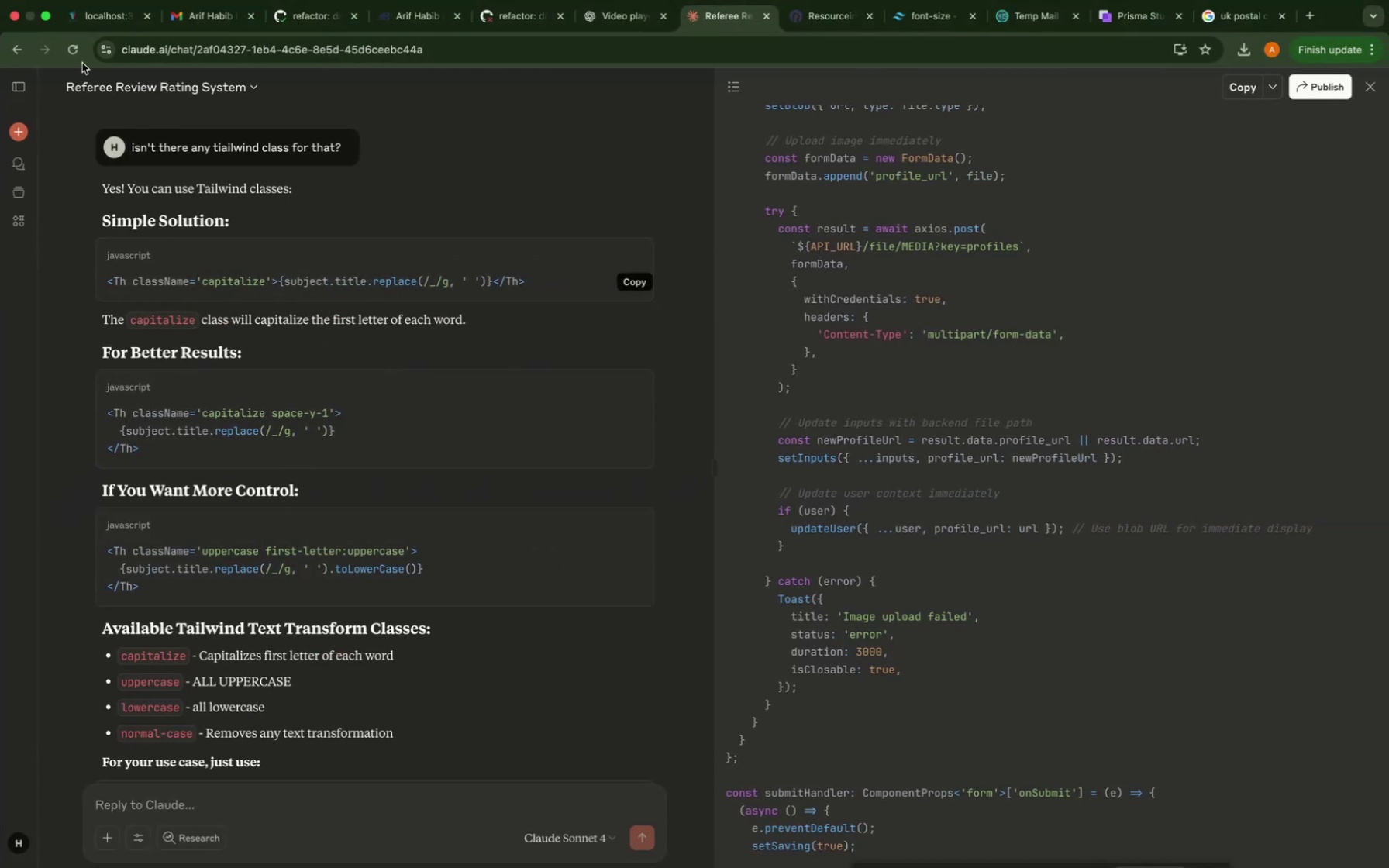 
left_click([90, 10])
 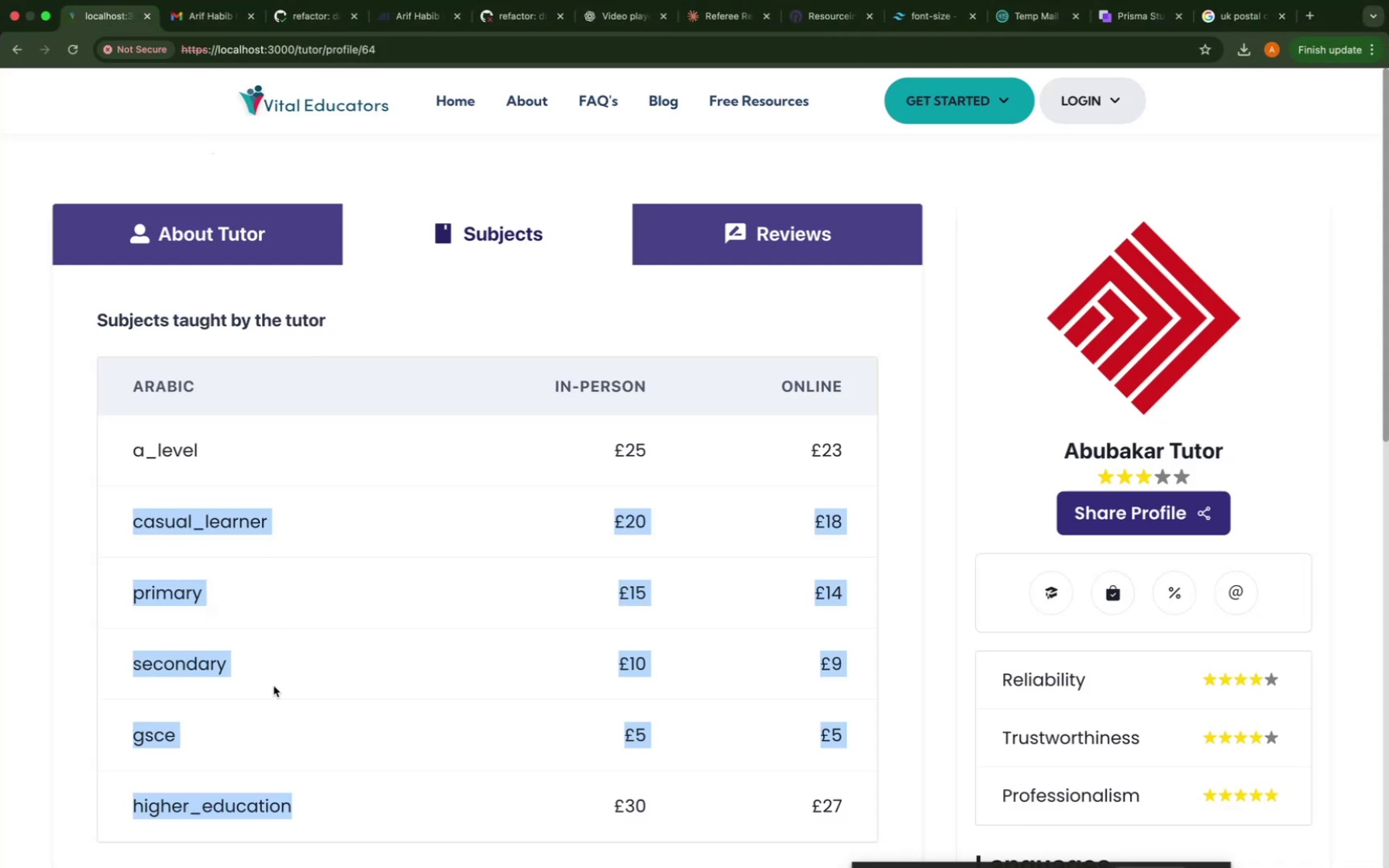 
left_click([274, 686])
 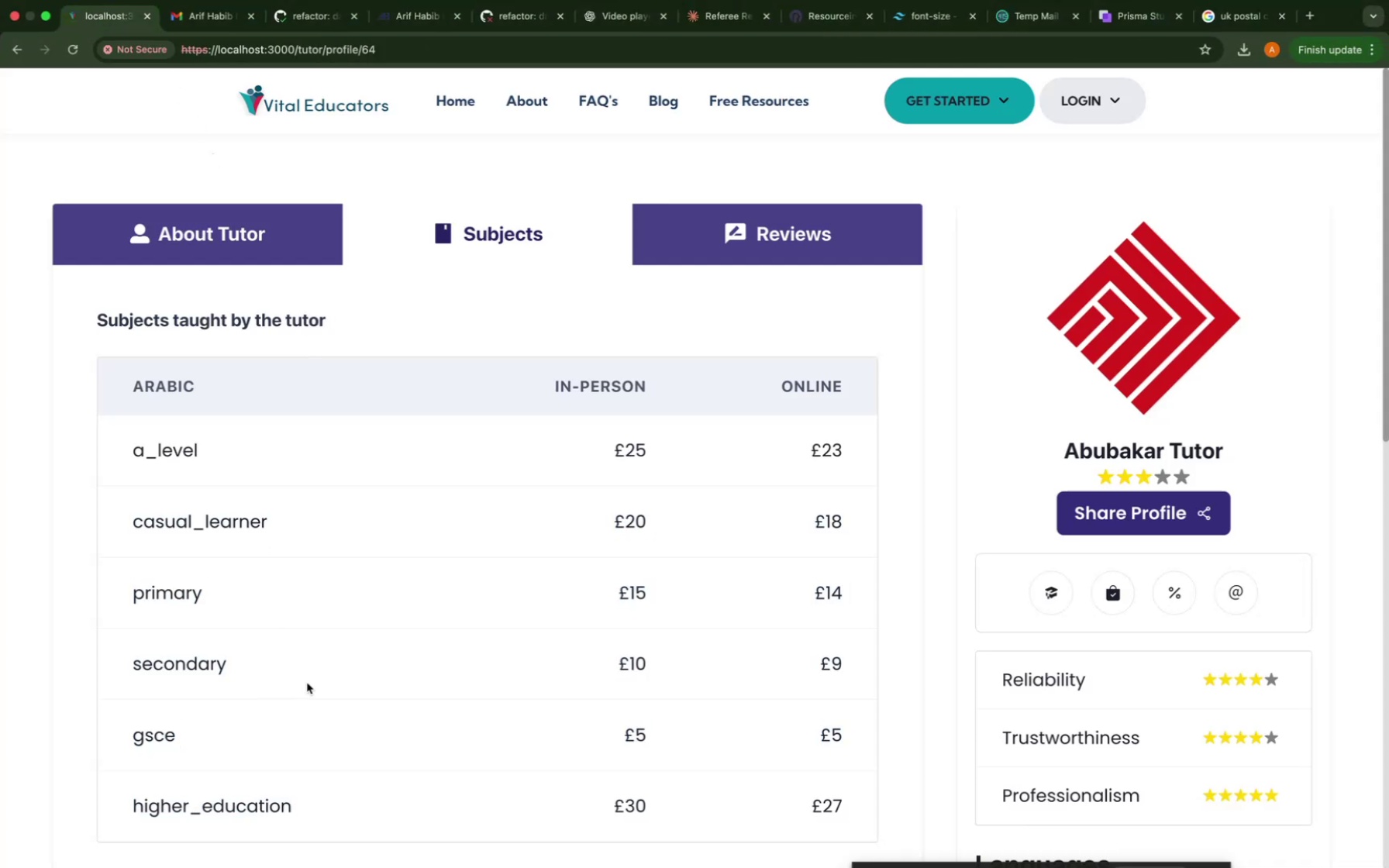 
key(Meta+R)
 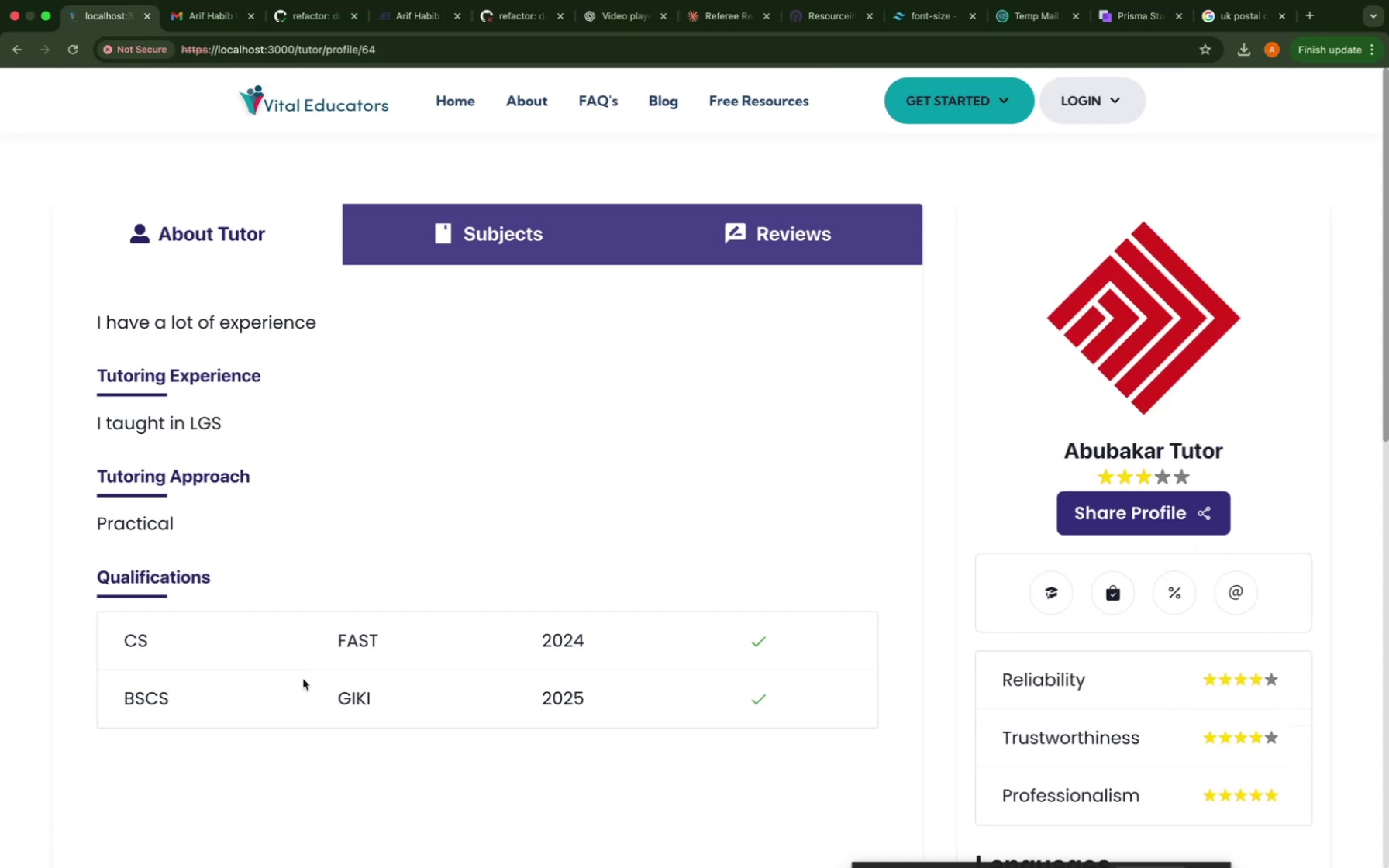 
wait(6.48)
 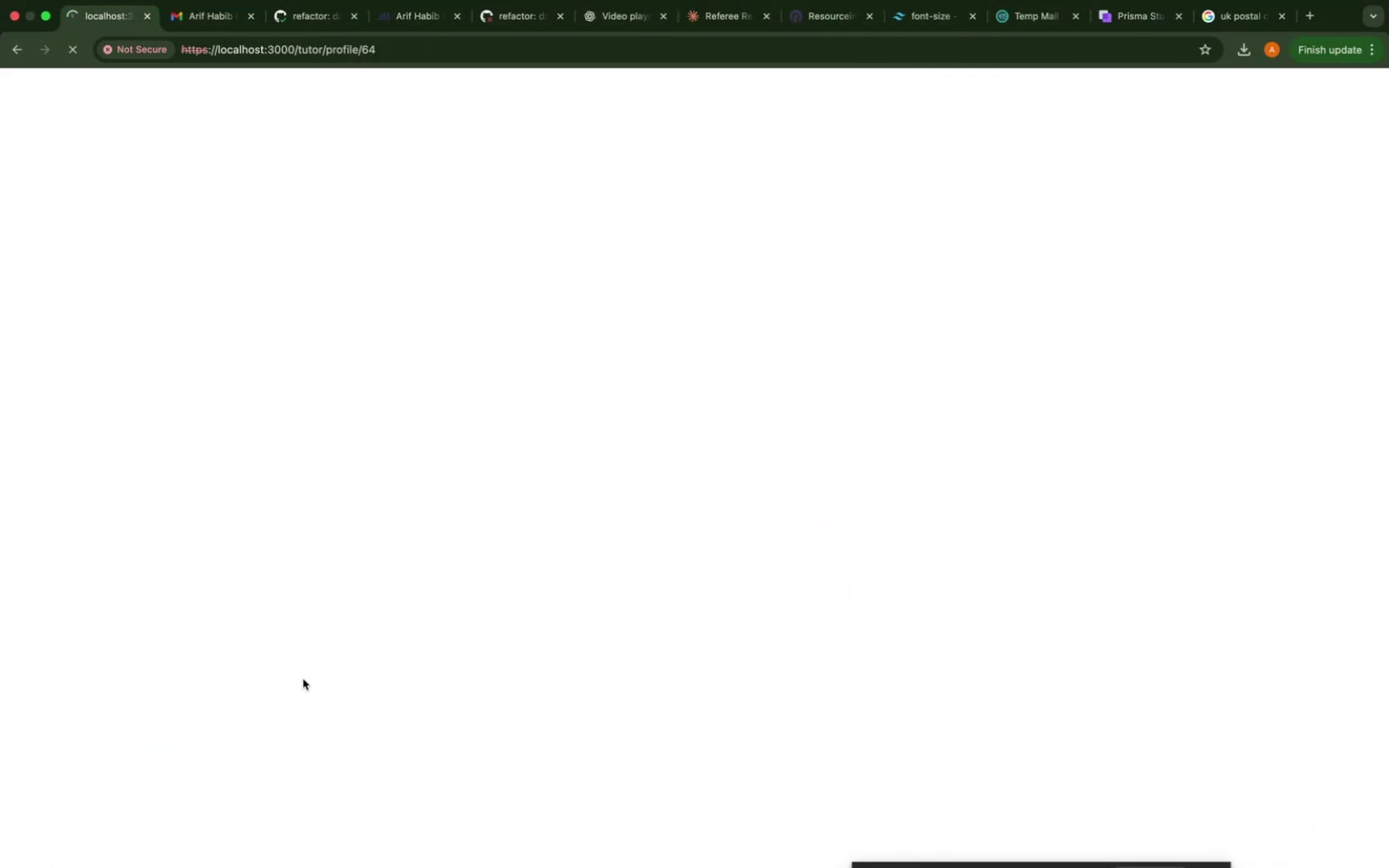 
left_click([493, 205])
 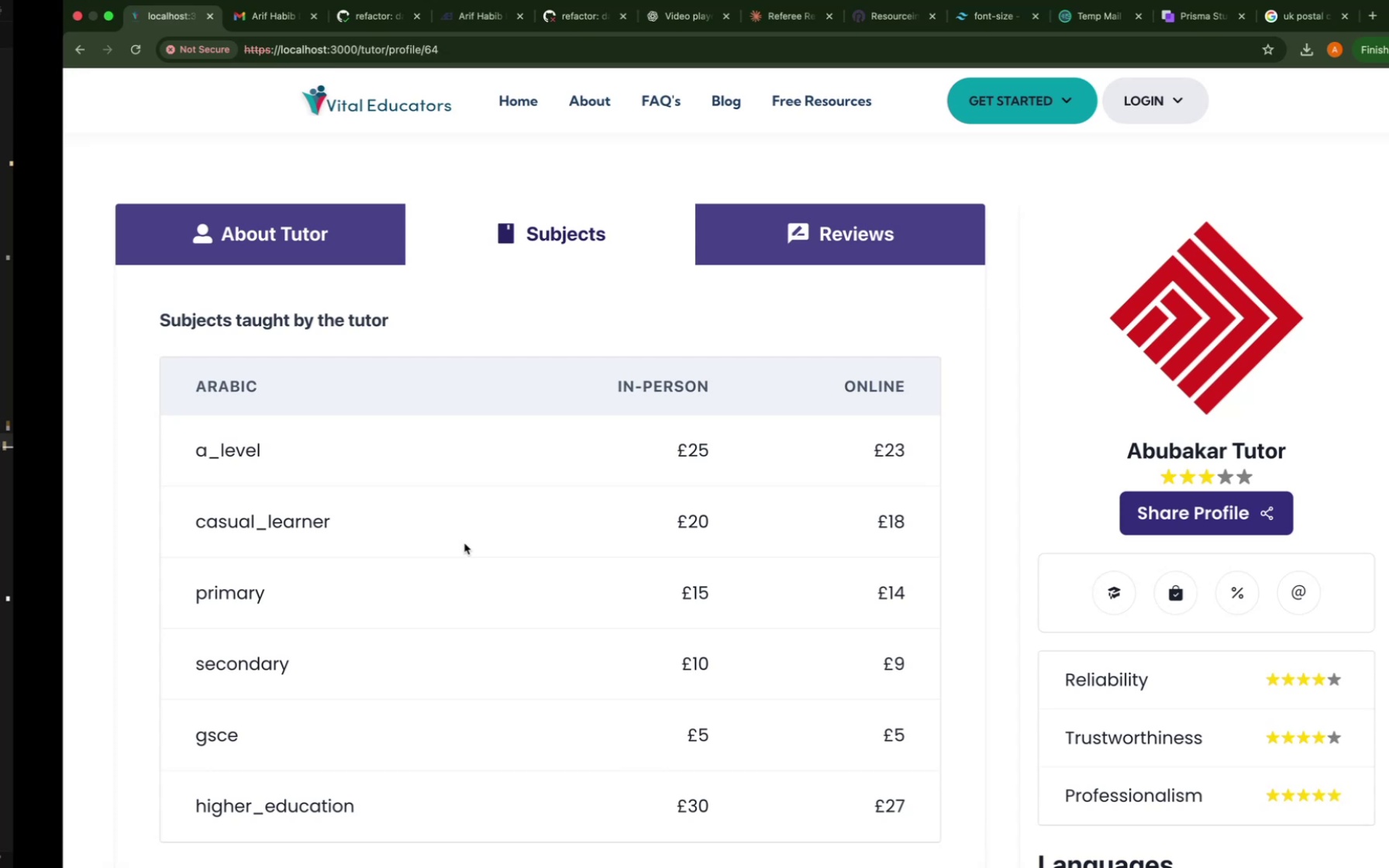 
wait(13.22)
 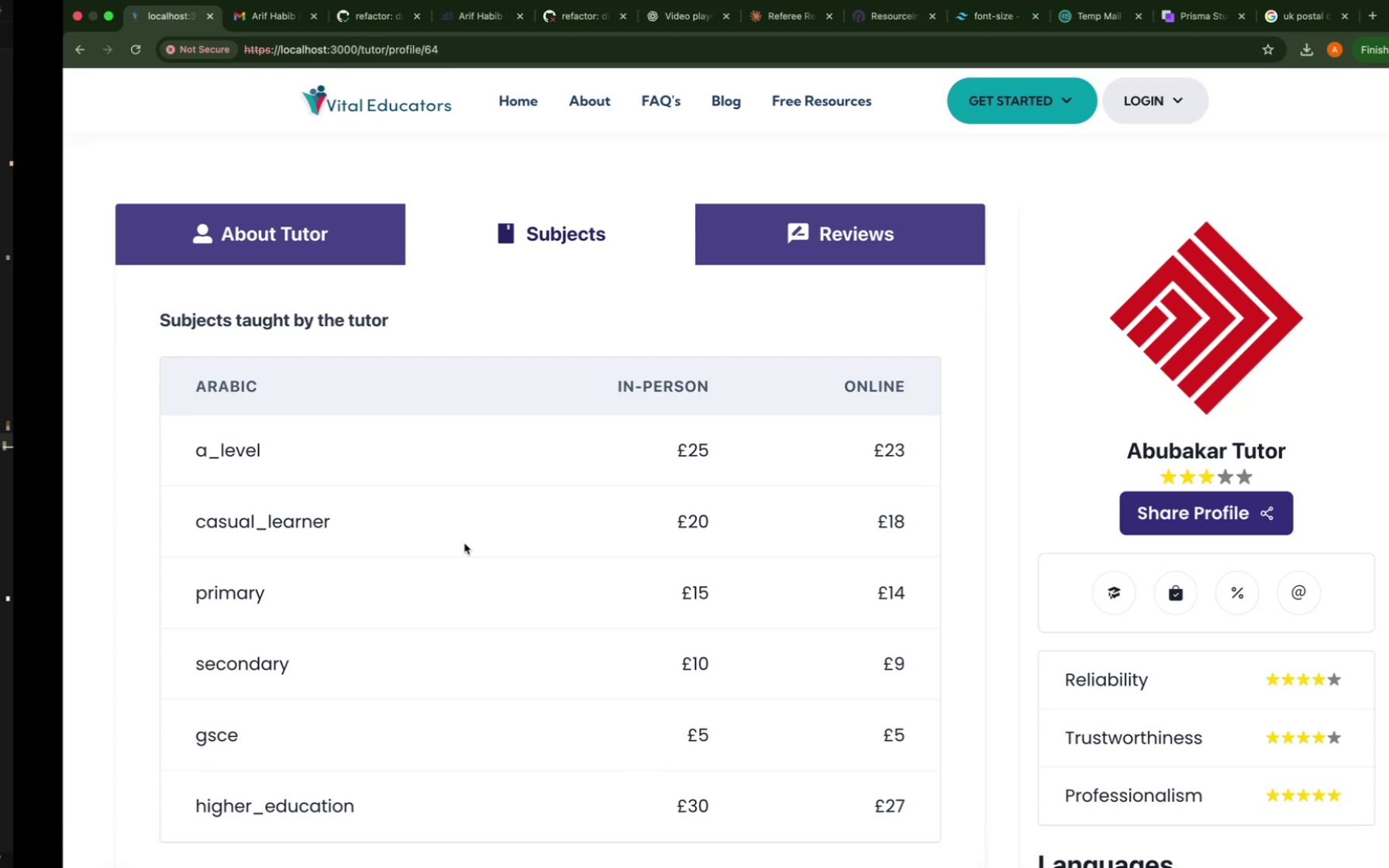 
left_click([595, 481])
 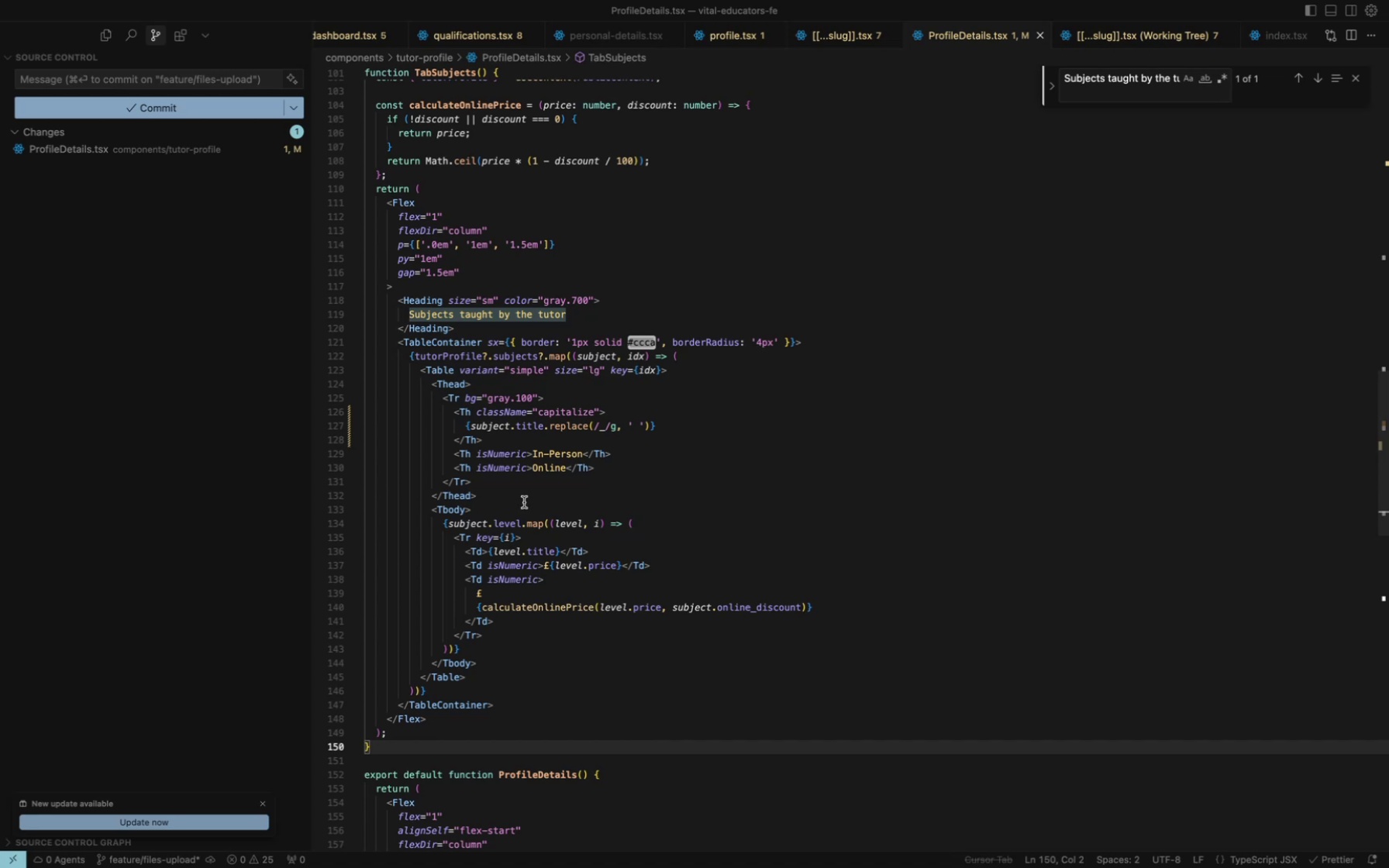 
wait(19.49)
 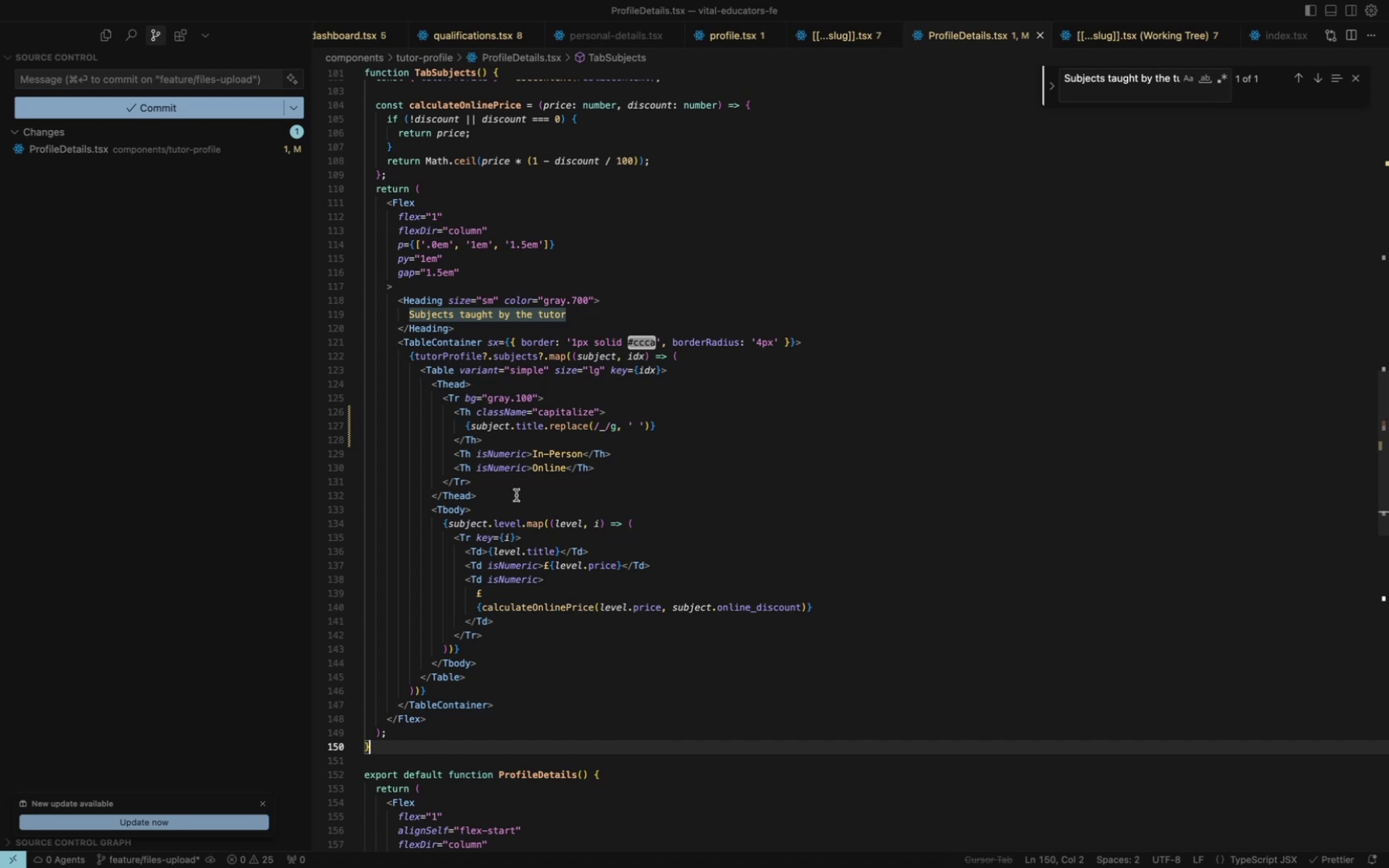 
key(Meta+Z)
 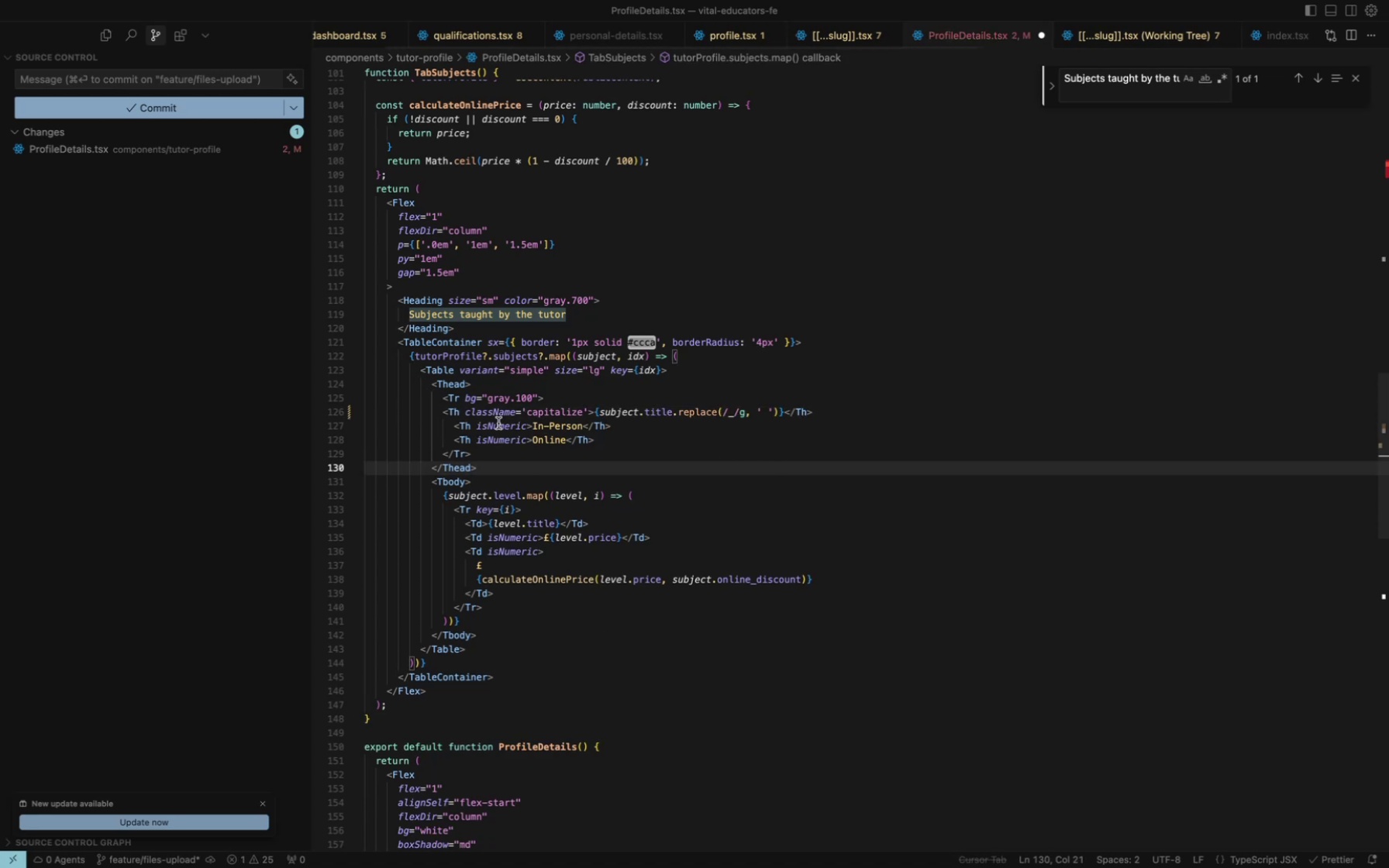 
left_click([457, 410])
 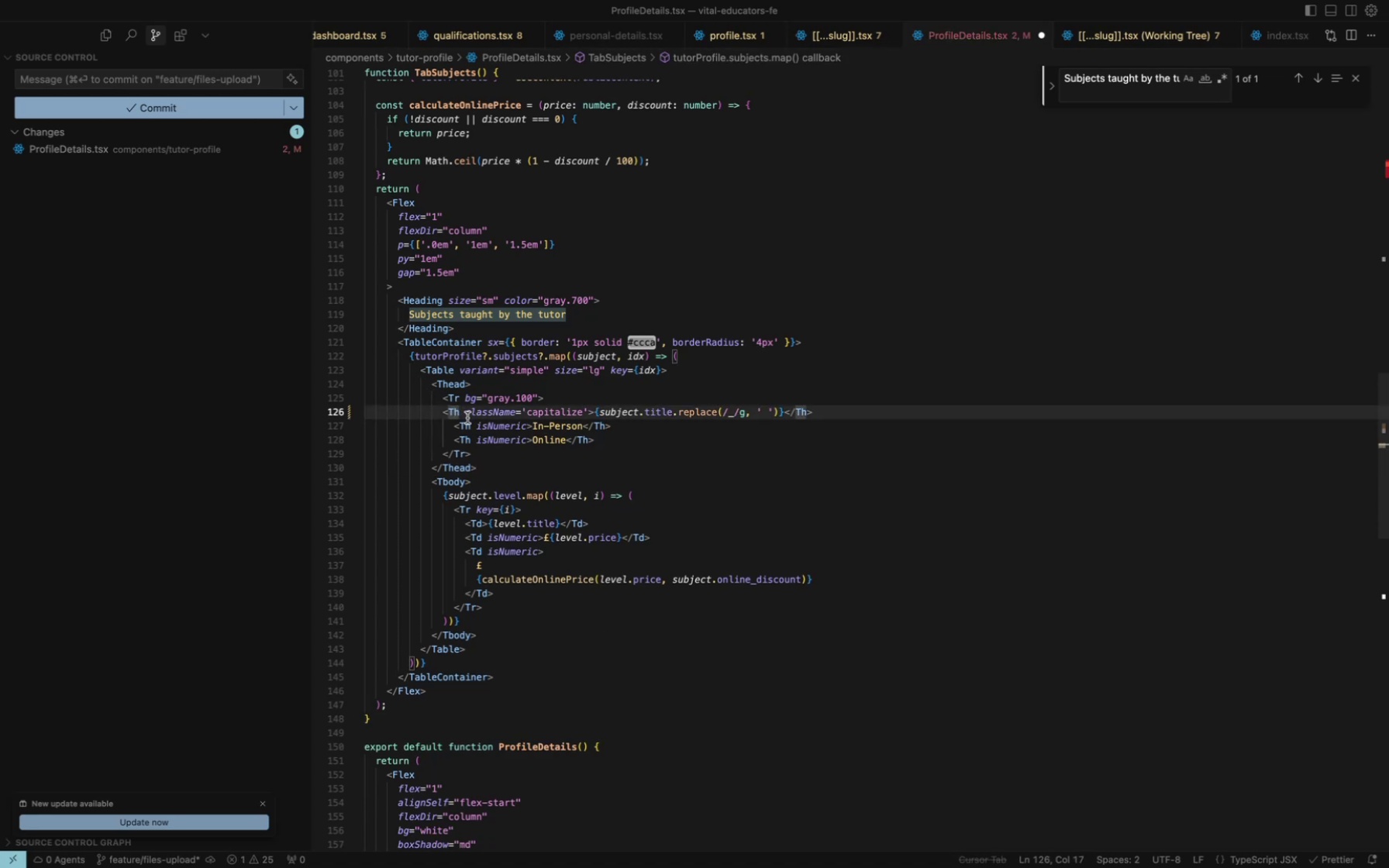 
left_click_drag(start_coordinate=[464, 412], to_coordinate=[784, 418])
 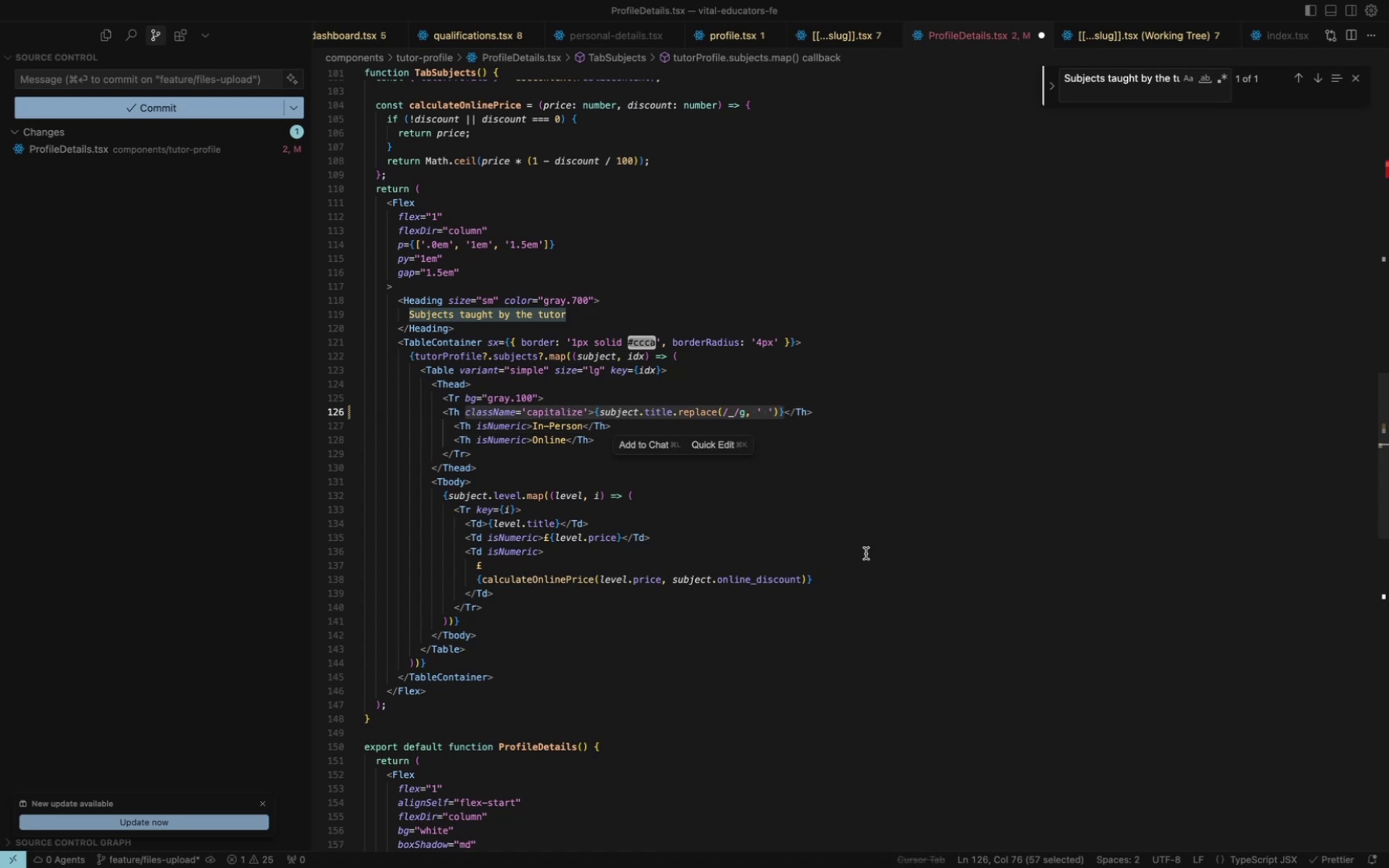 
key(Meta+C)
 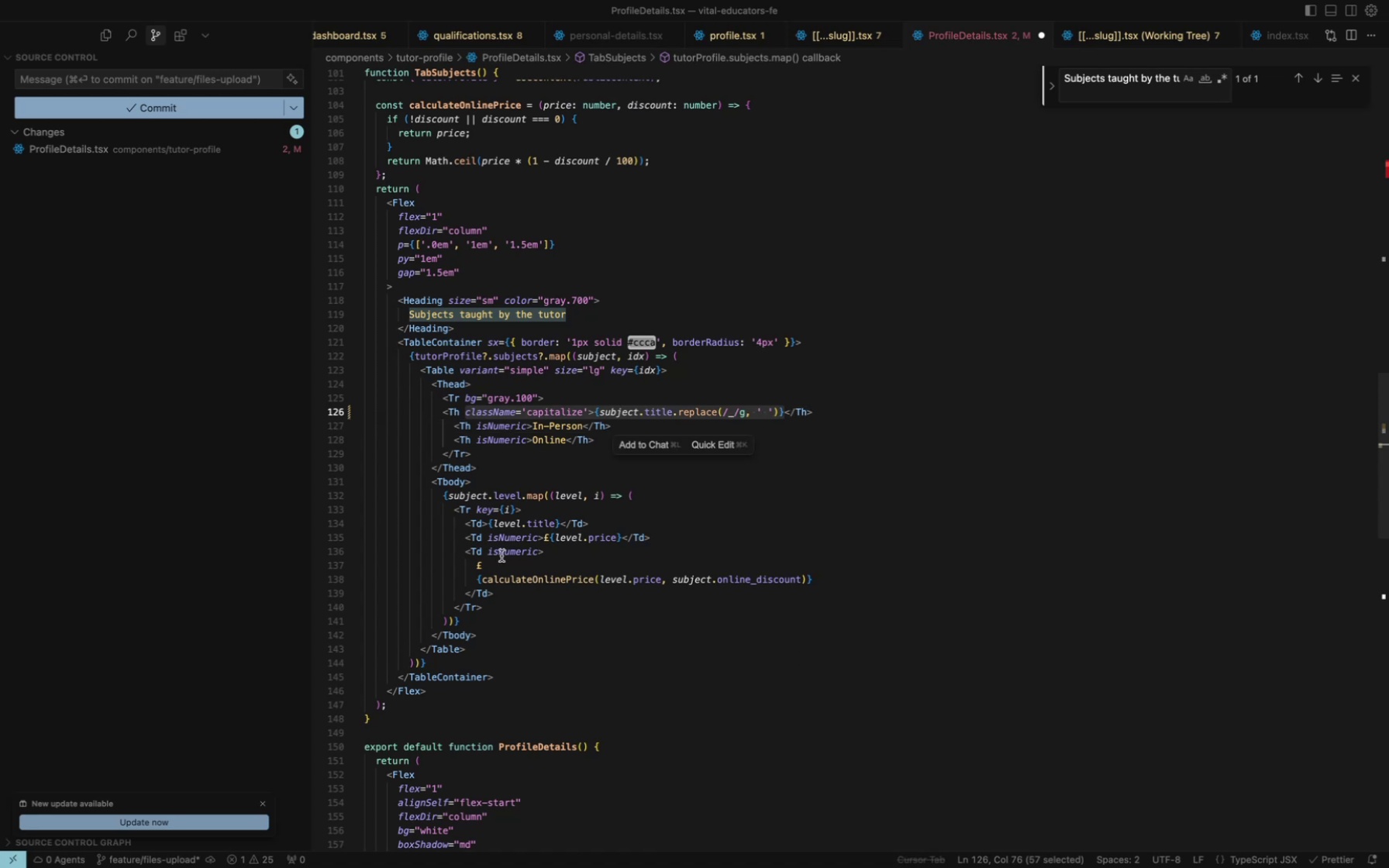 
wait(5.44)
 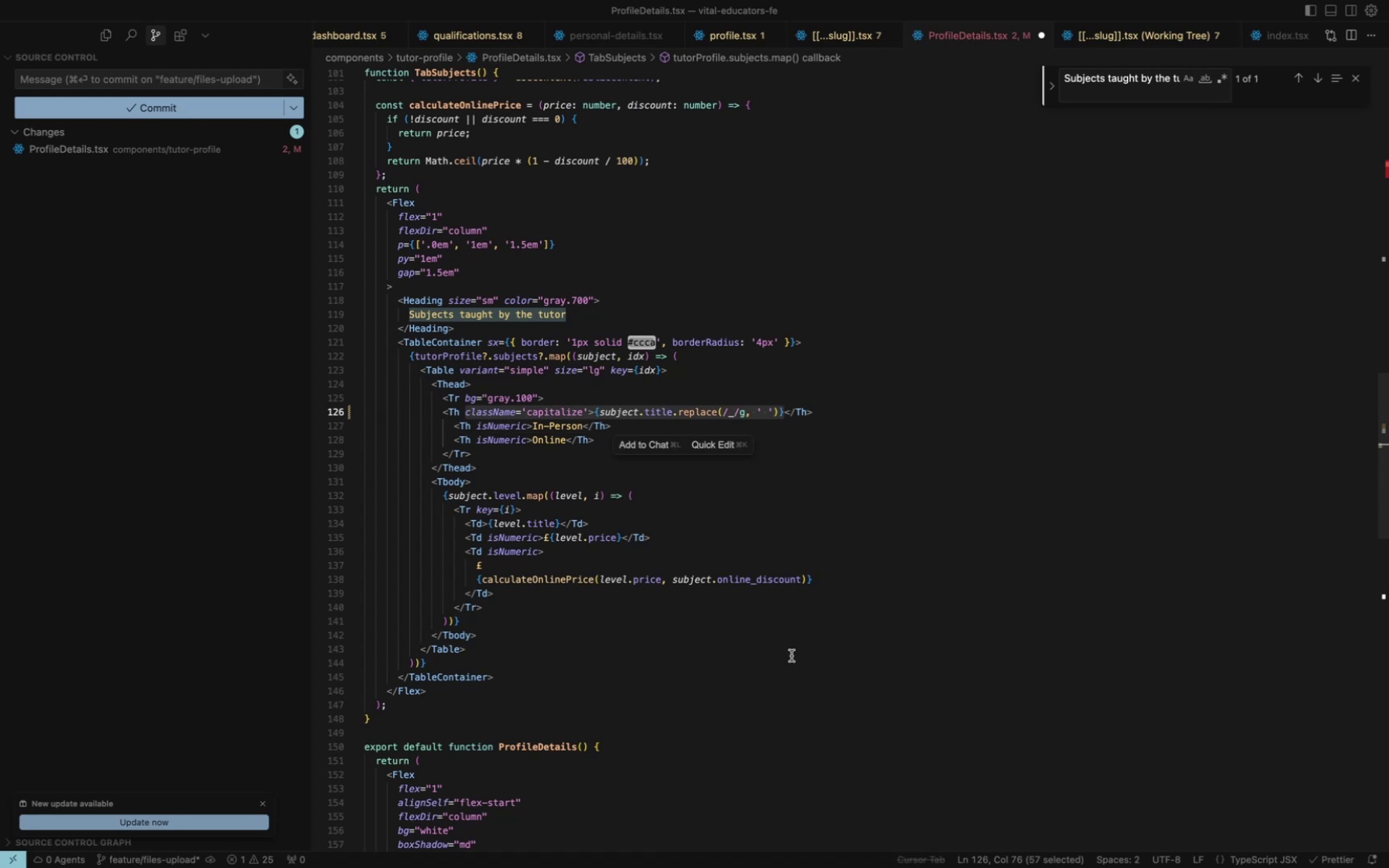 
left_click([485, 530])
 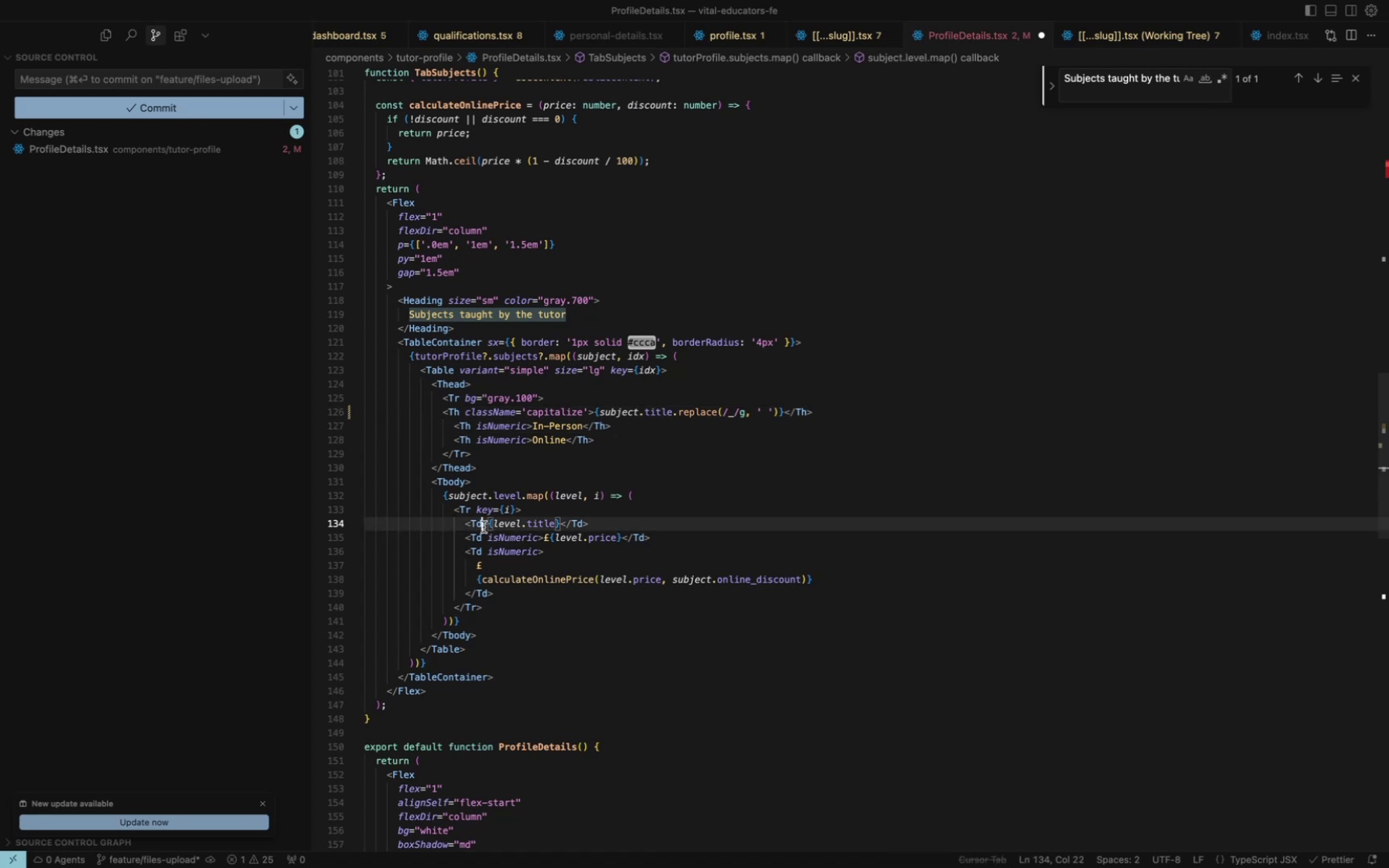 
double_click([484, 527])
 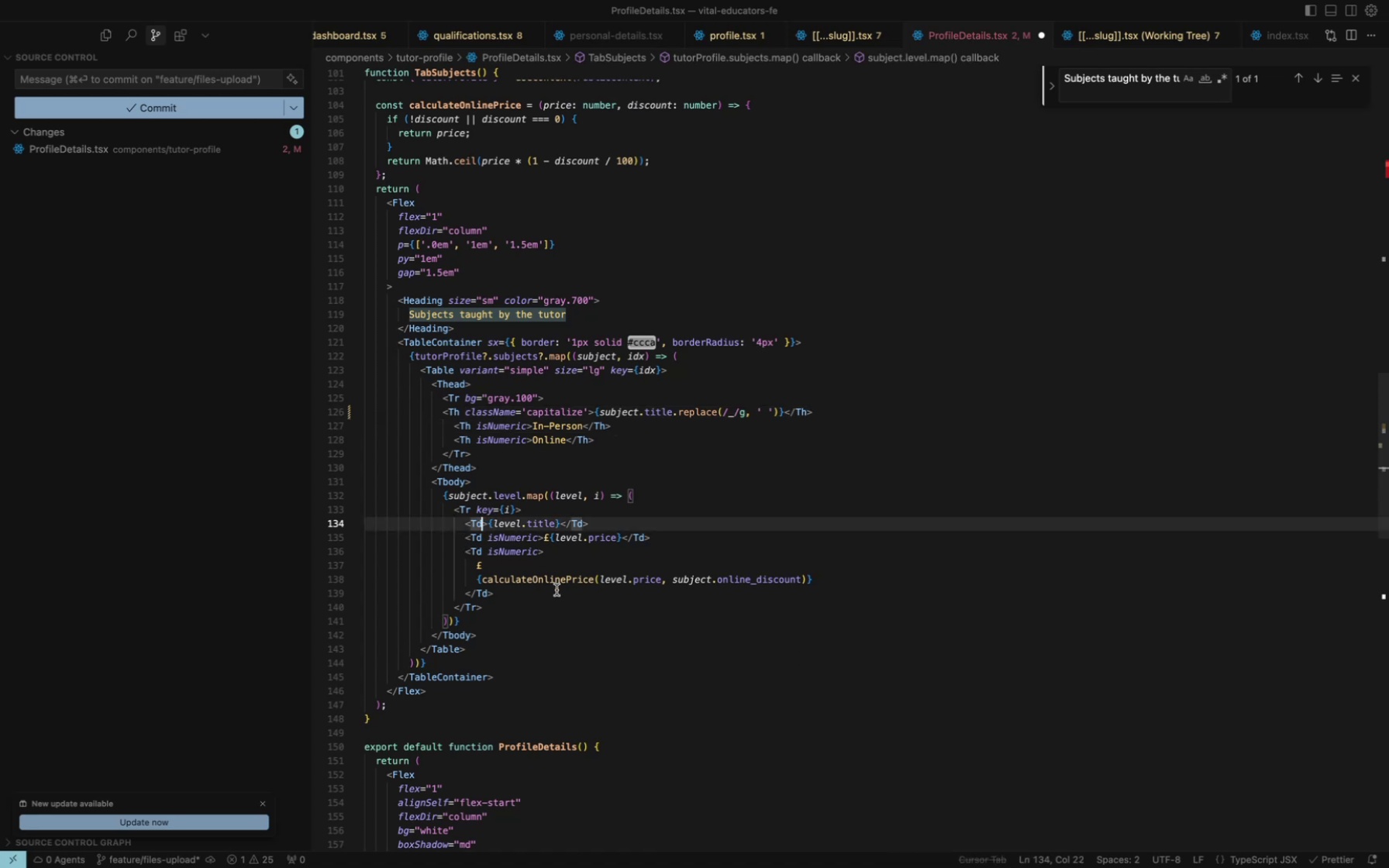 
type( cla)
 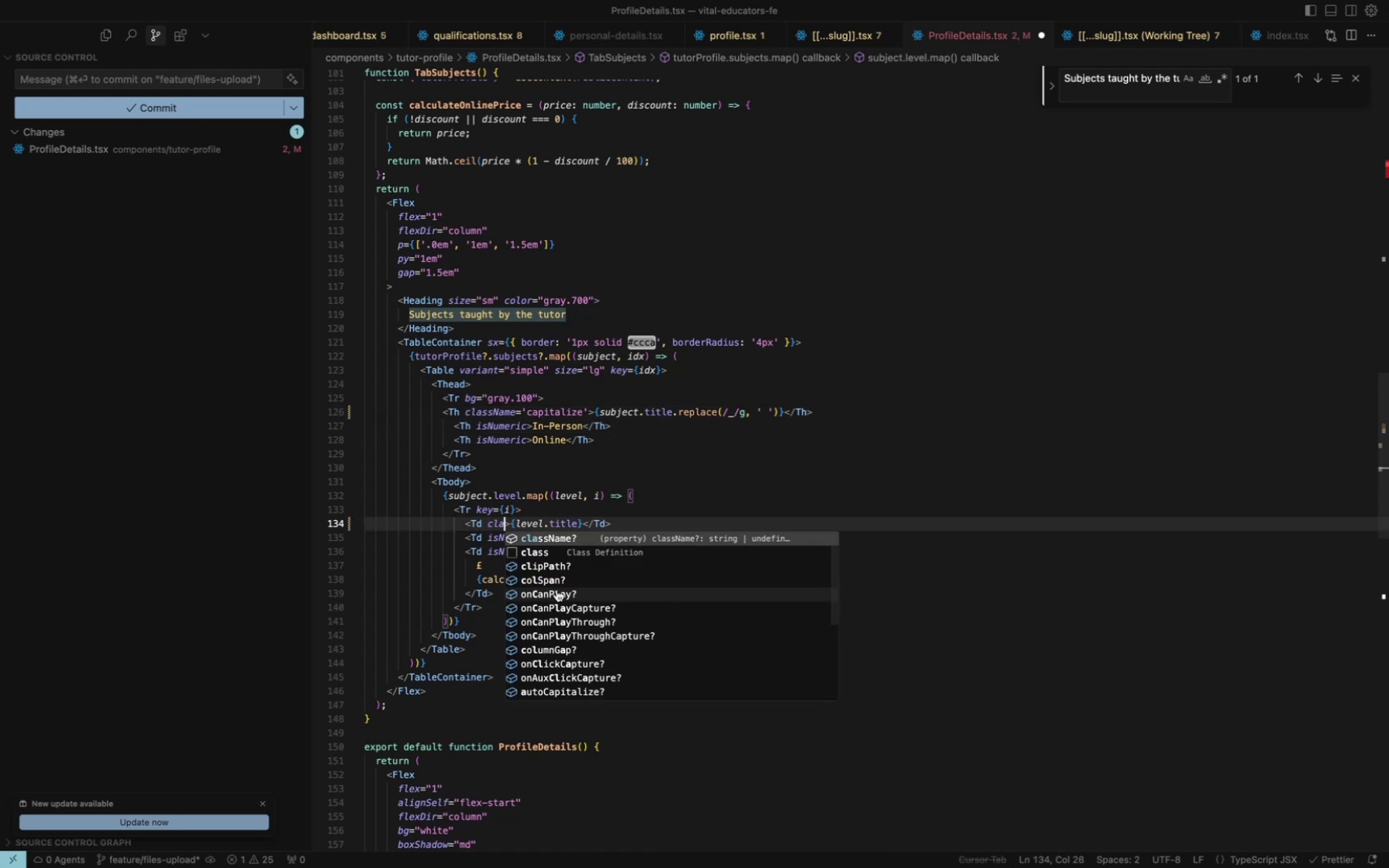 
key(Enter)
 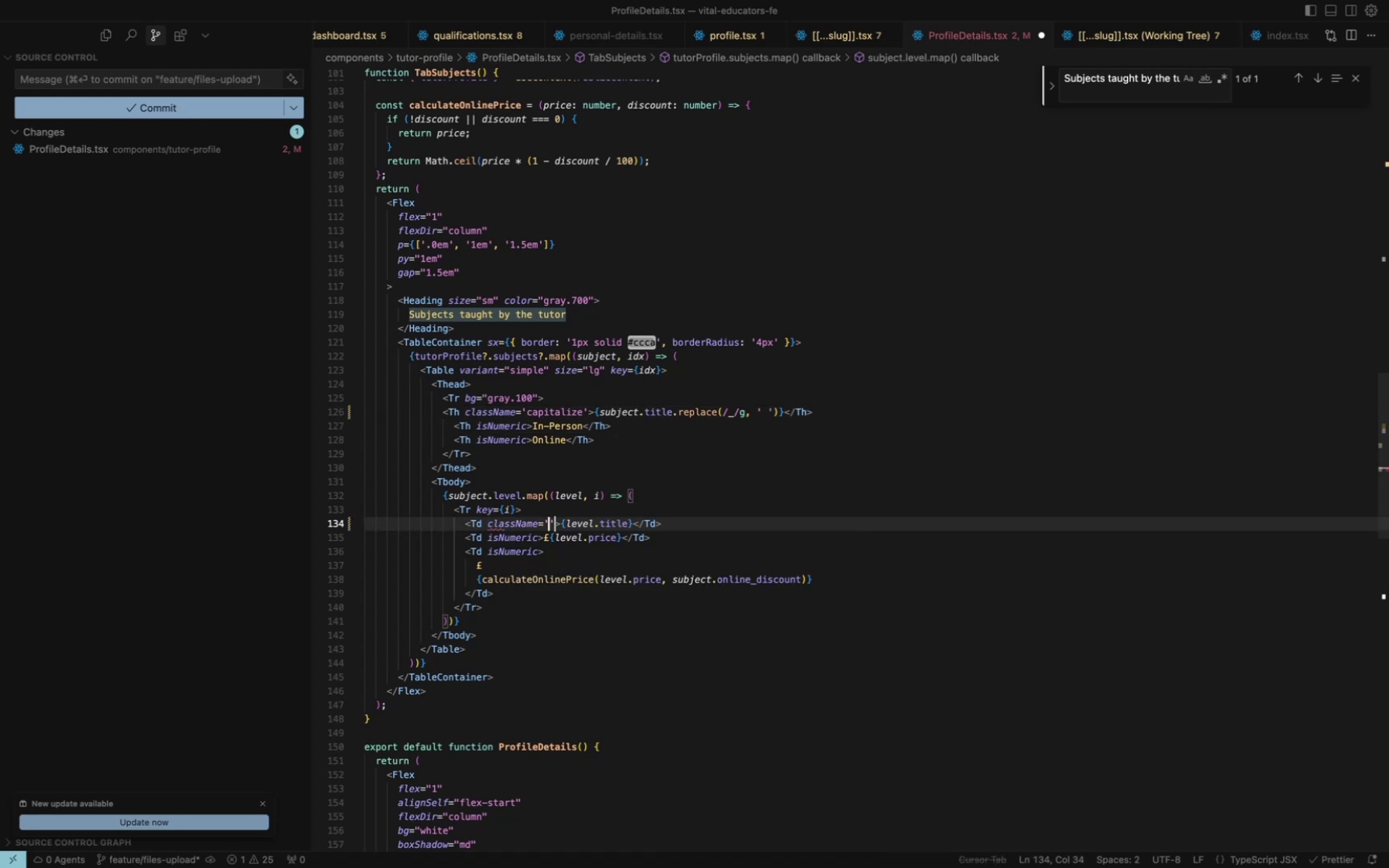 
type(capitalize)
 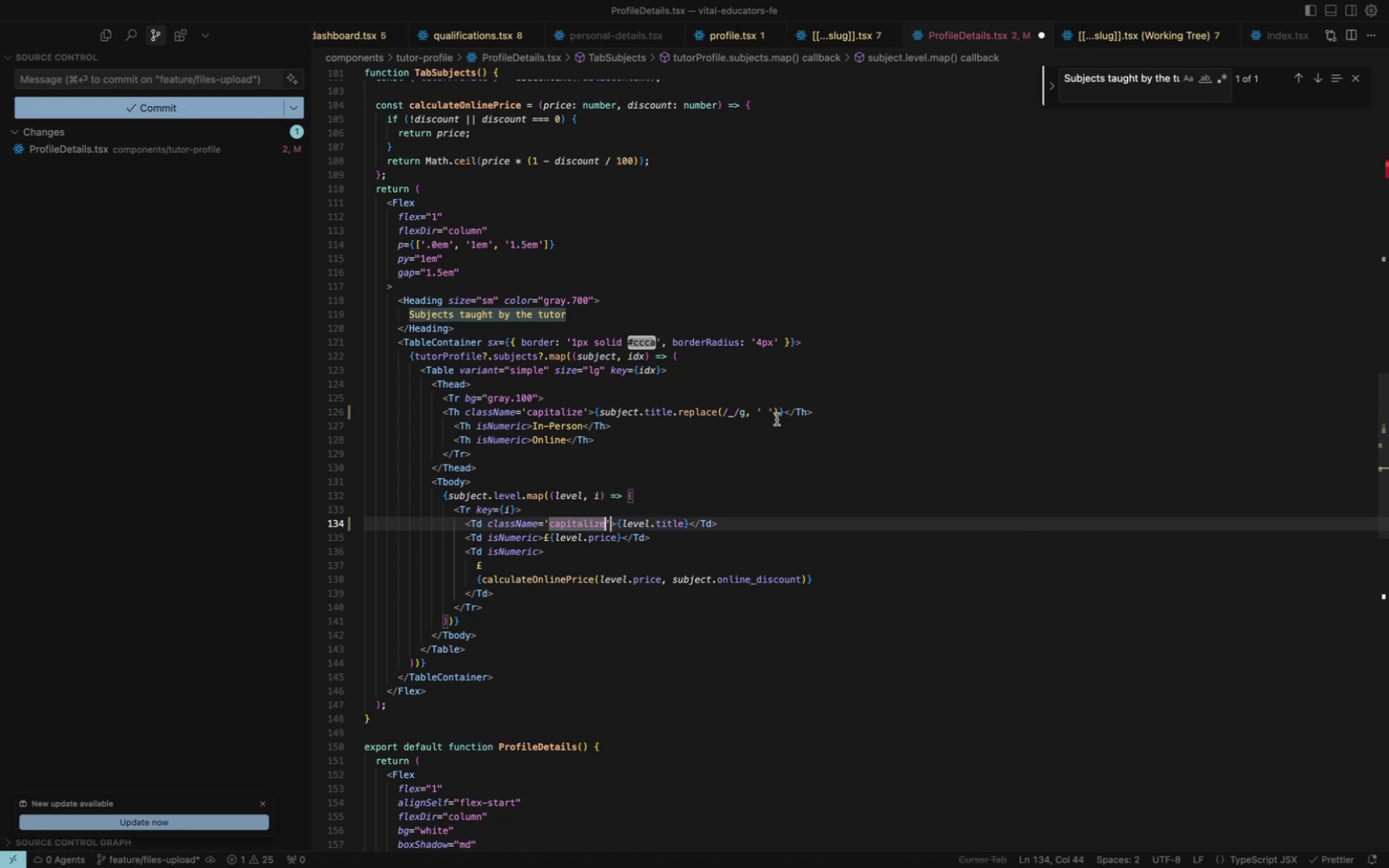 
wait(5.42)
 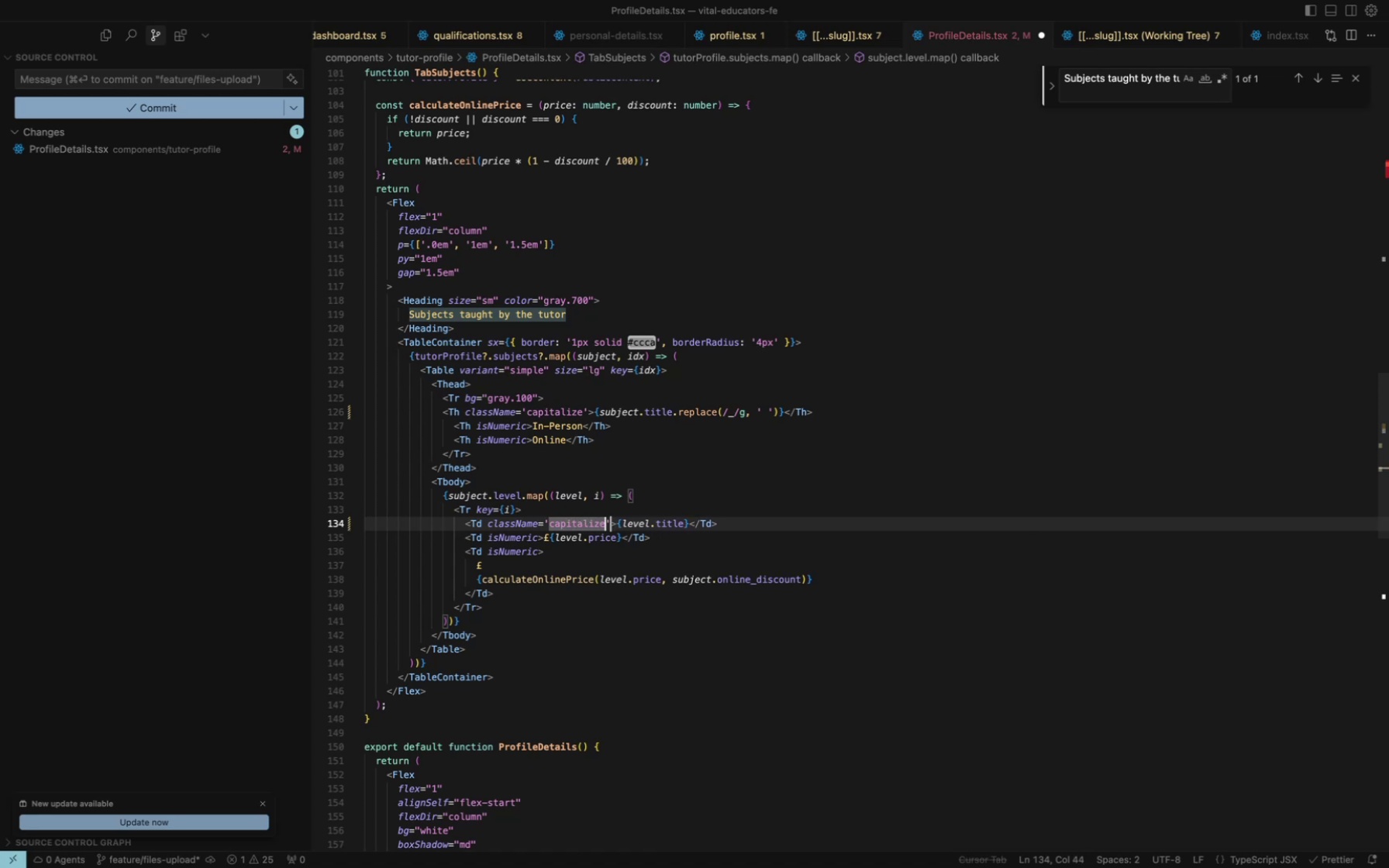 
left_click_drag(start_coordinate=[429, 412], to_coordinate=[896, 412])
 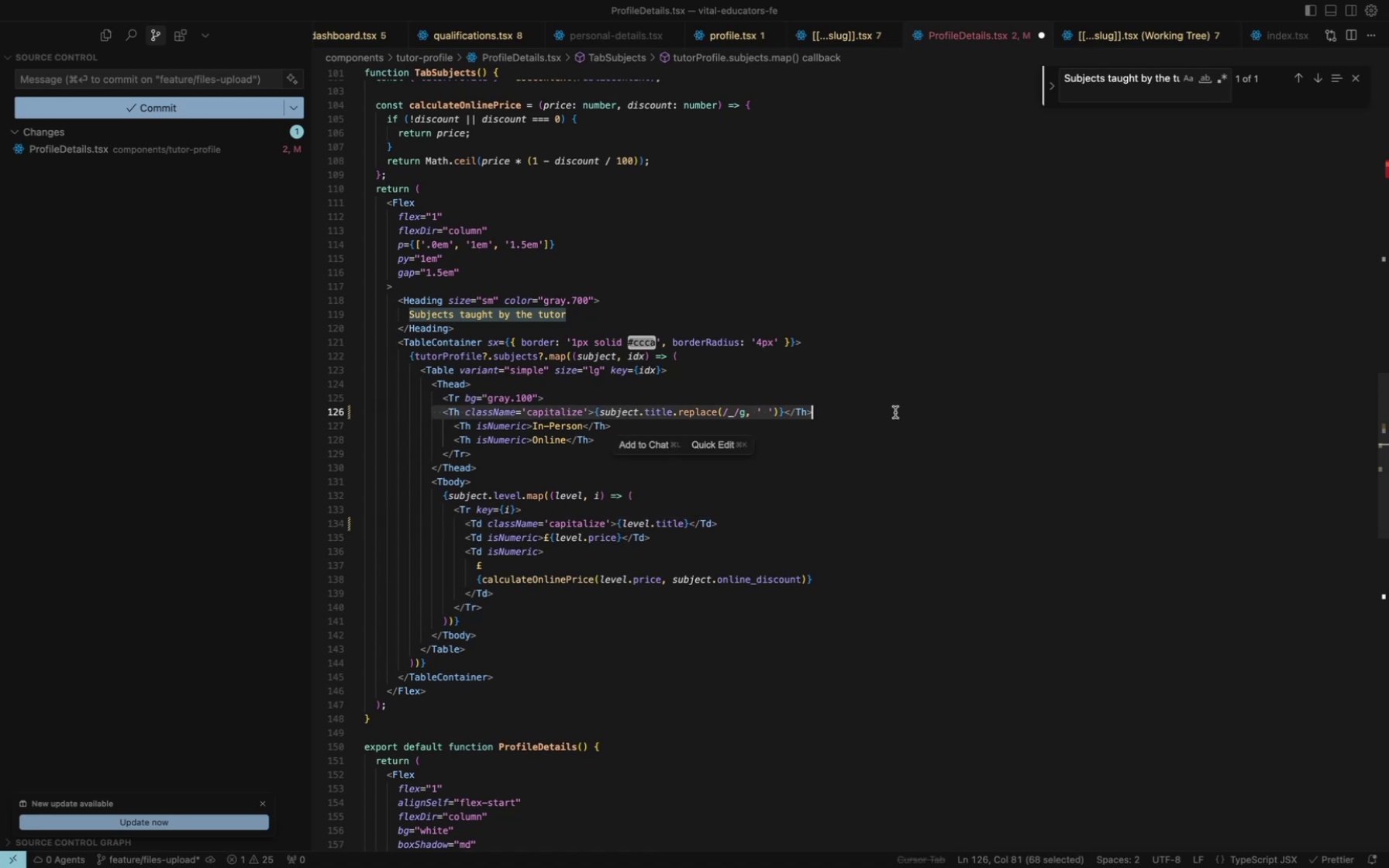 
key(Meta+Z)
 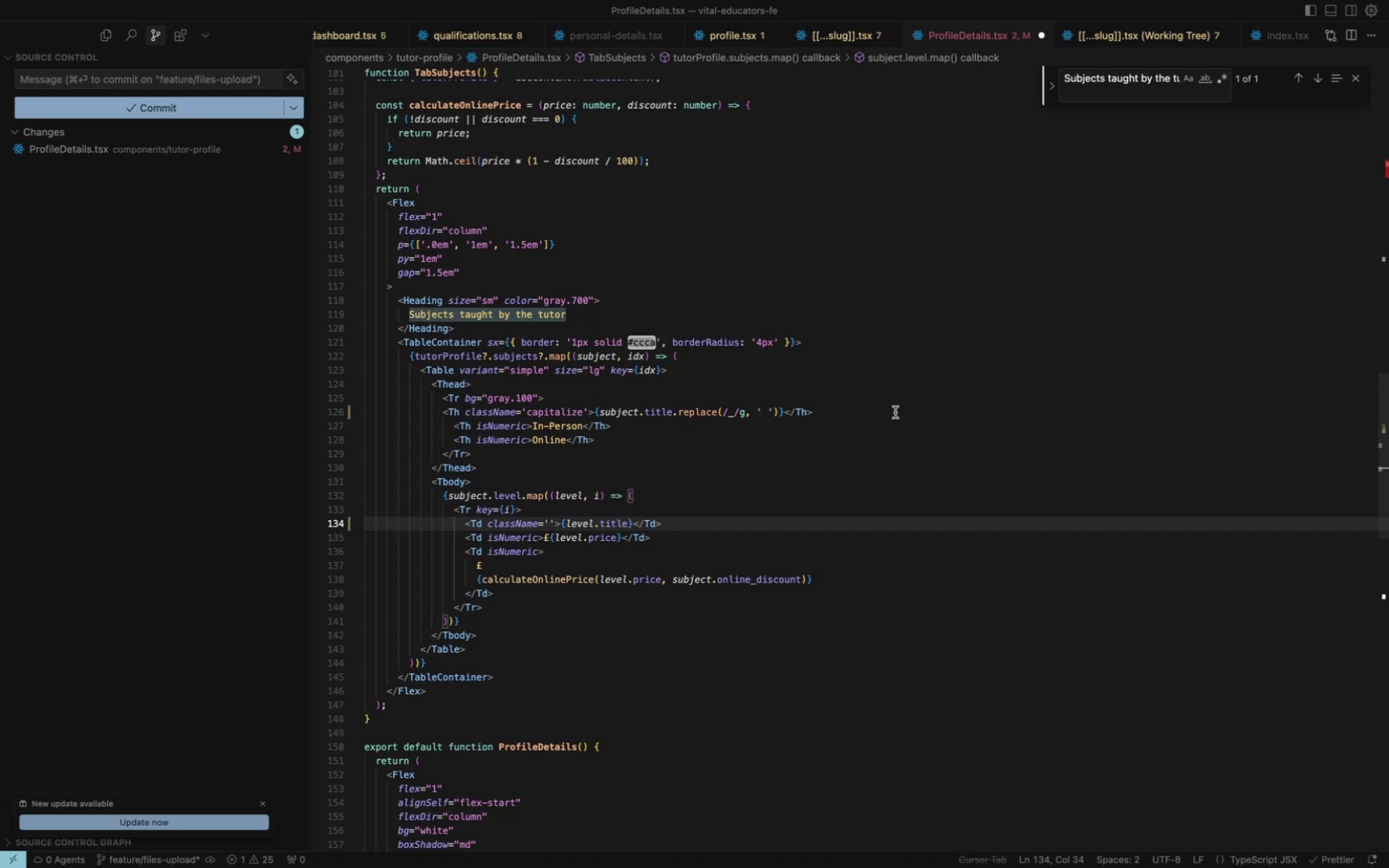 
key(Meta+Z)
 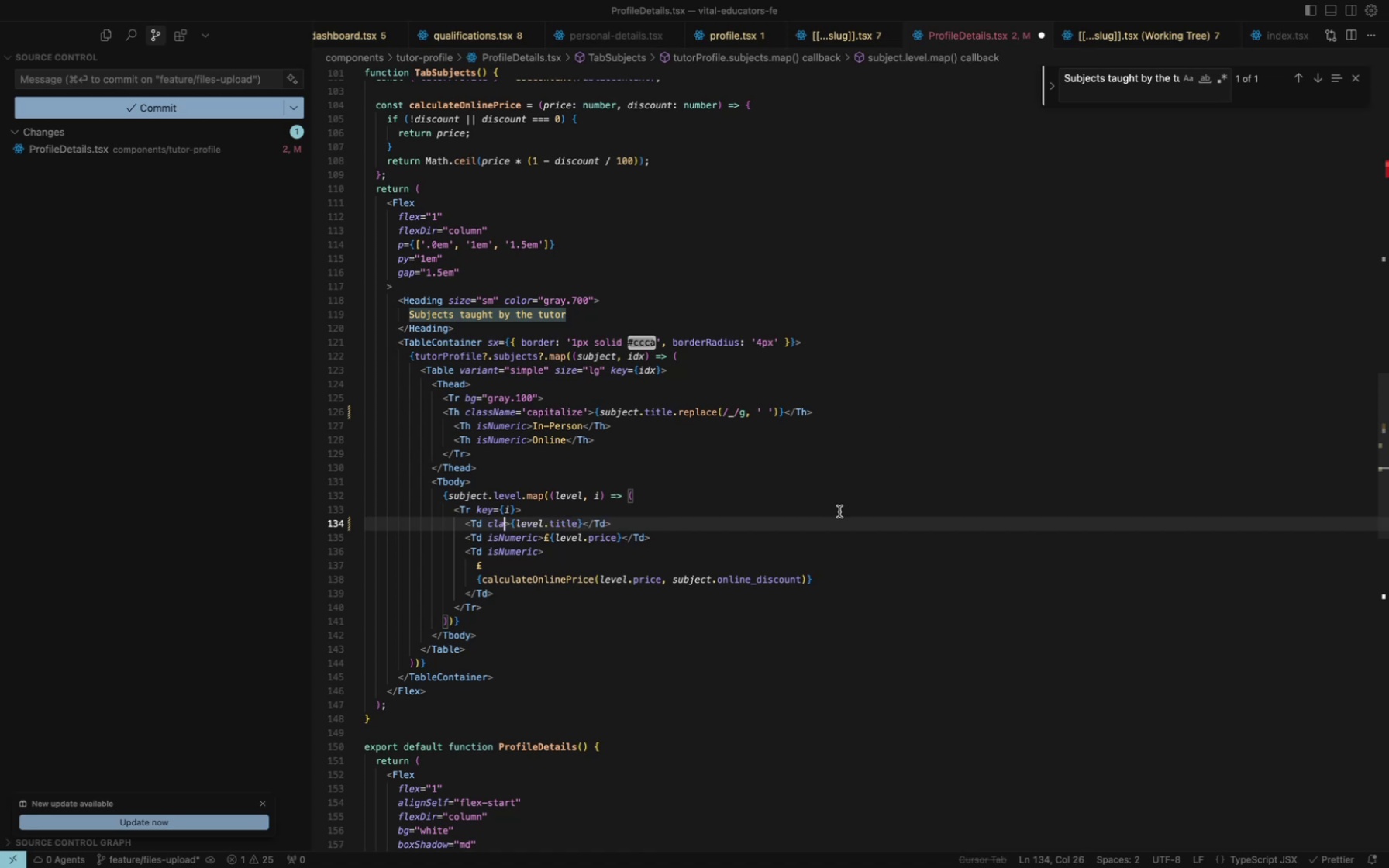 
key(Meta+Z)
 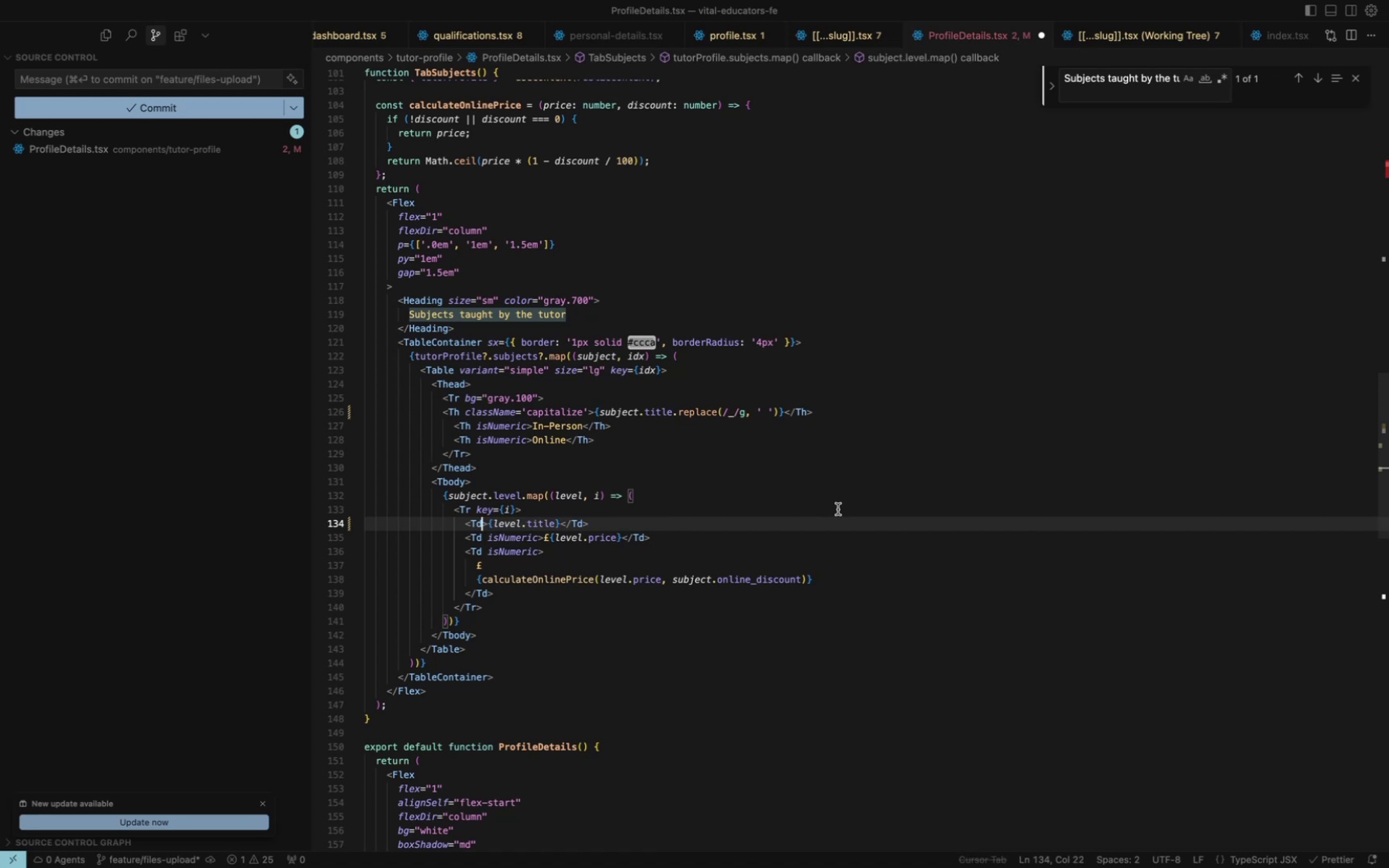 
key(Meta+Z)
 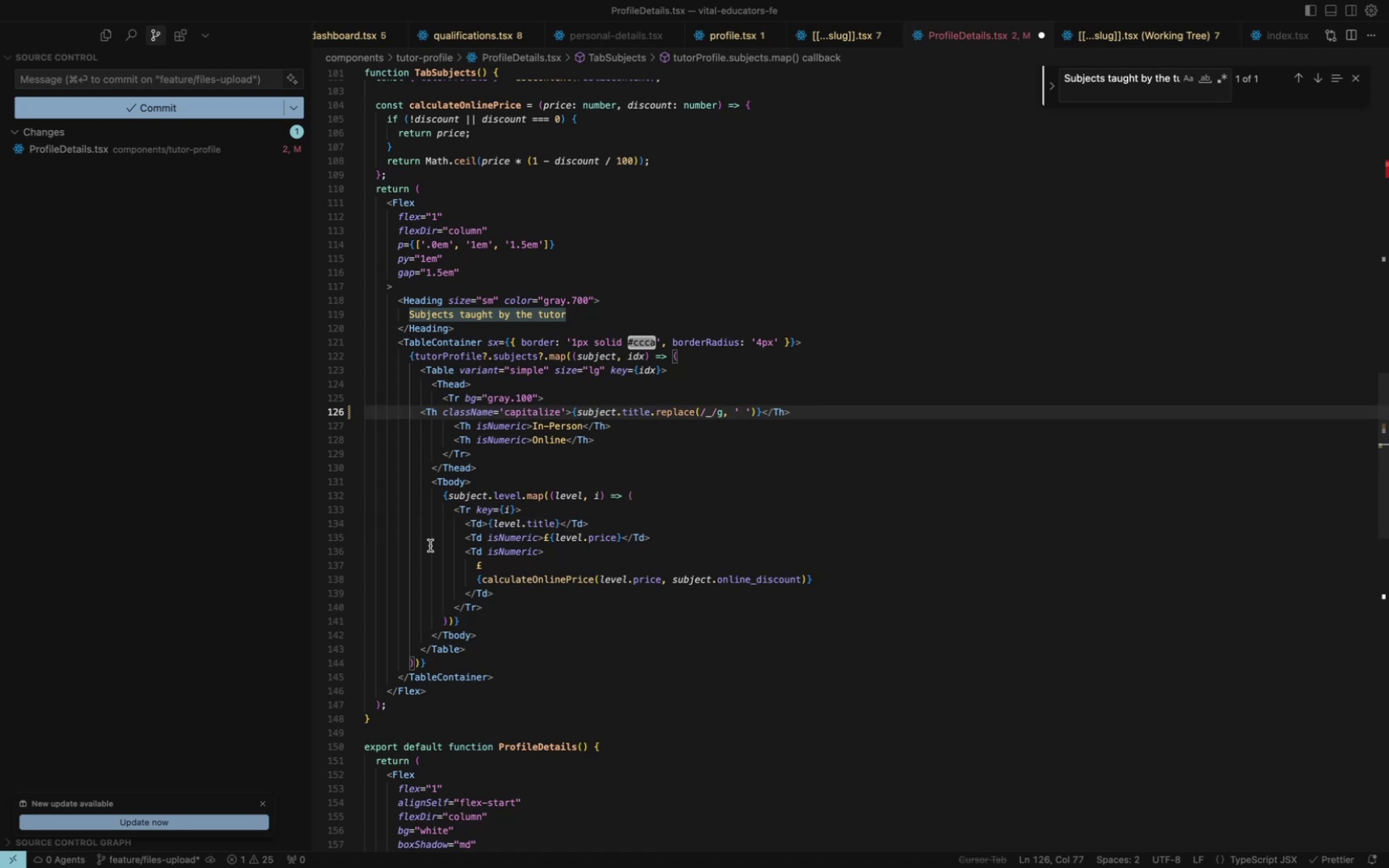 
left_click_drag(start_coordinate=[438, 537], to_coordinate=[756, 537])
 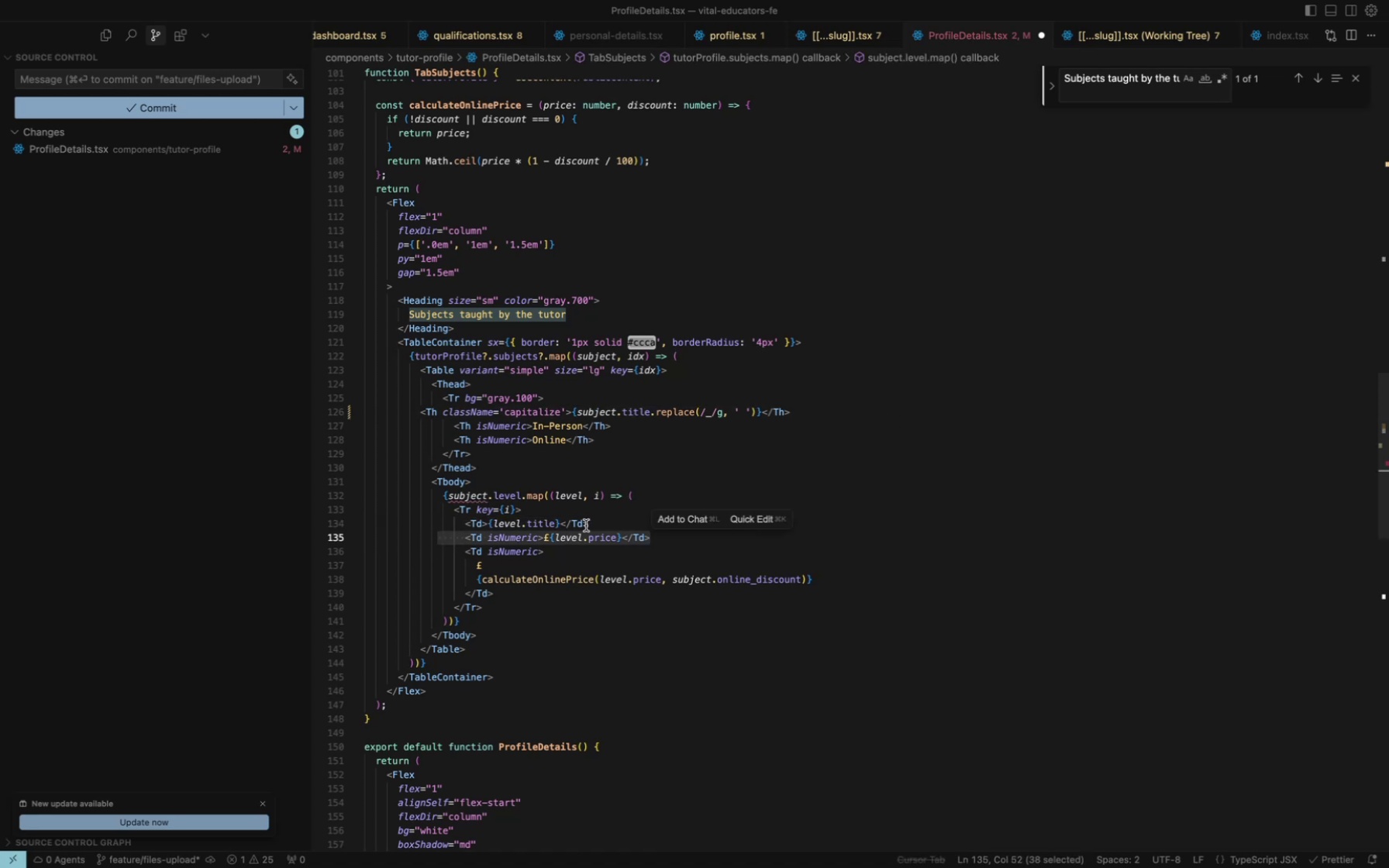 
left_click([595, 525])
 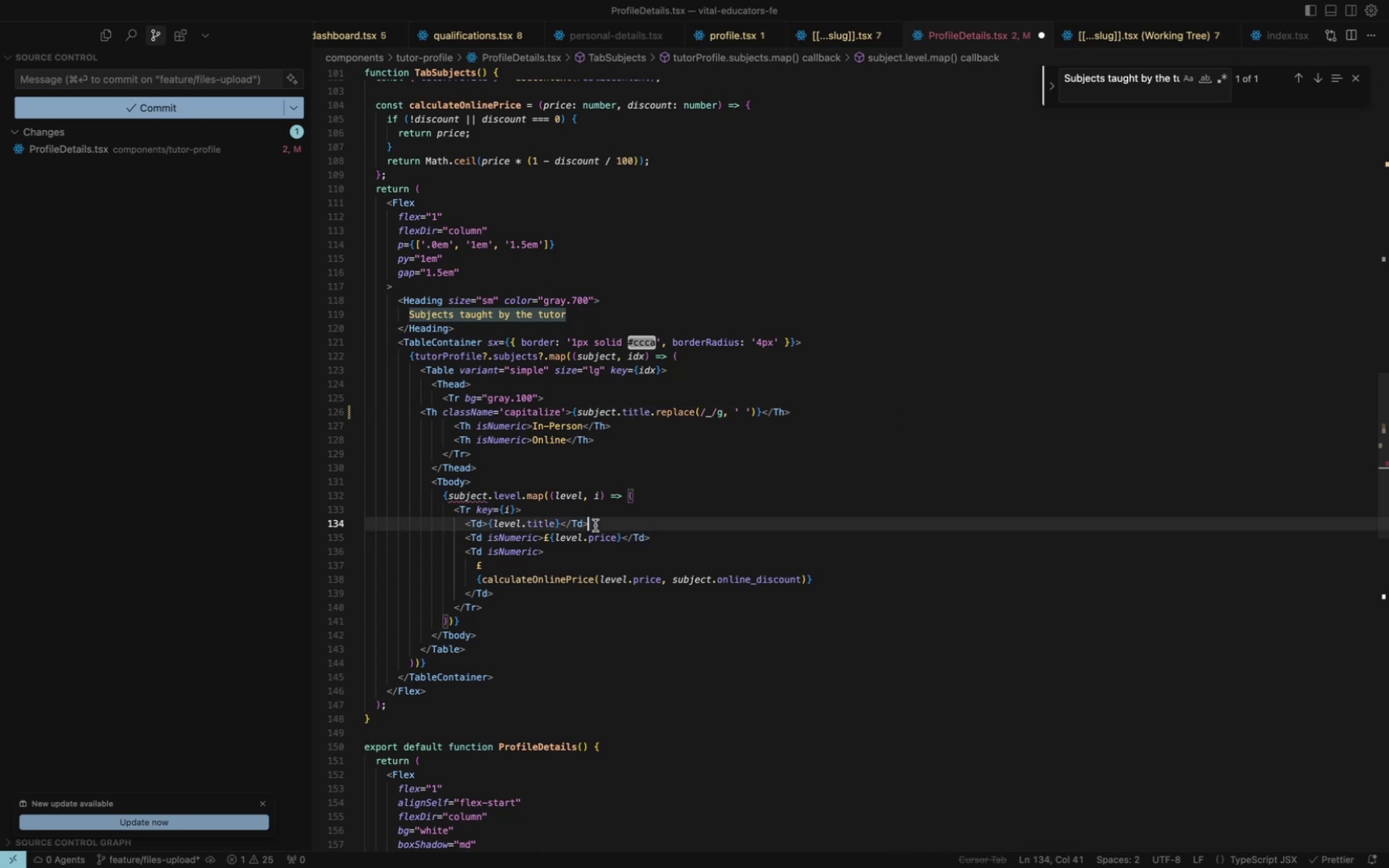 
left_click_drag(start_coordinate=[595, 525], to_coordinate=[360, 525])
 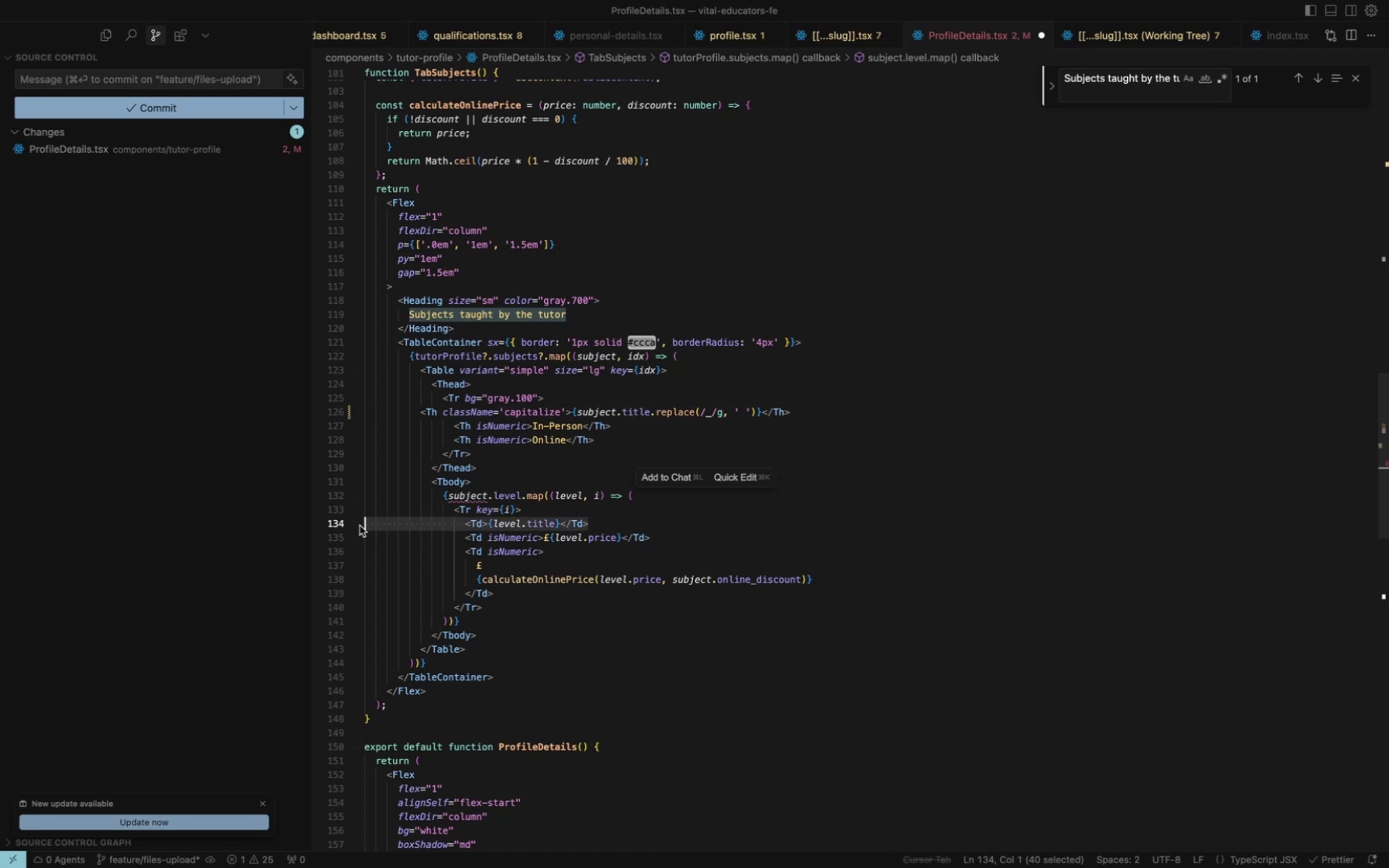 
key(Meta+C)
 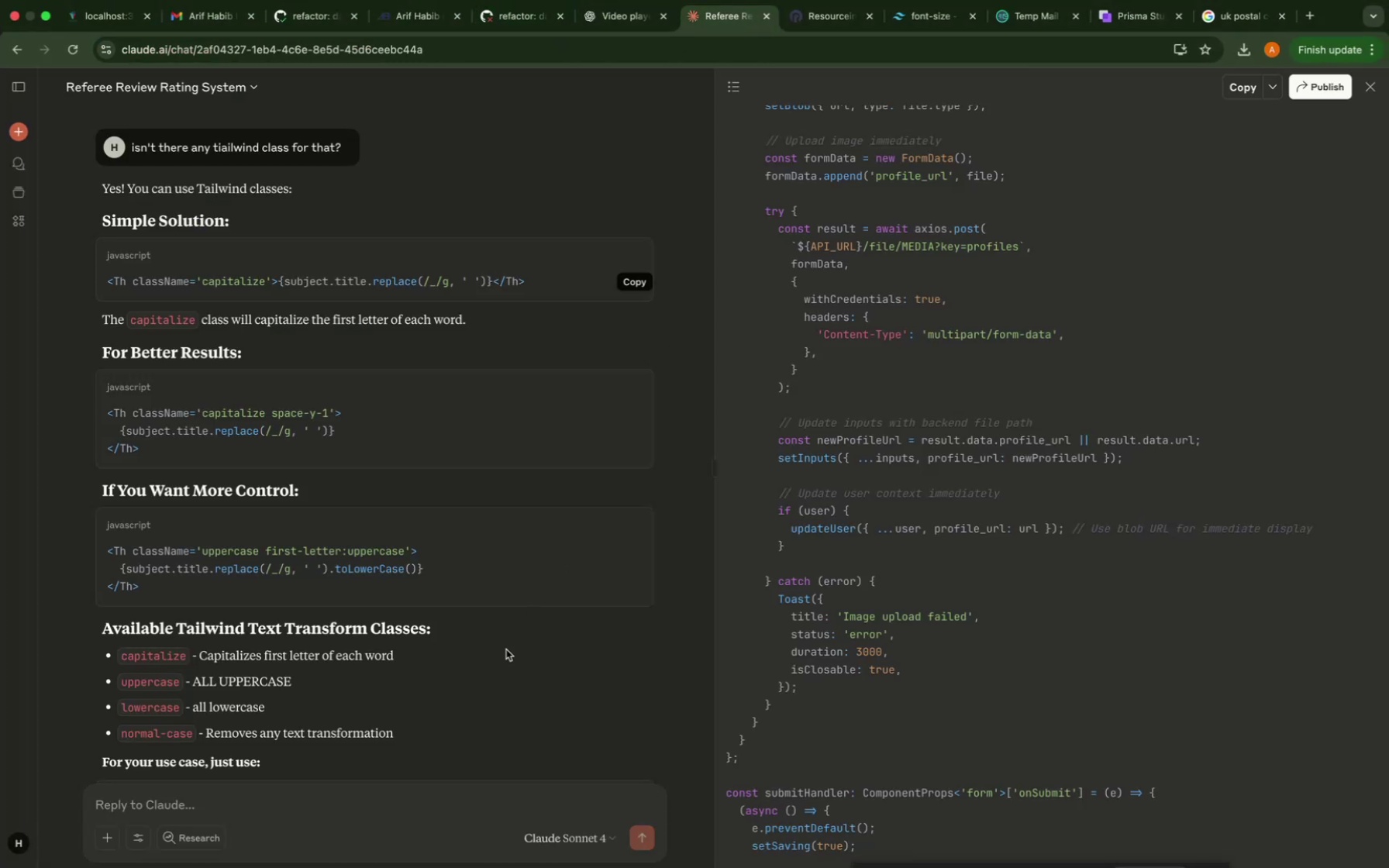 
left_click([290, 797])
 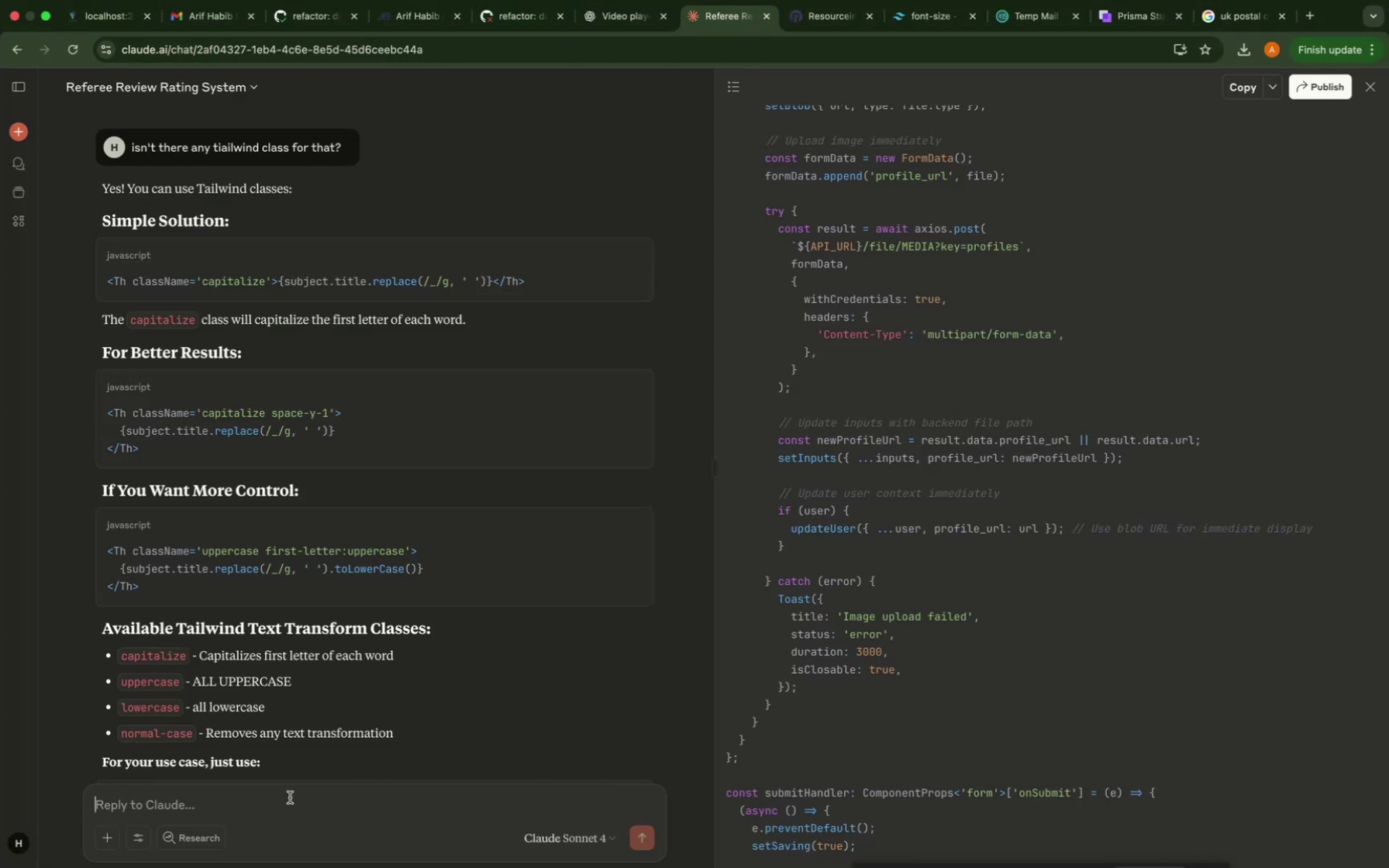 
key(Meta+CommandLeft)
 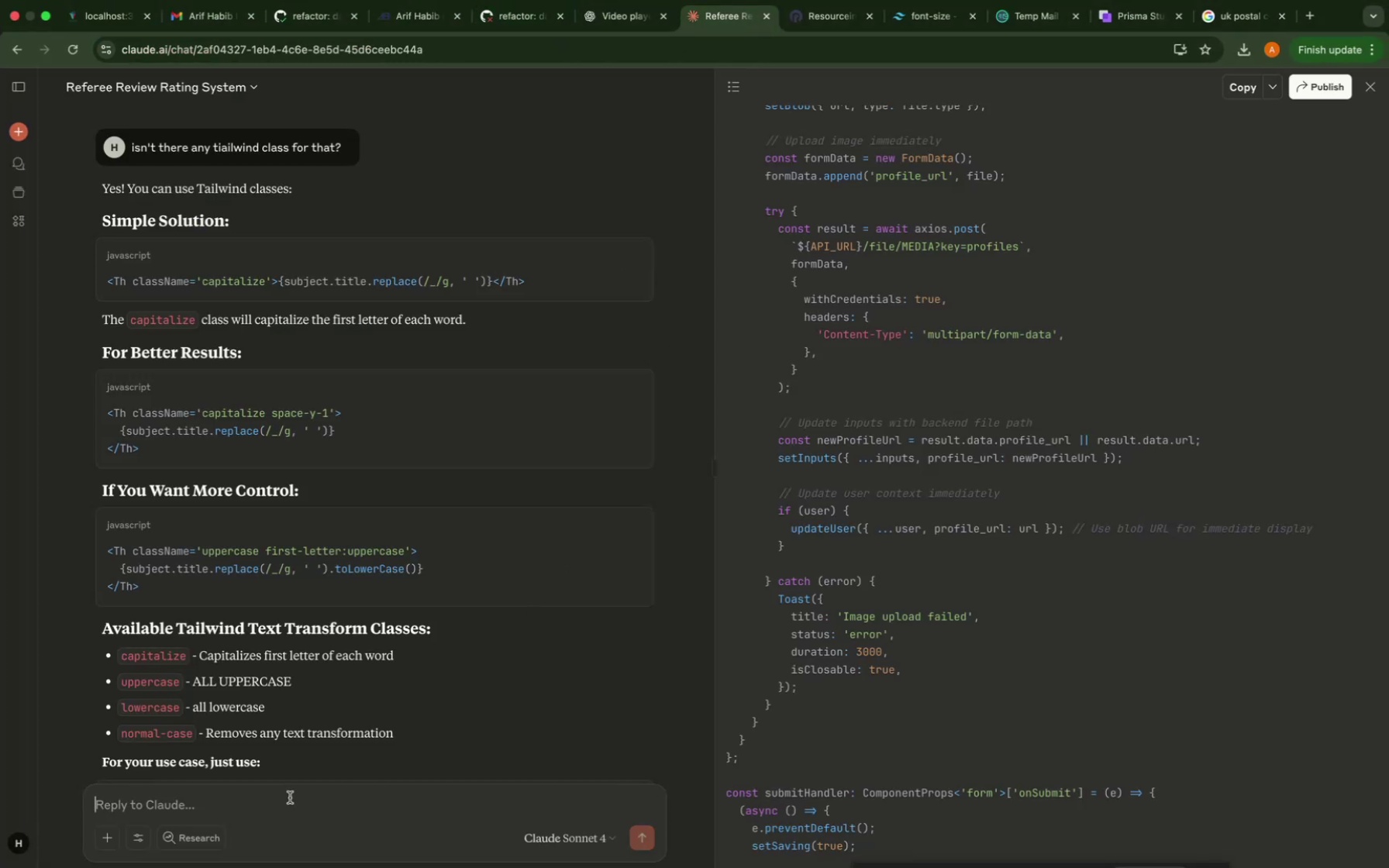 
key(Meta+V)
 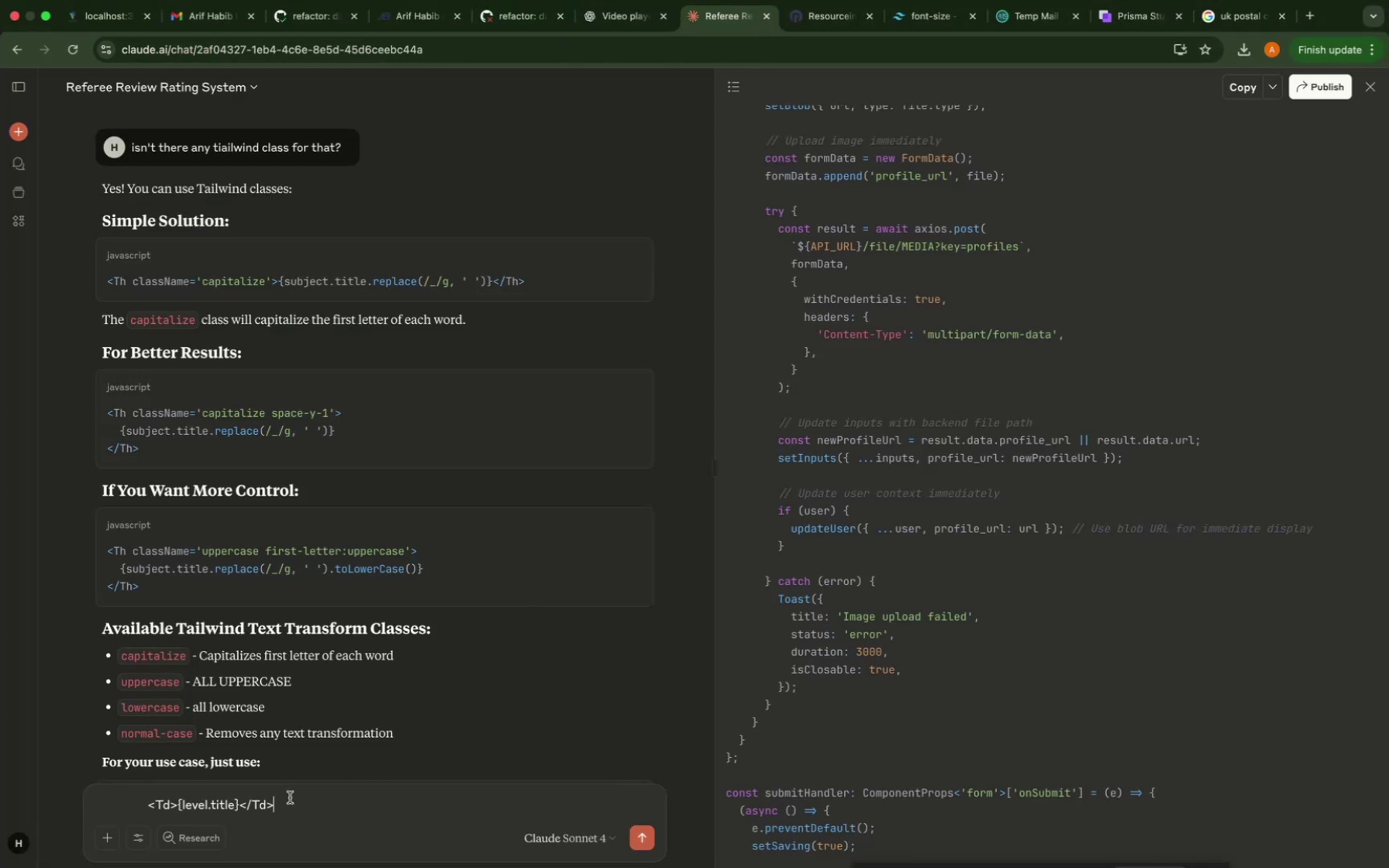 
key(Shift+Enter)
 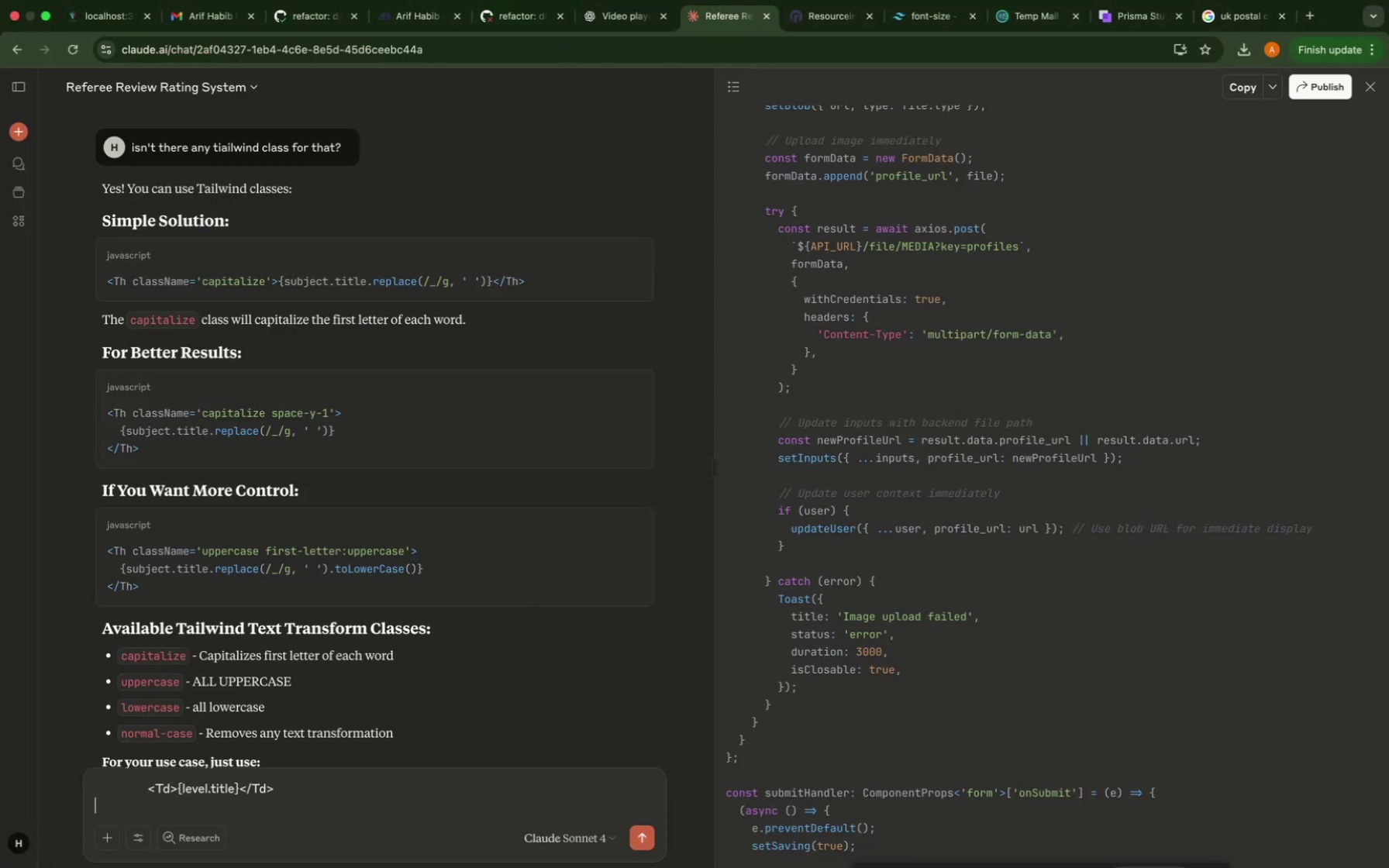 
key(Shift+Enter)
 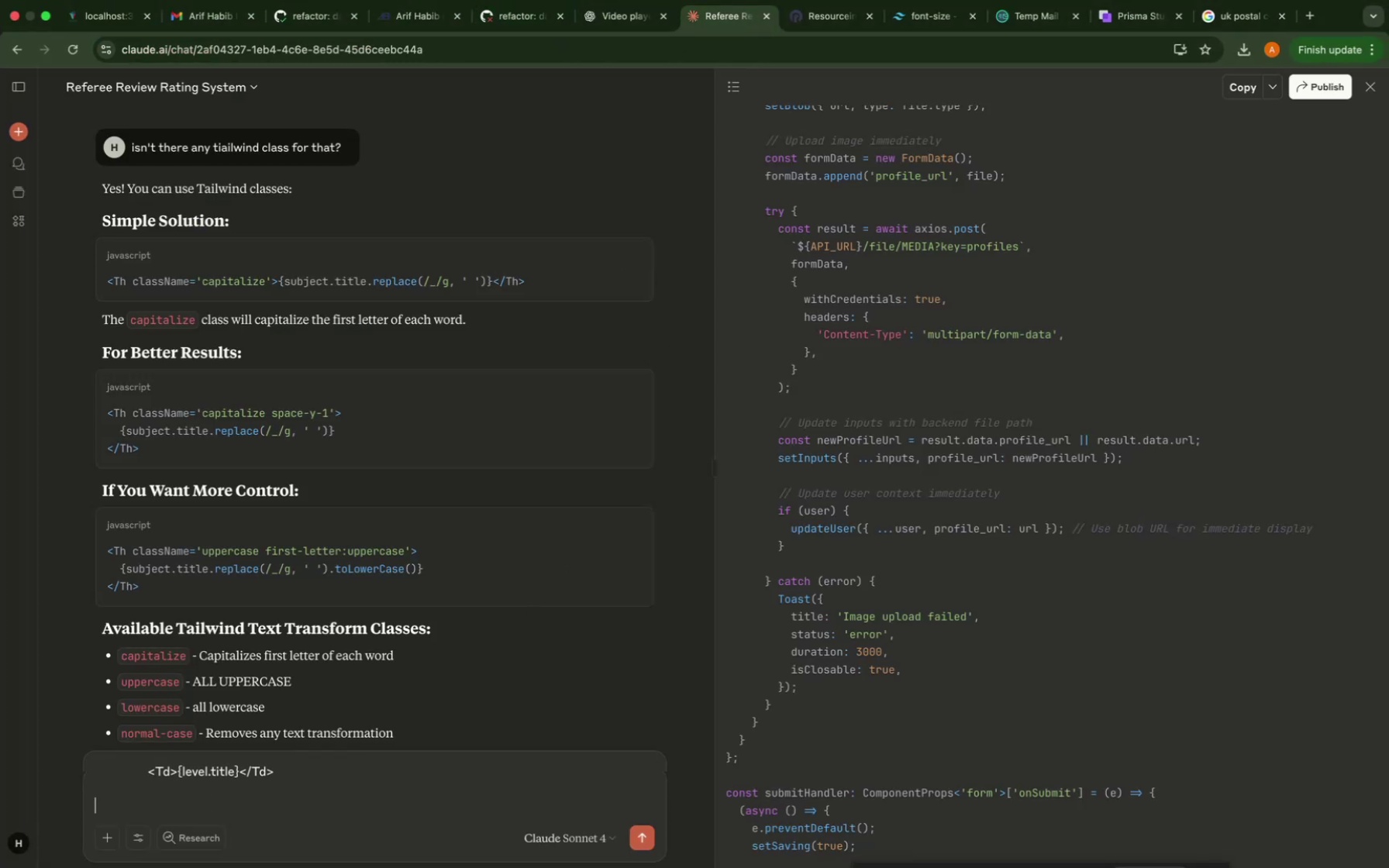 
type(do here options )
key(Backspace)
key(Backspace)
type( 2)
 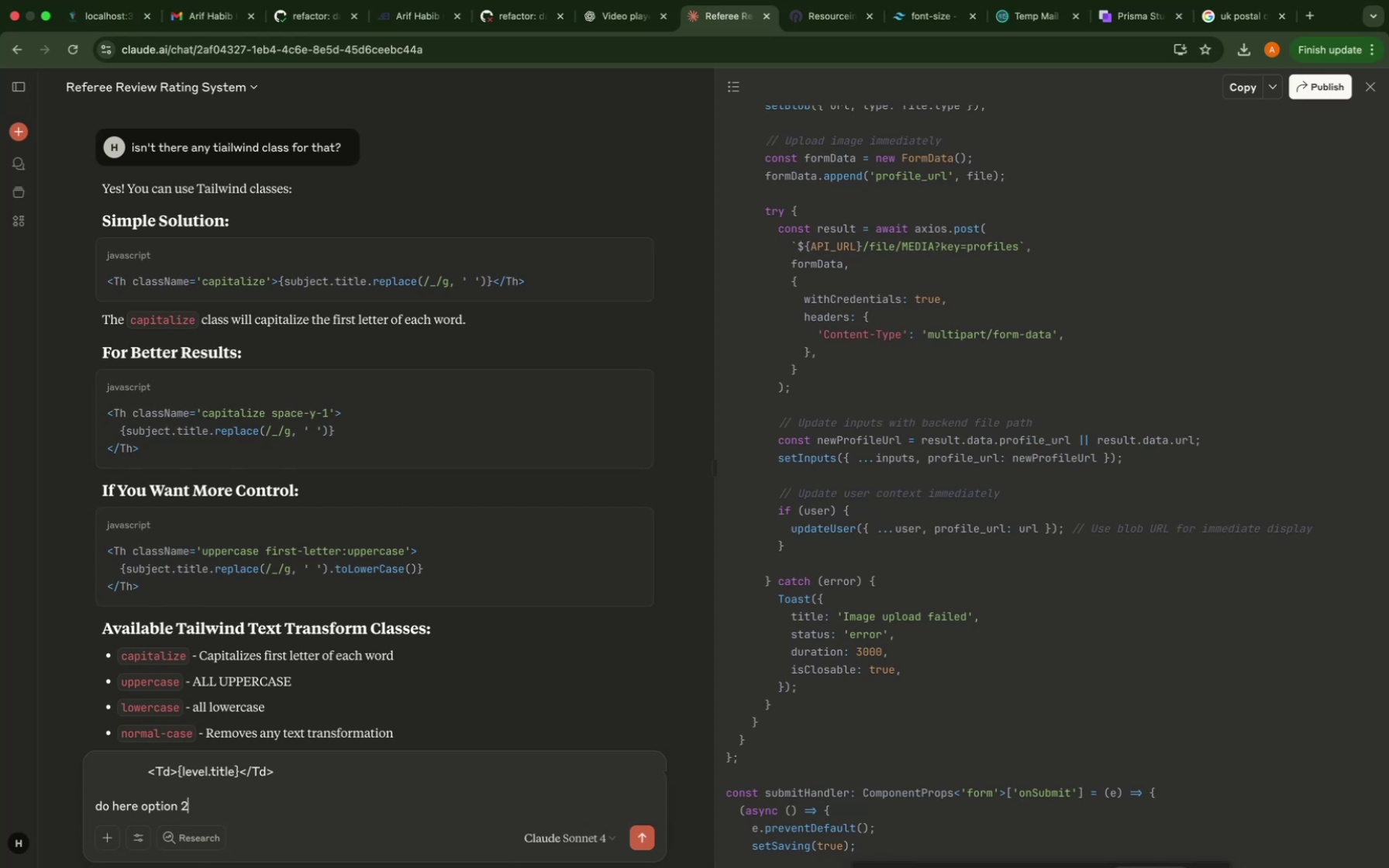 
key(Enter)
 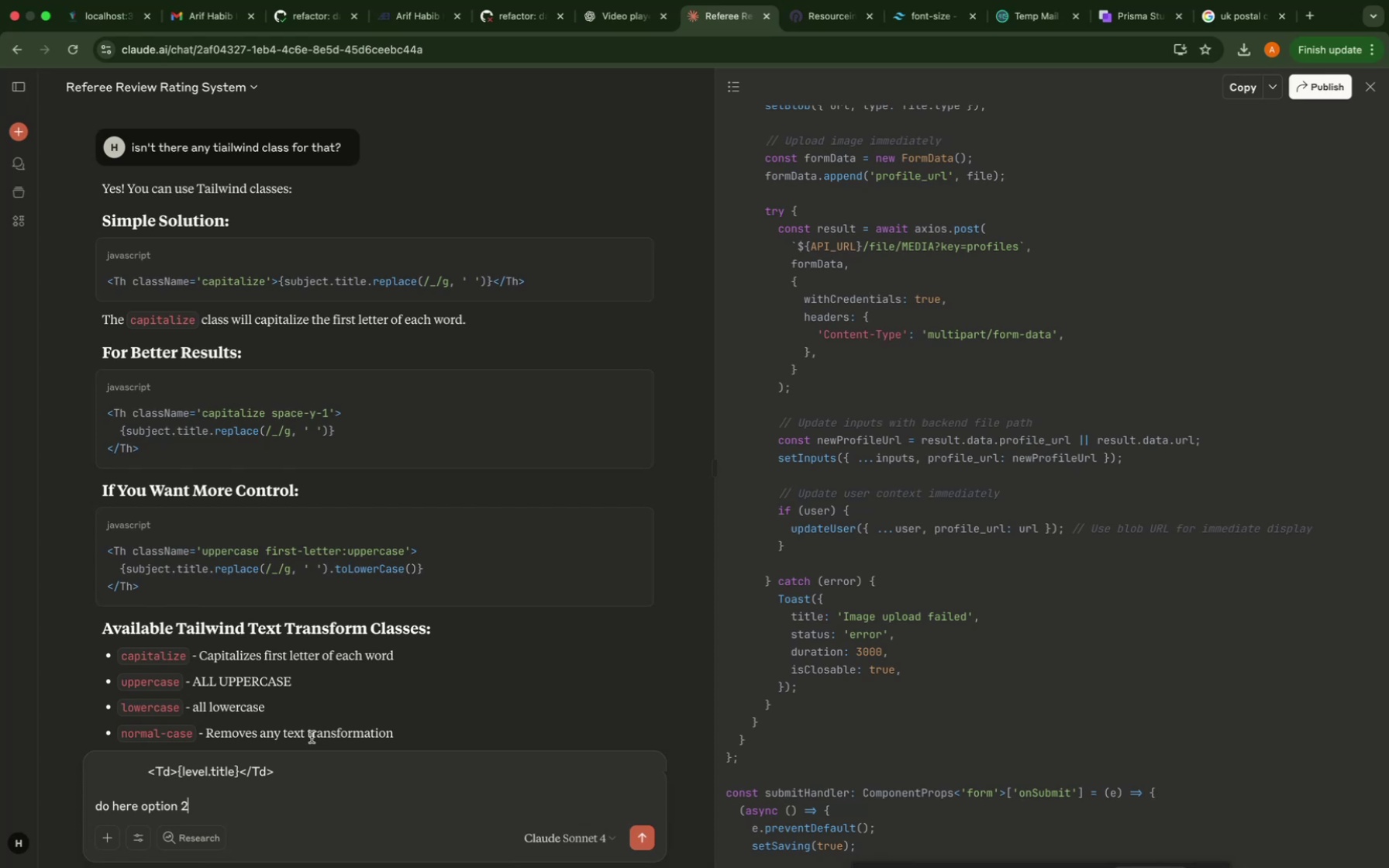 
scroll: coordinate [326, 622], scroll_direction: down, amount: 82.0
 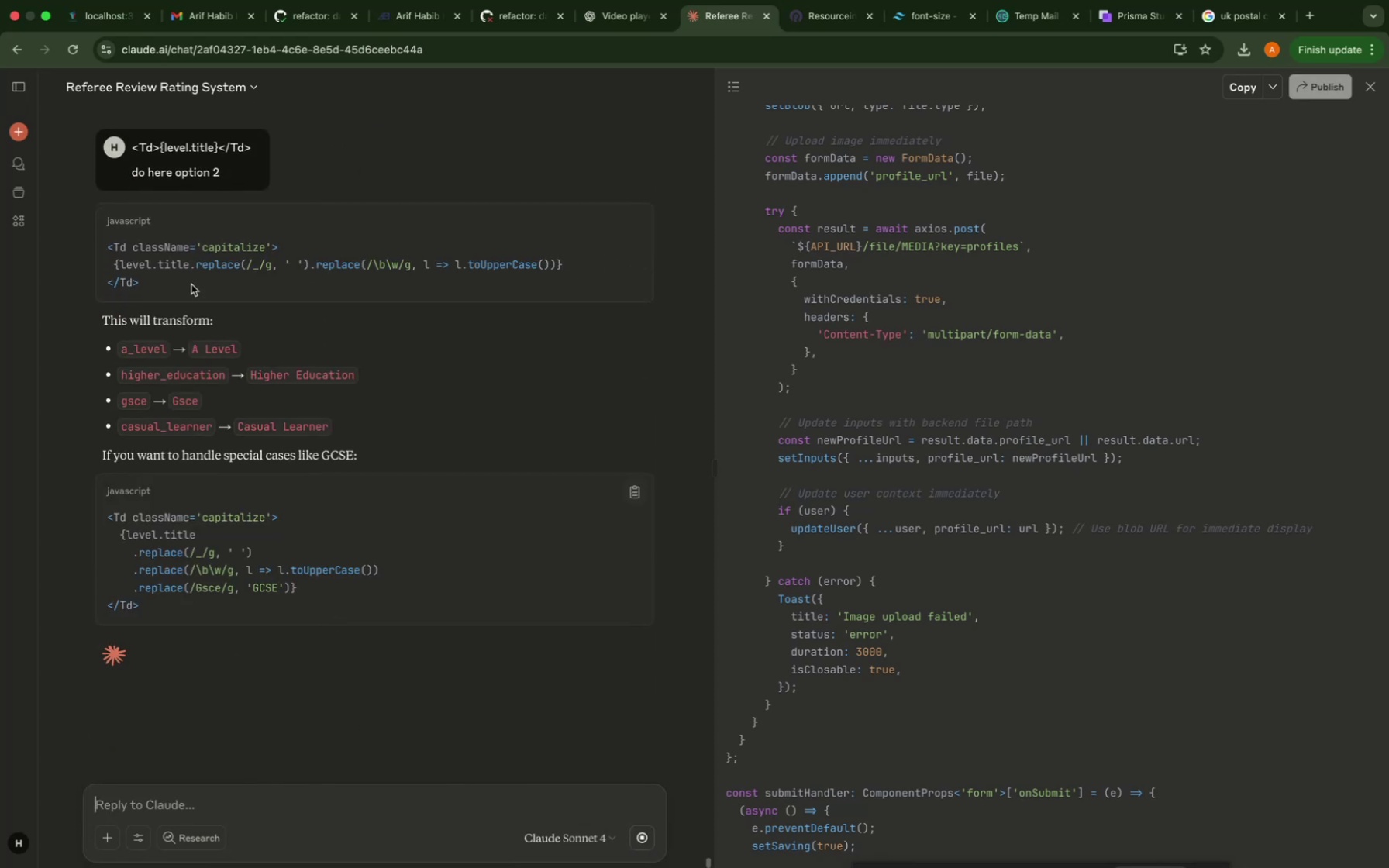 
scroll: coordinate [227, 542], scroll_direction: up, amount: 67.0
 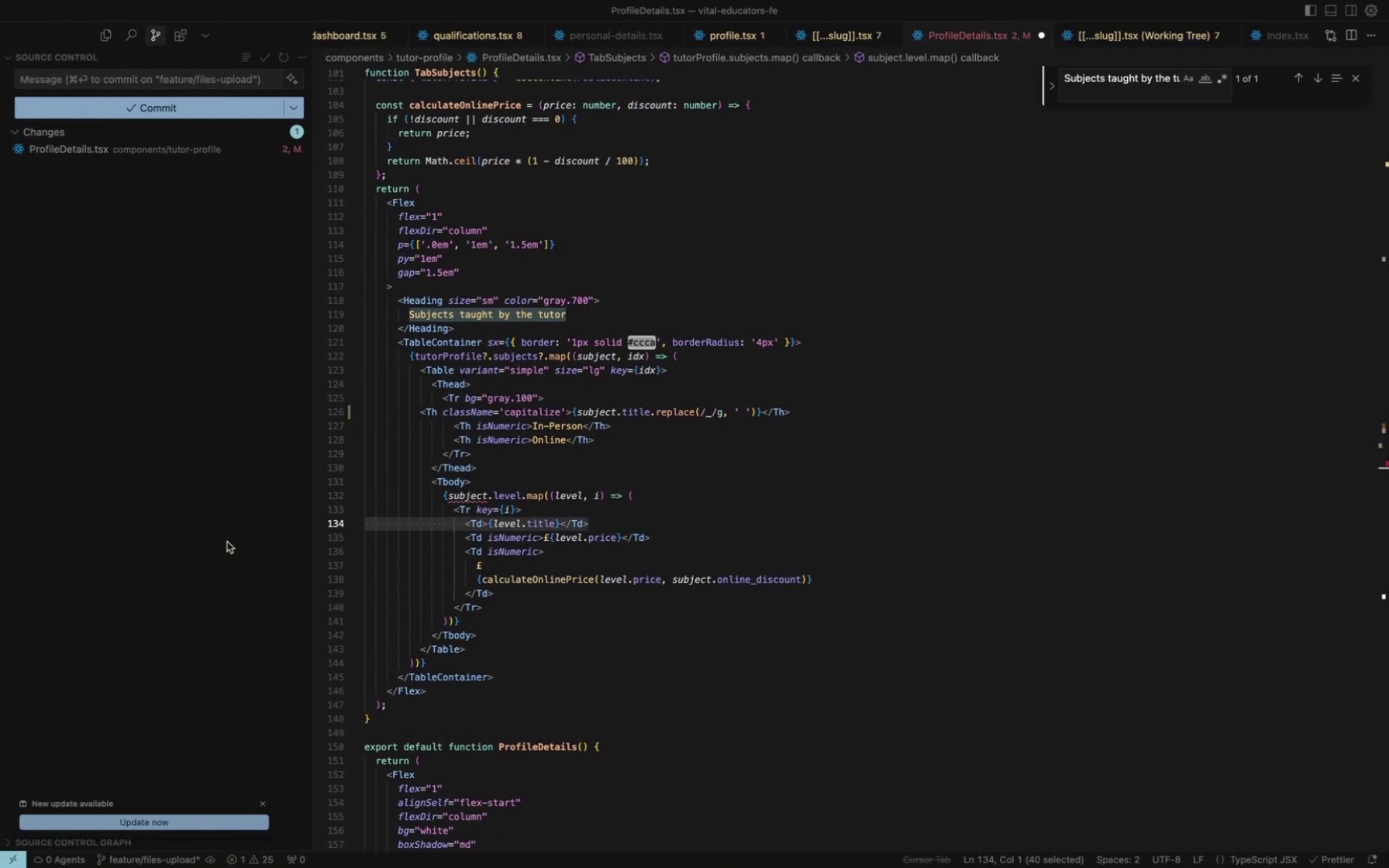 
wait(5.89)
 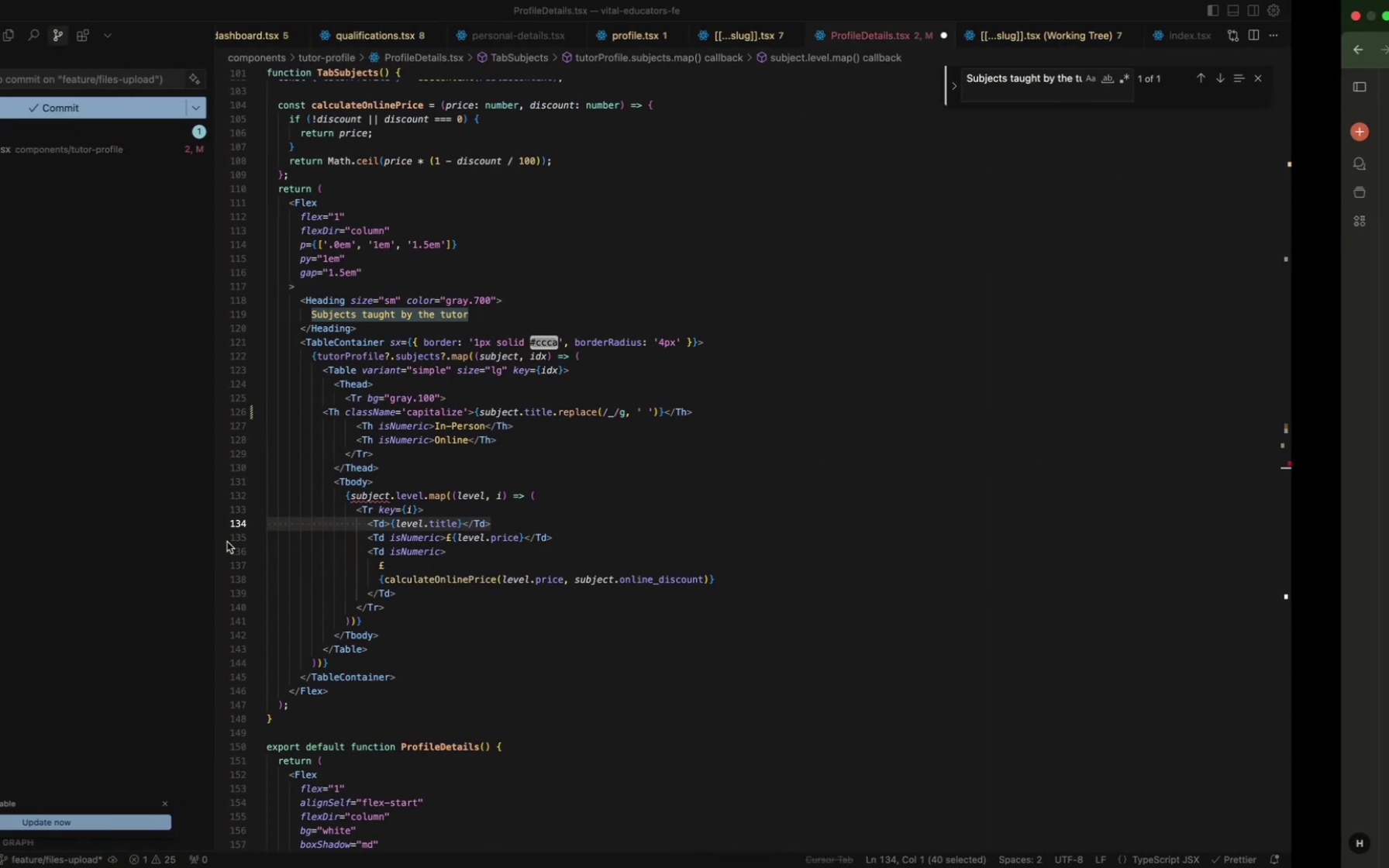 
left_click_drag(start_coordinate=[416, 415], to_coordinate=[822, 413])
 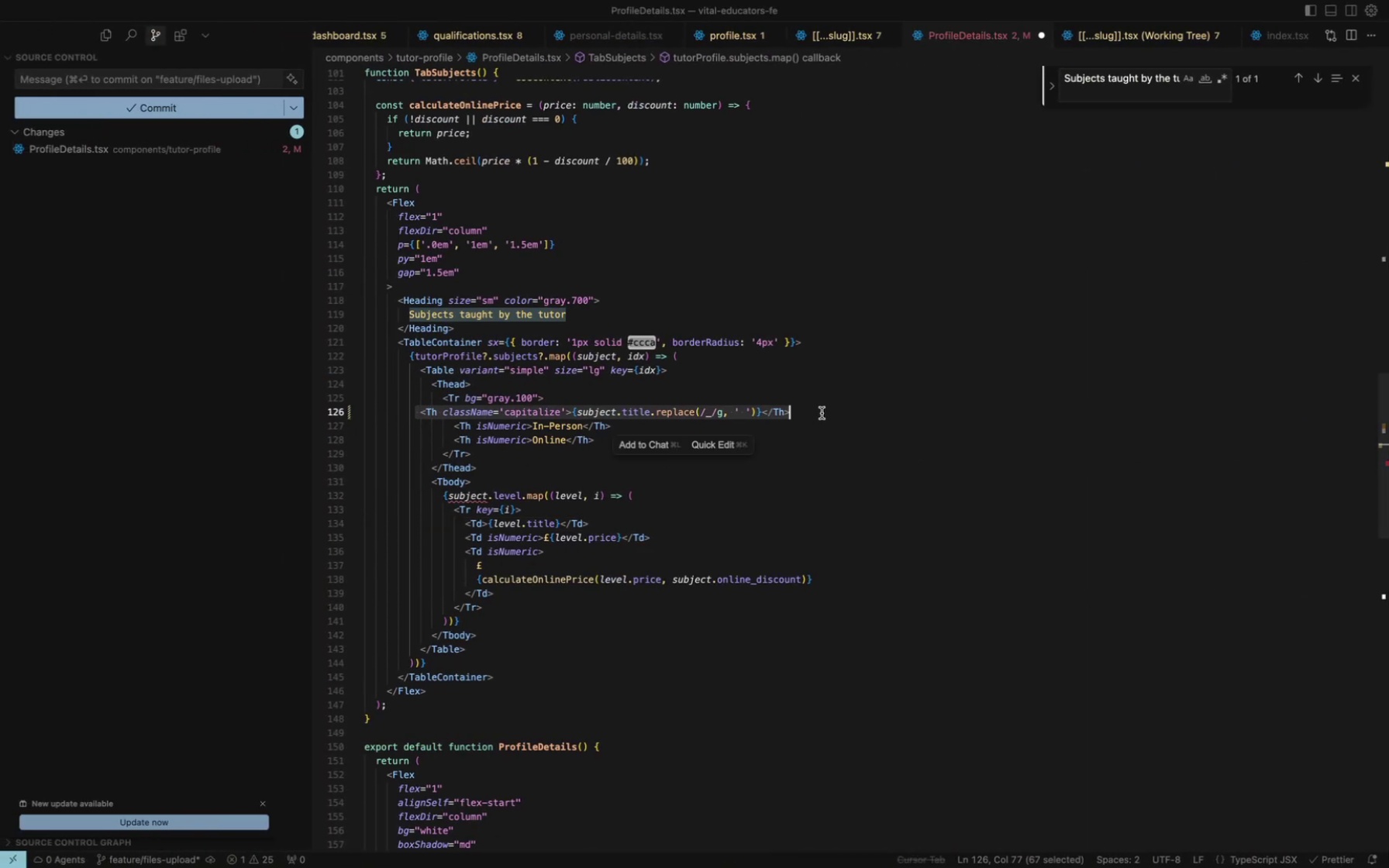 
key(Meta+C)
 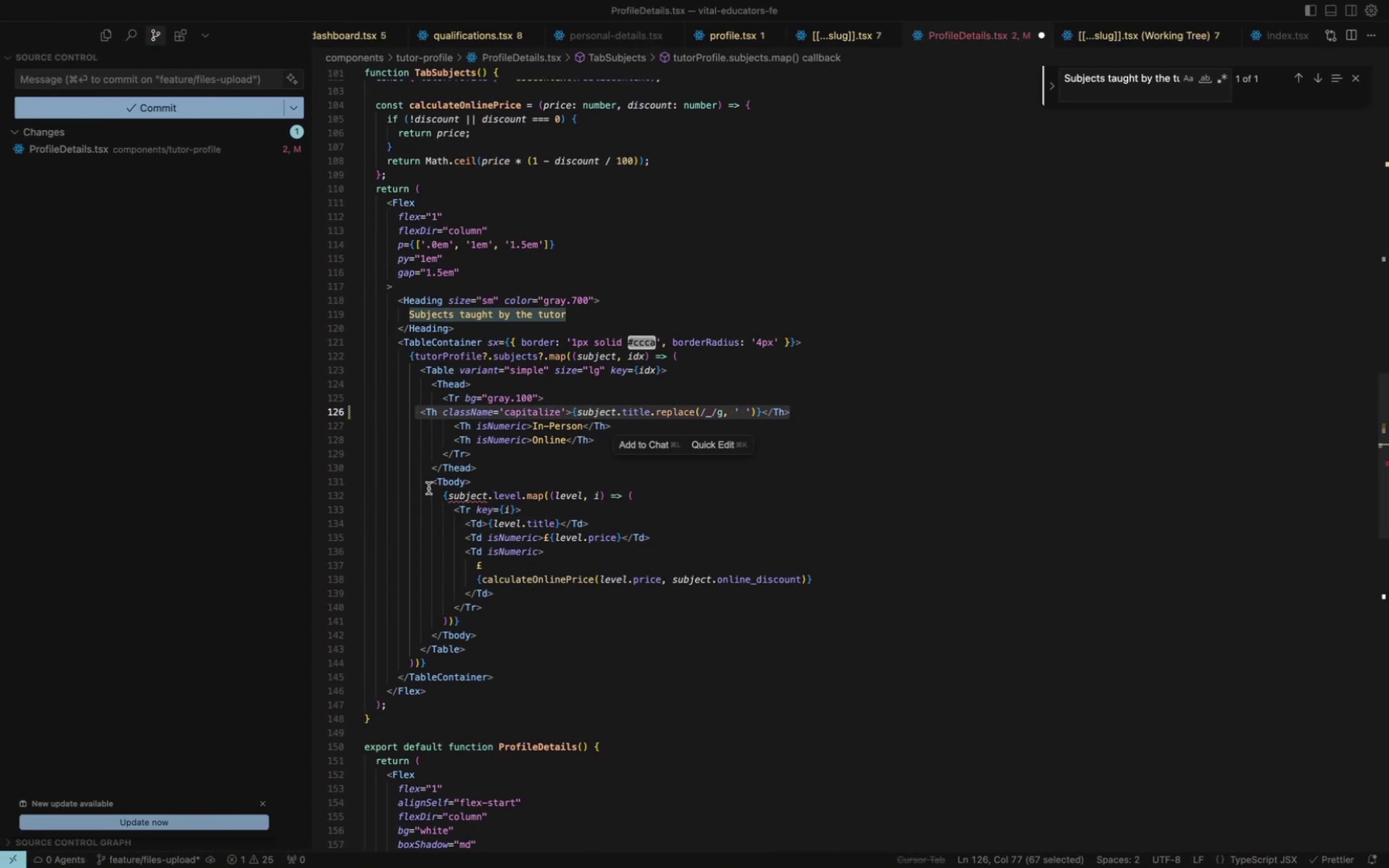 
left_click([429, 488])
 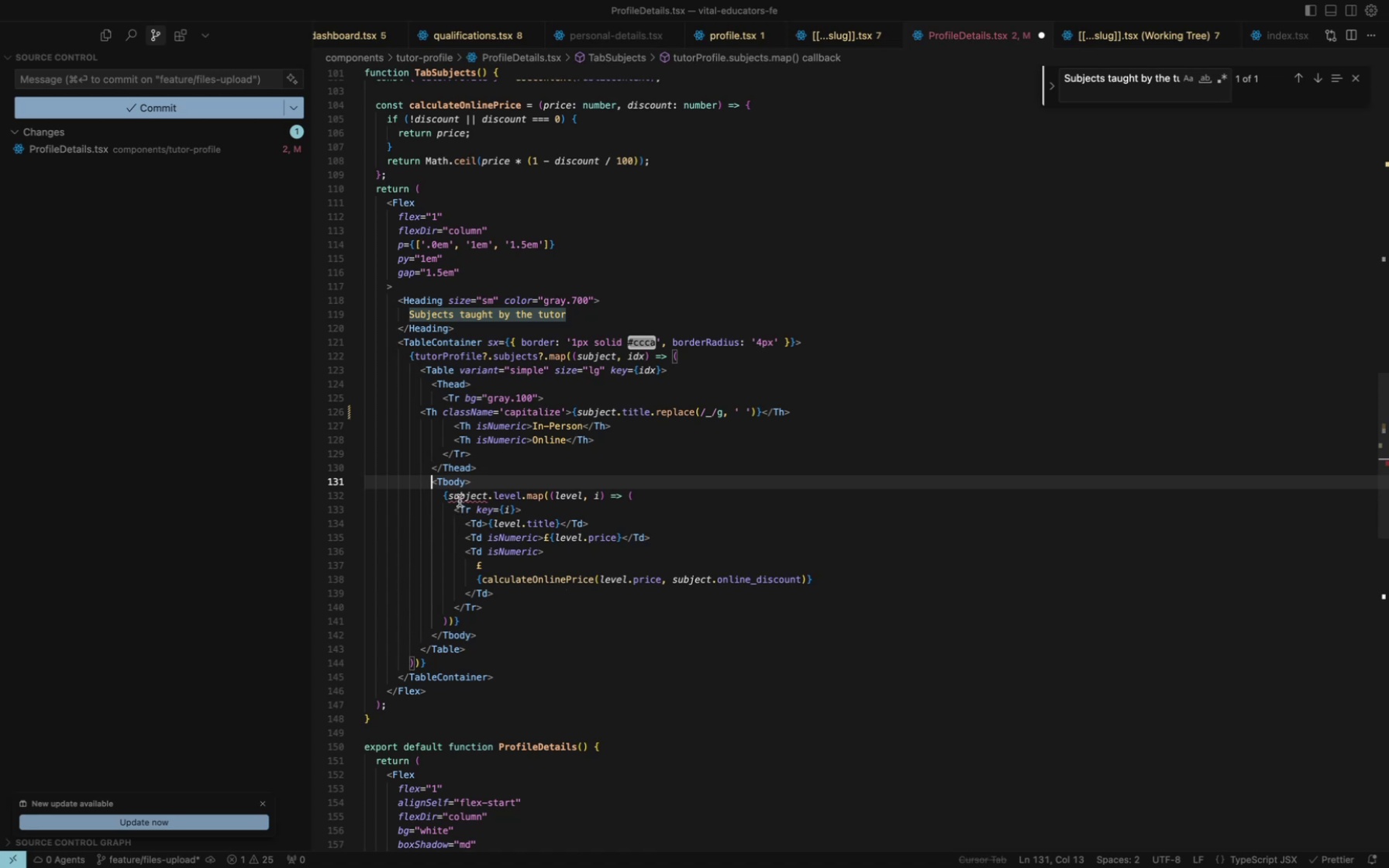 
key(Meta+Z)
 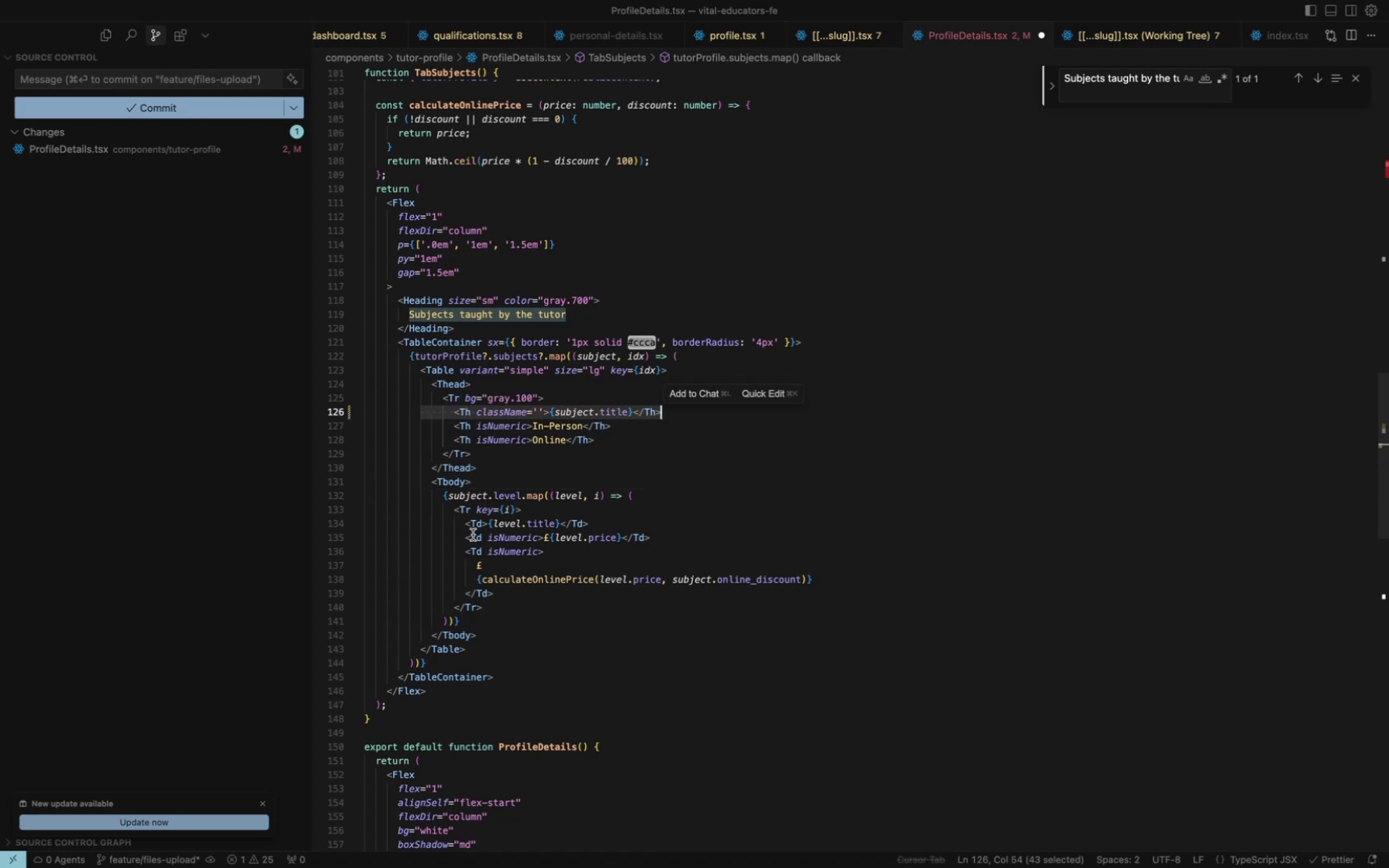 
key(Meta+CommandLeft)
 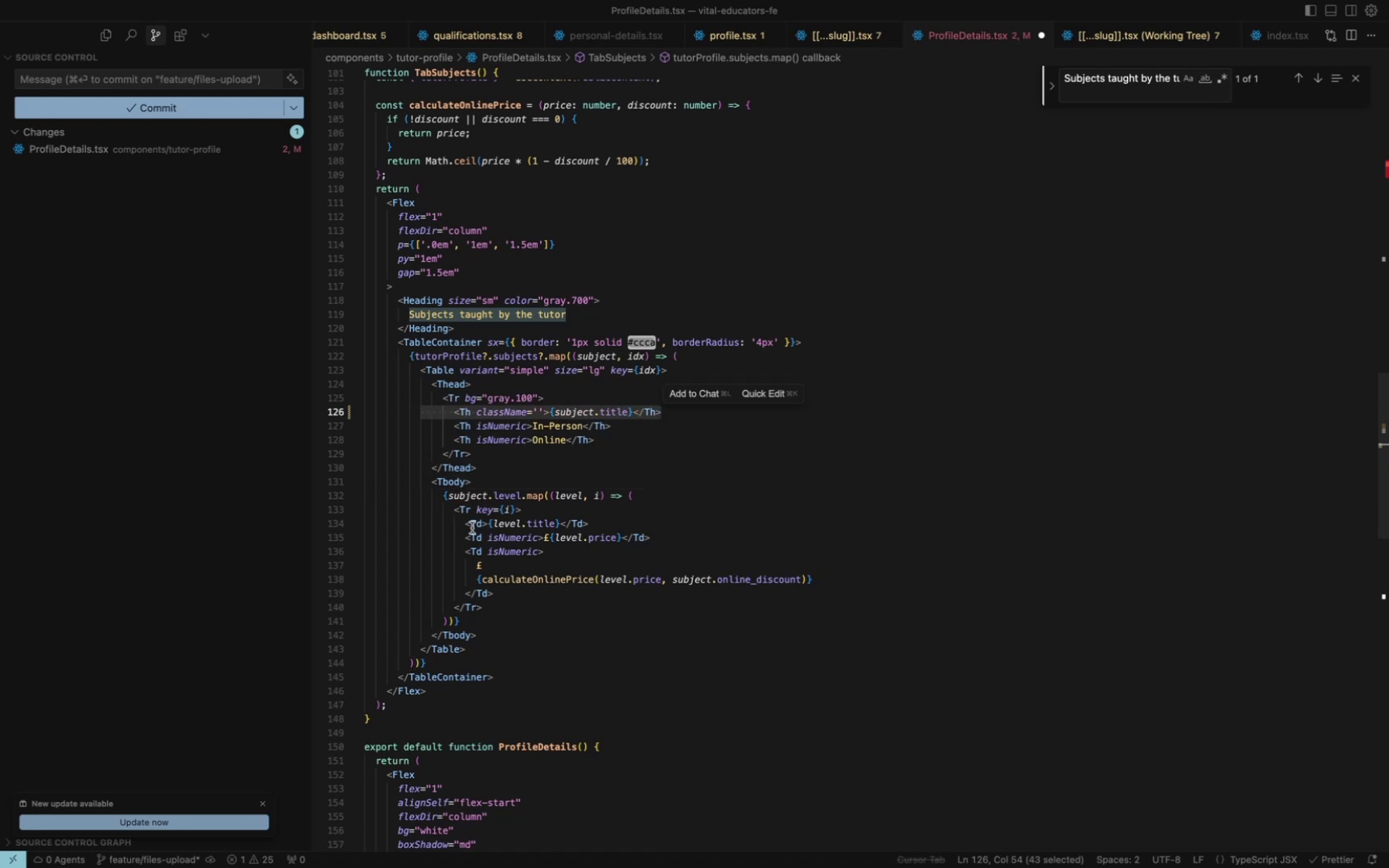 
left_click_drag(start_coordinate=[460, 523], to_coordinate=[816, 522])
 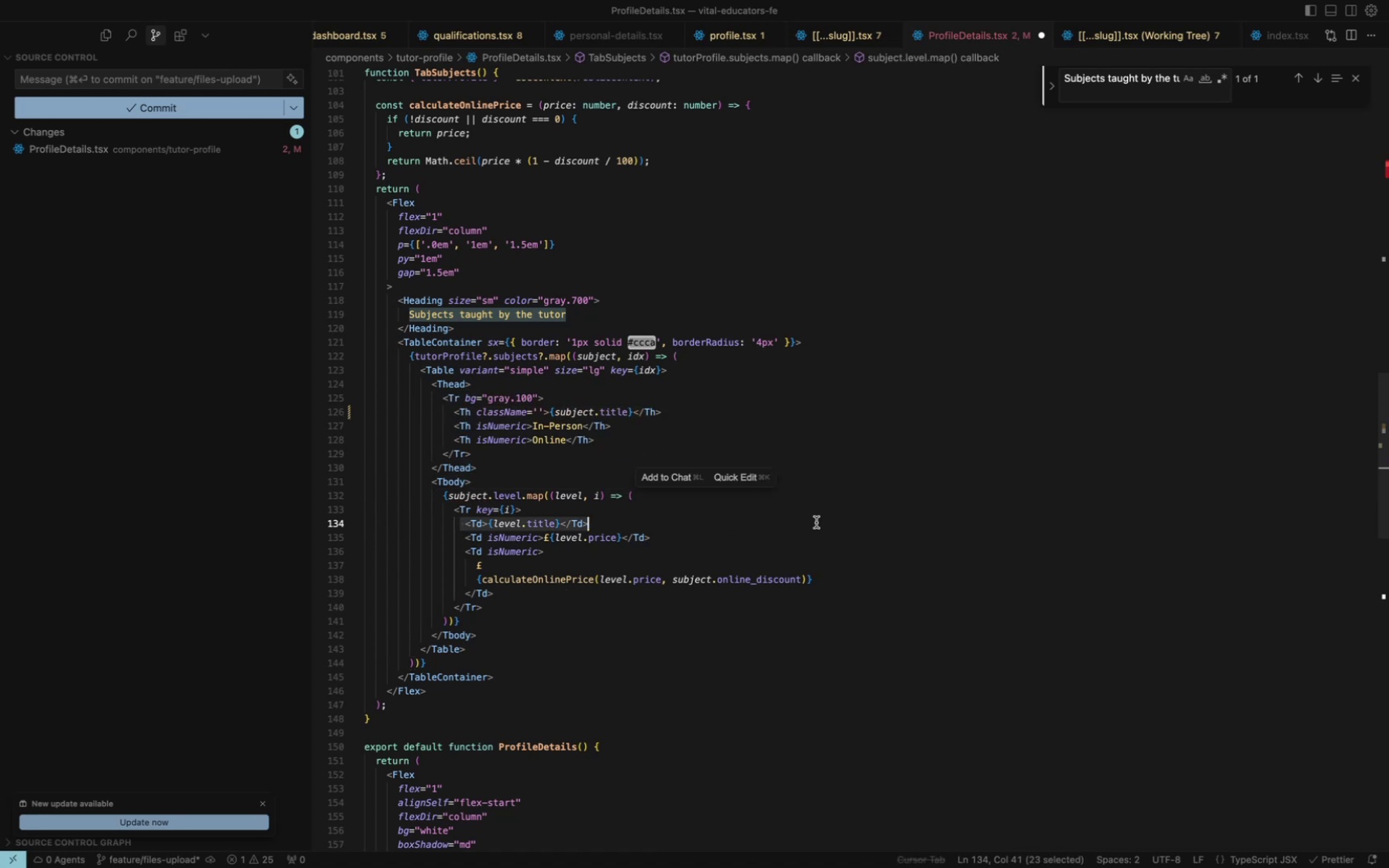 
key(Meta+CommandLeft)
 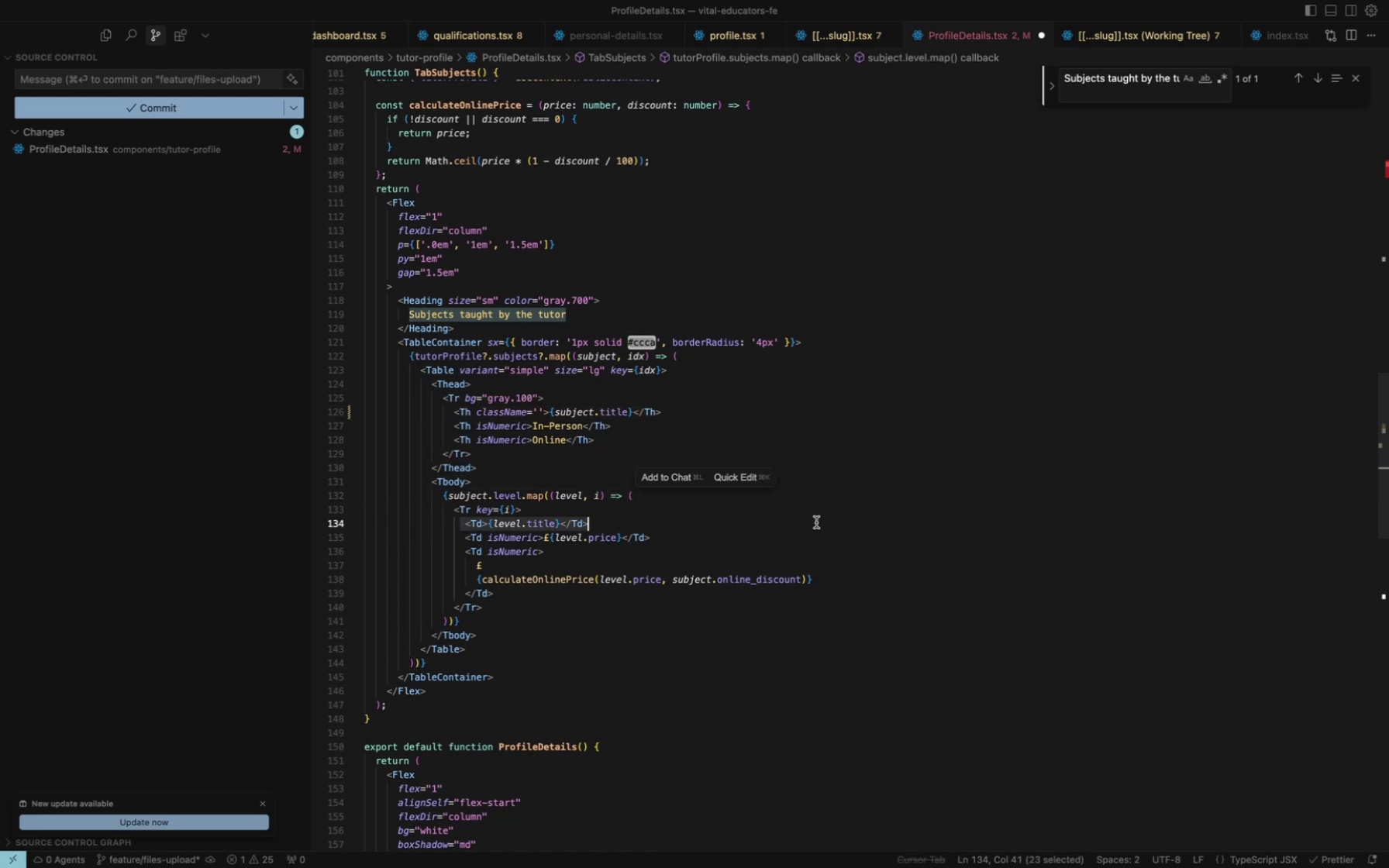 
key(Meta+V)
 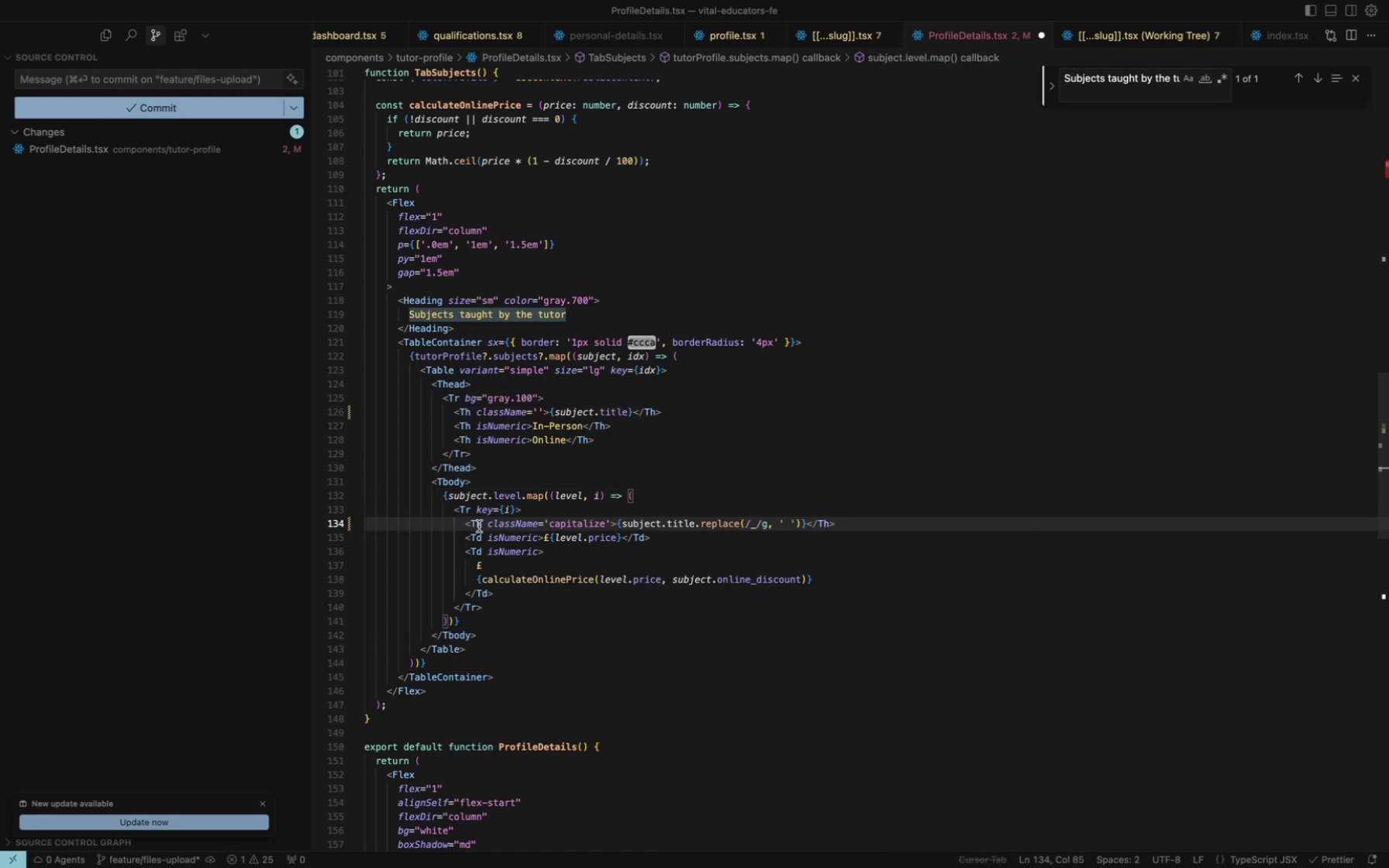 
left_click([481, 525])
 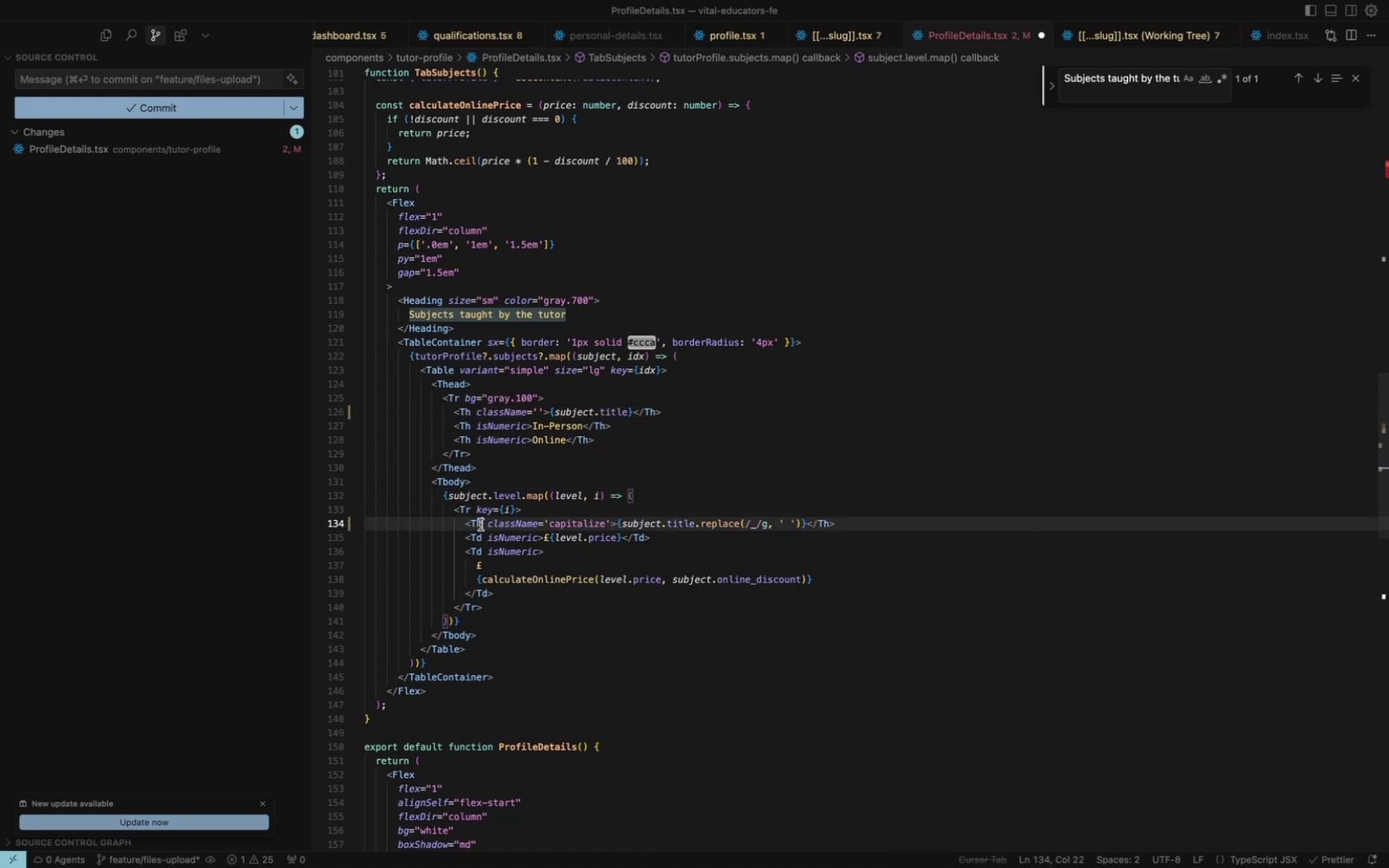 
key(Backspace)
 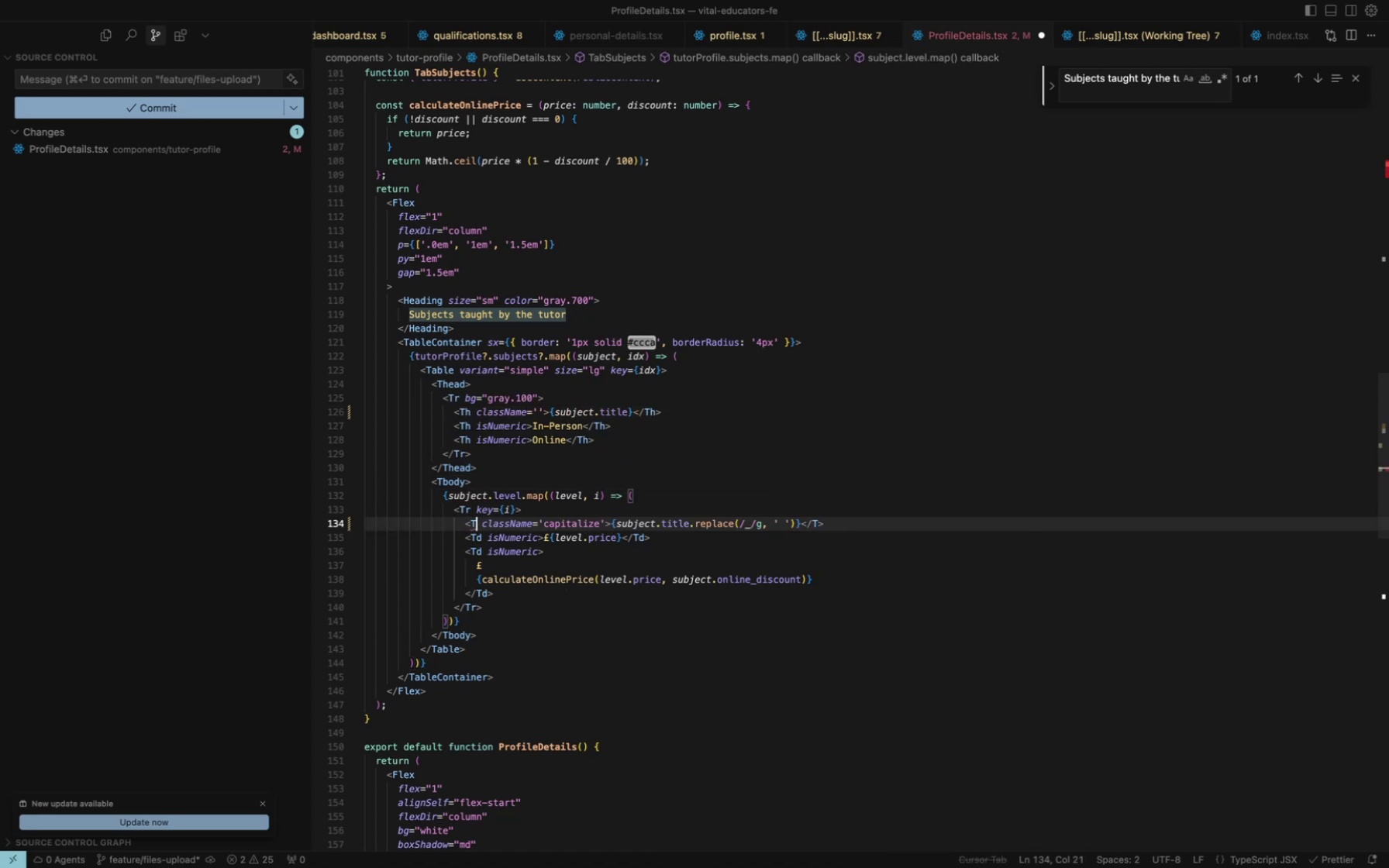 
key(D)
 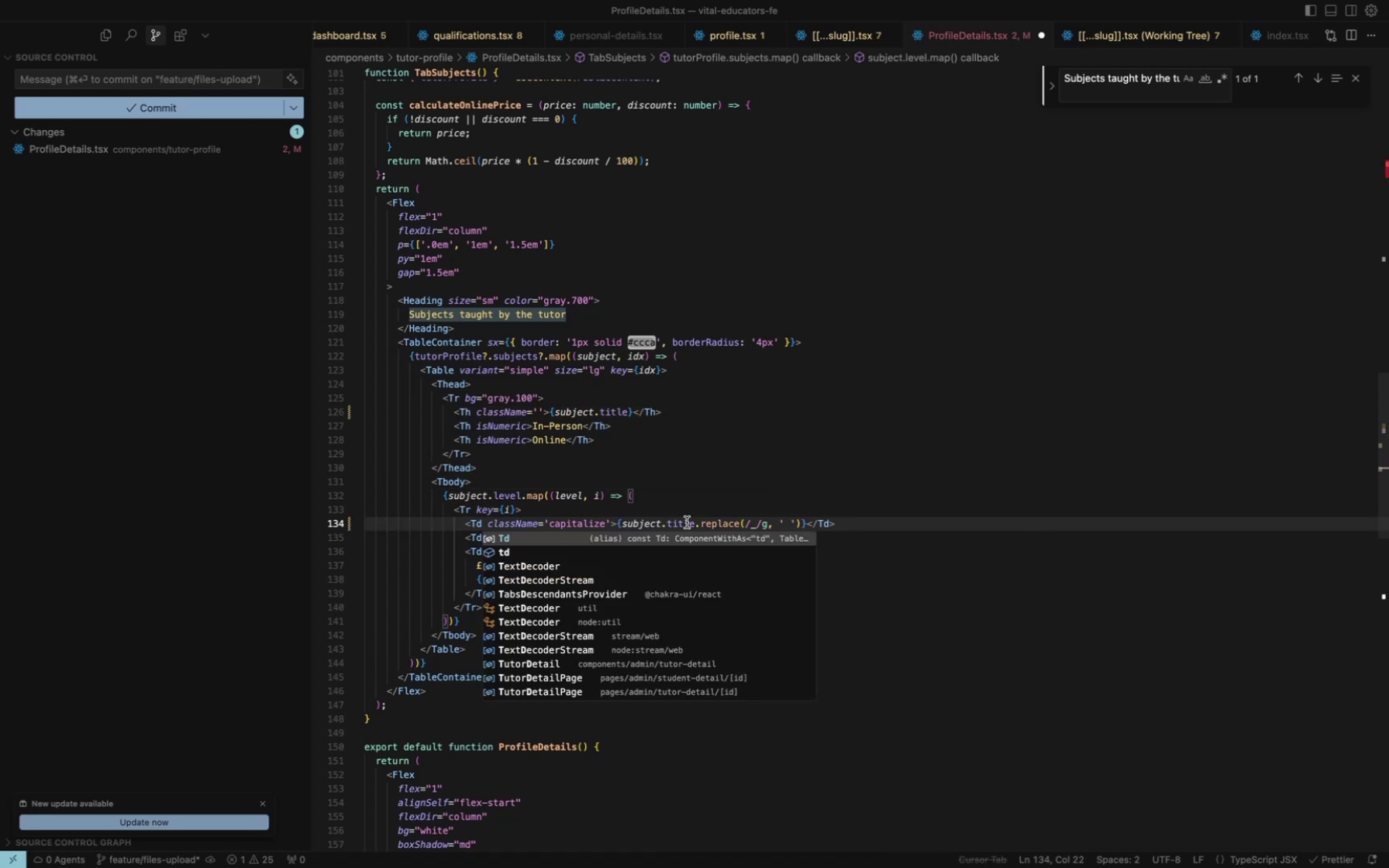 
left_click([649, 522])
 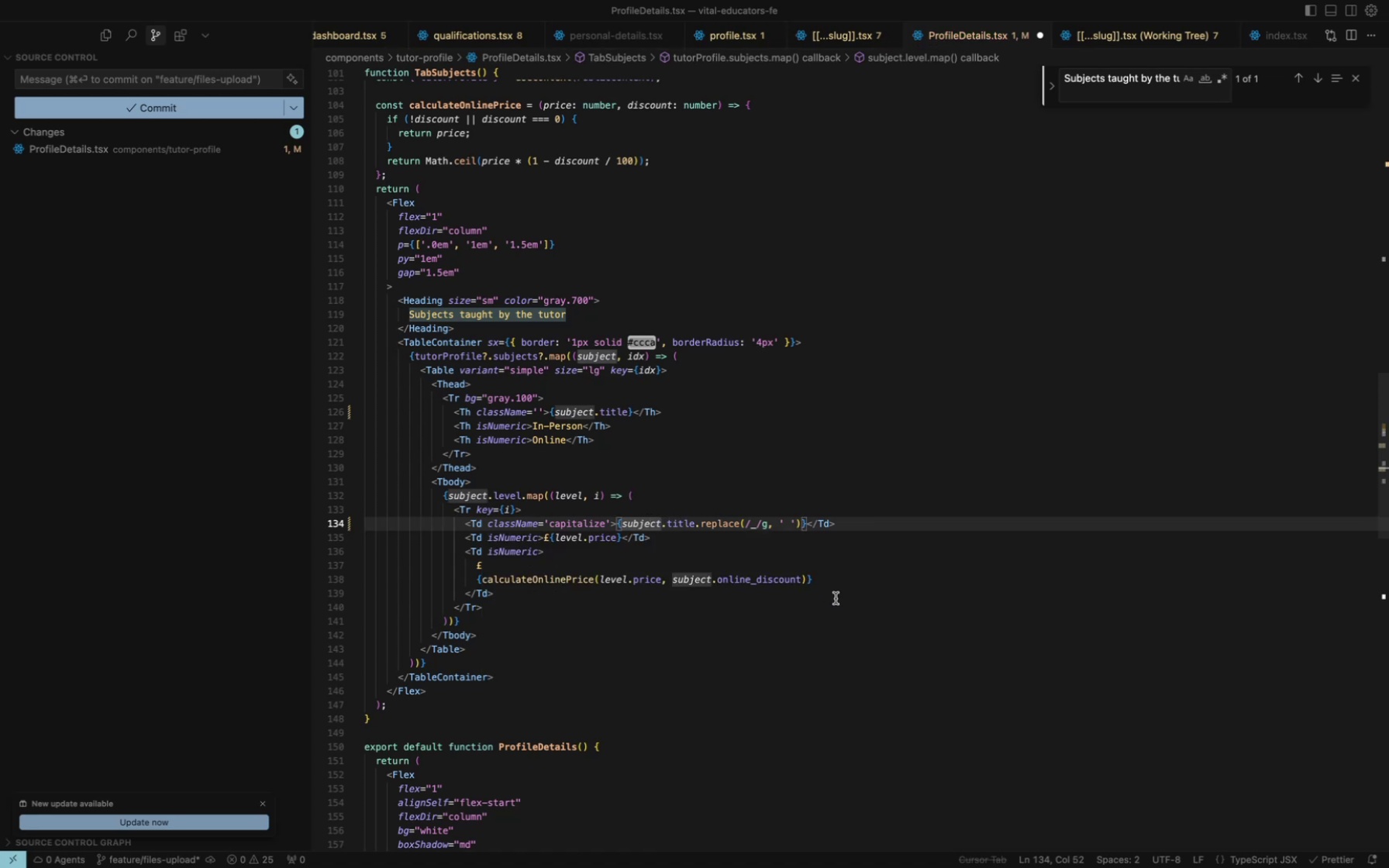 
key(ArrowRight)
 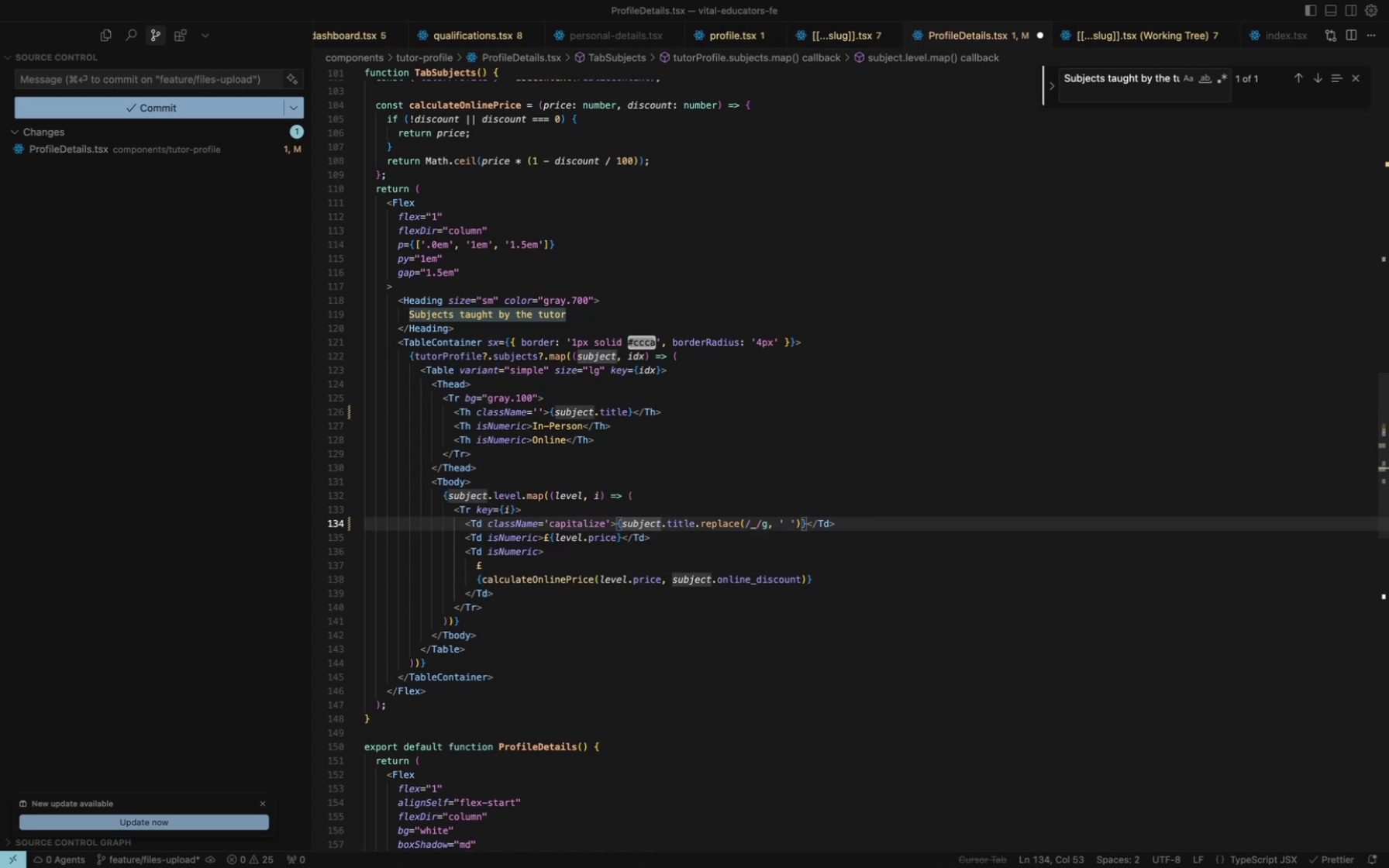 
key(ArrowRight)
 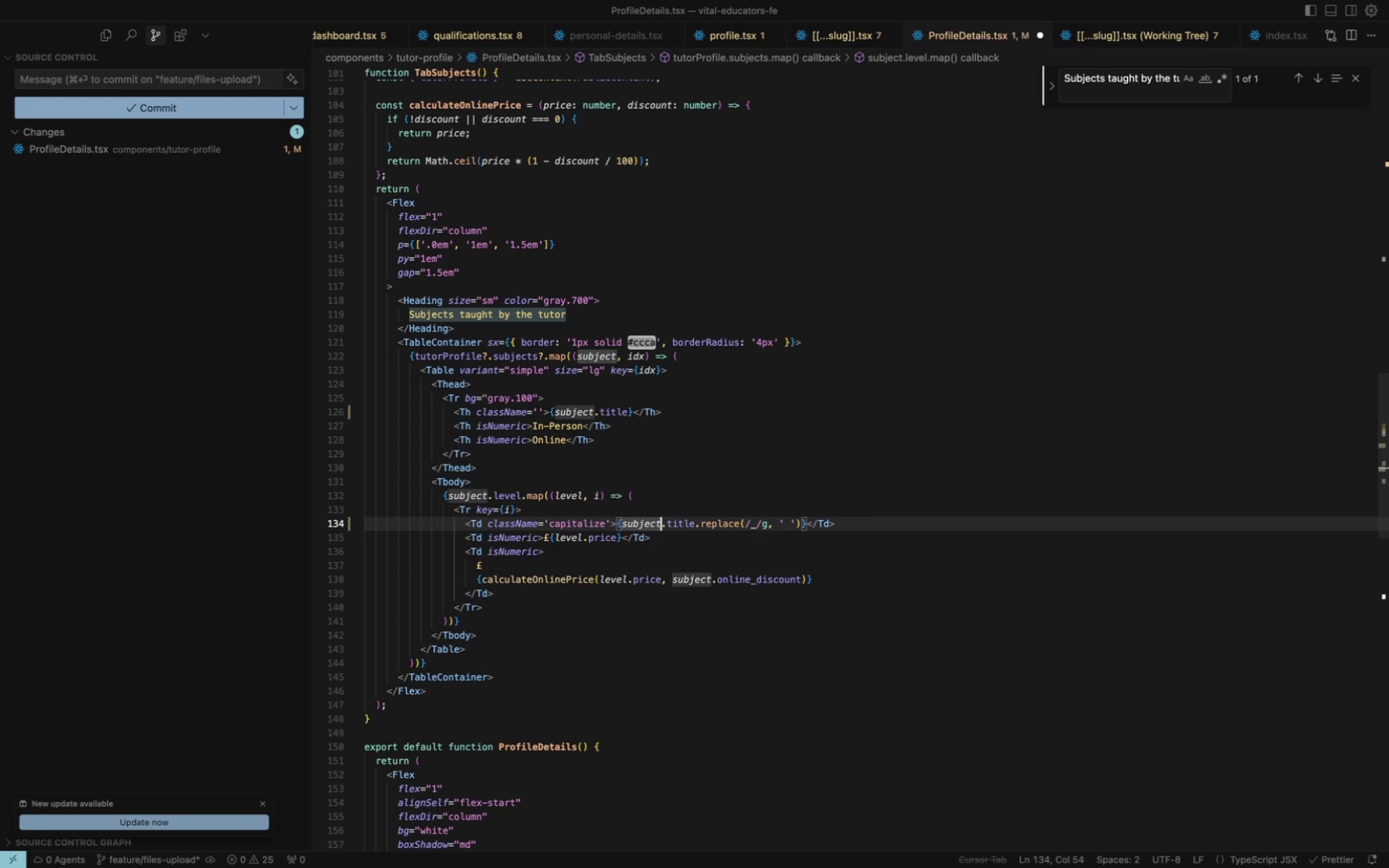 
key(Backspace)
key(Backspace)
key(Backspace)
key(Backspace)
key(Backspace)
key(Backspace)
key(Backspace)
type(level)
 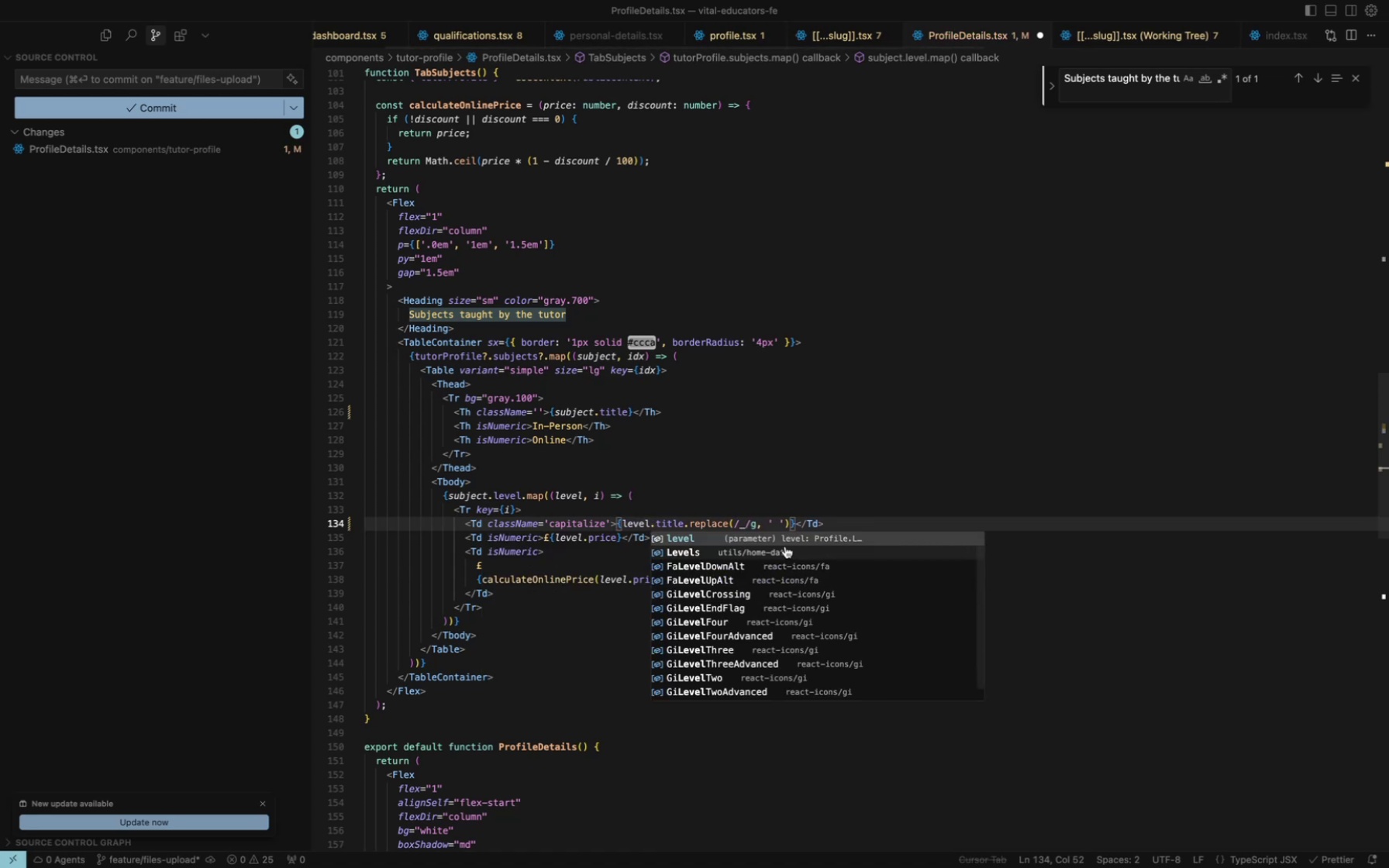 
left_click([744, 487])
 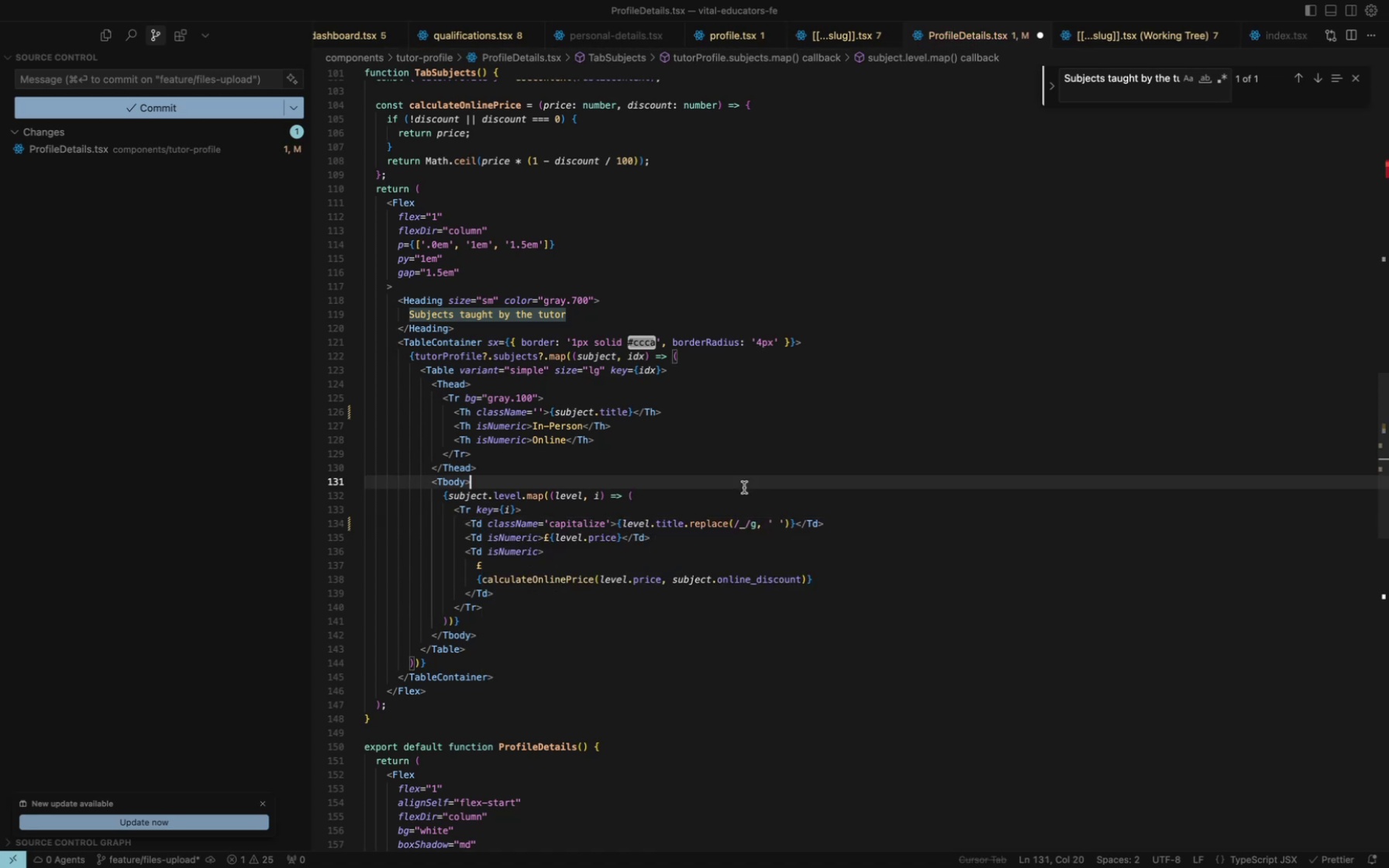 
key(Meta+CommandLeft)
 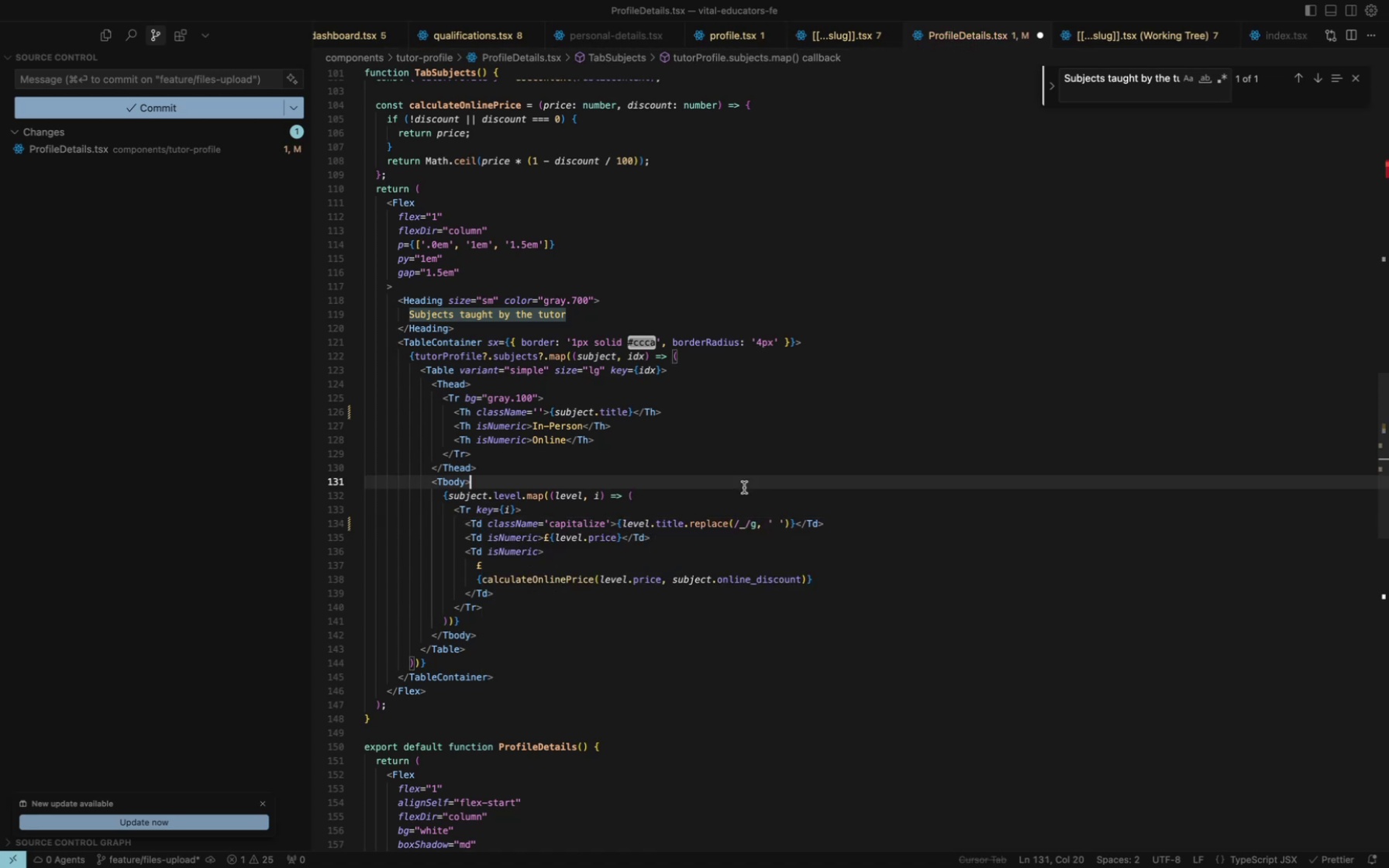 
key(Meta+S)
 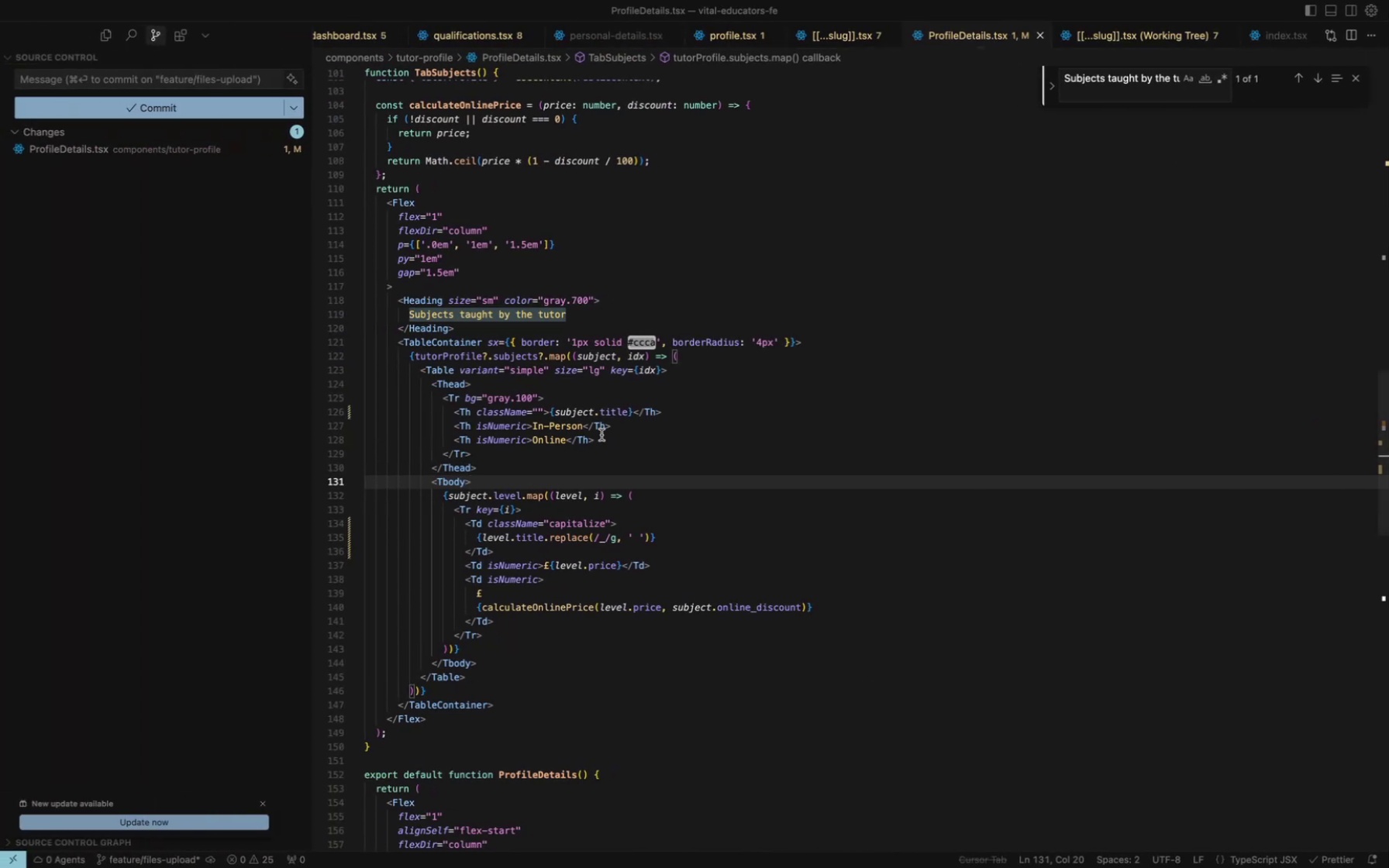 
left_click([543, 411])
 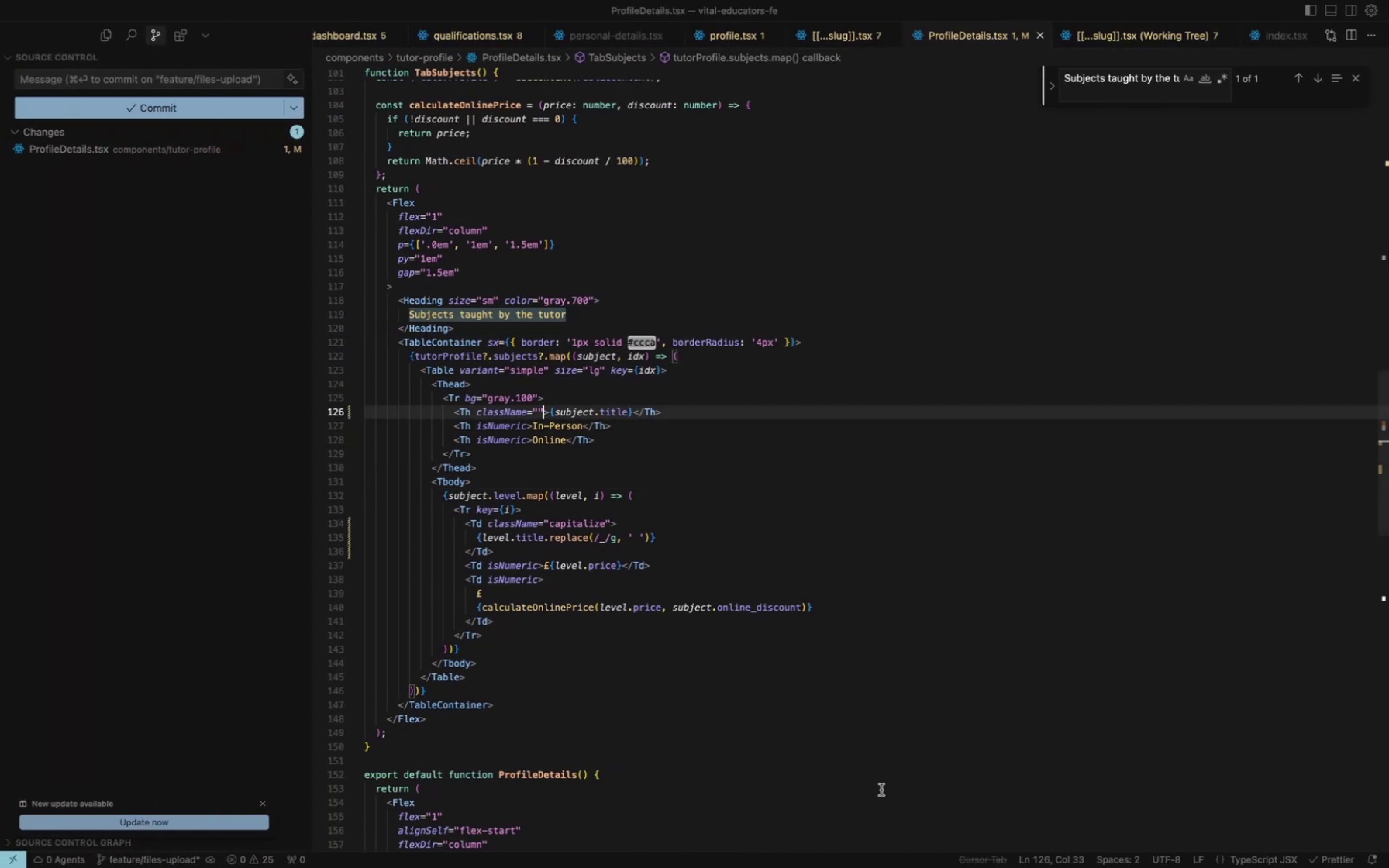 
hold_key(key=Backspace, duration=1.24)
 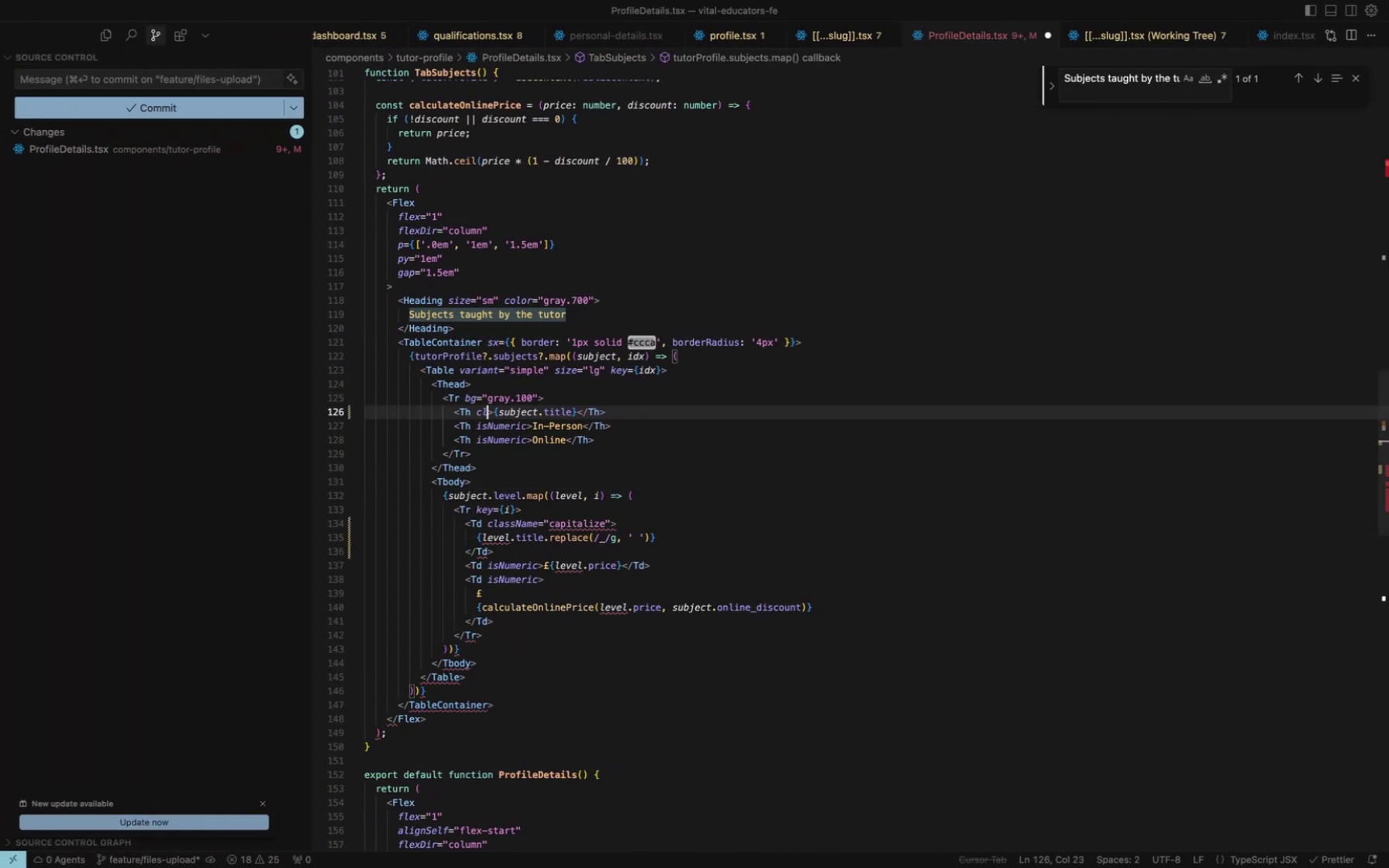 
key(Backspace)
 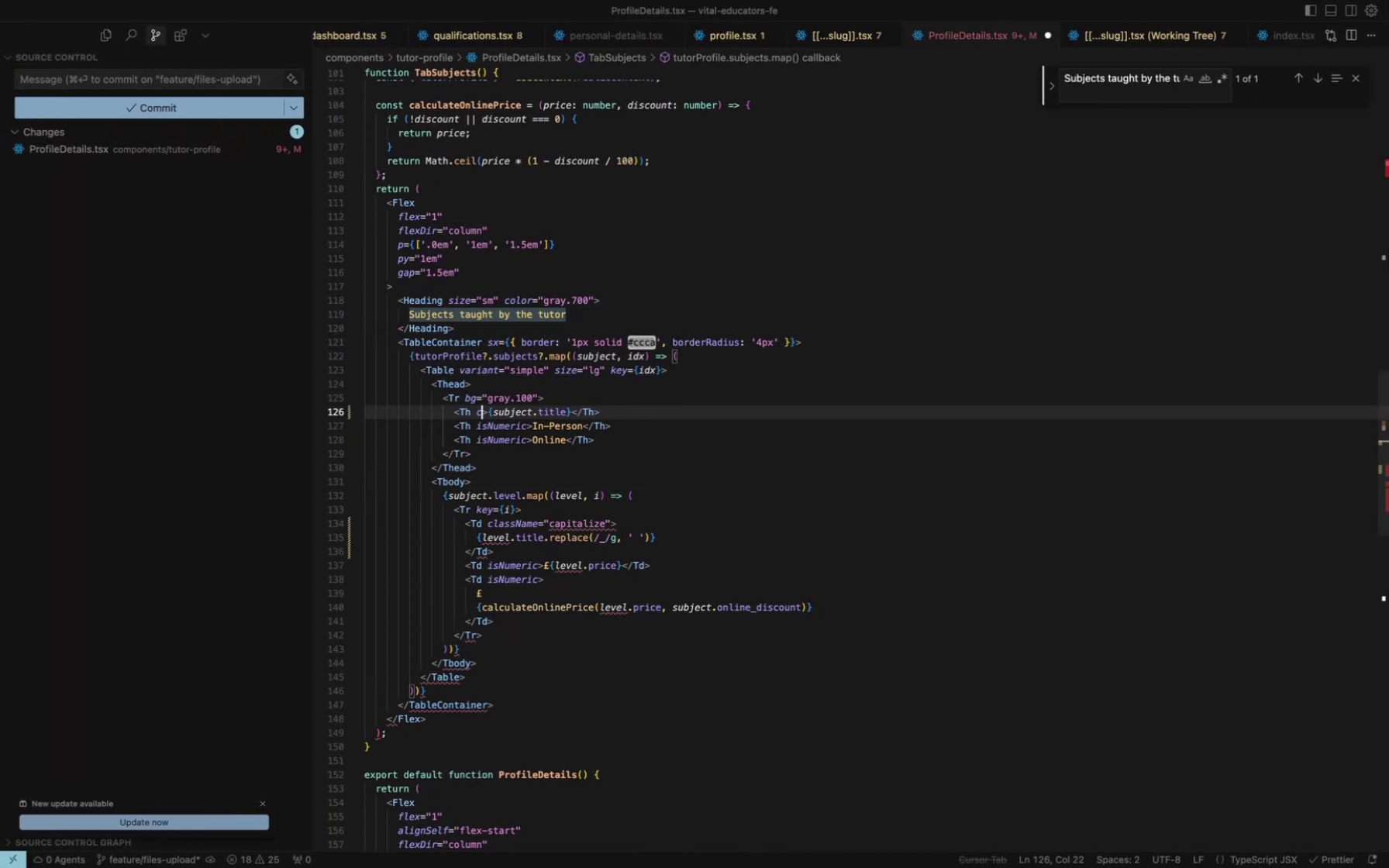 
key(Backspace)
 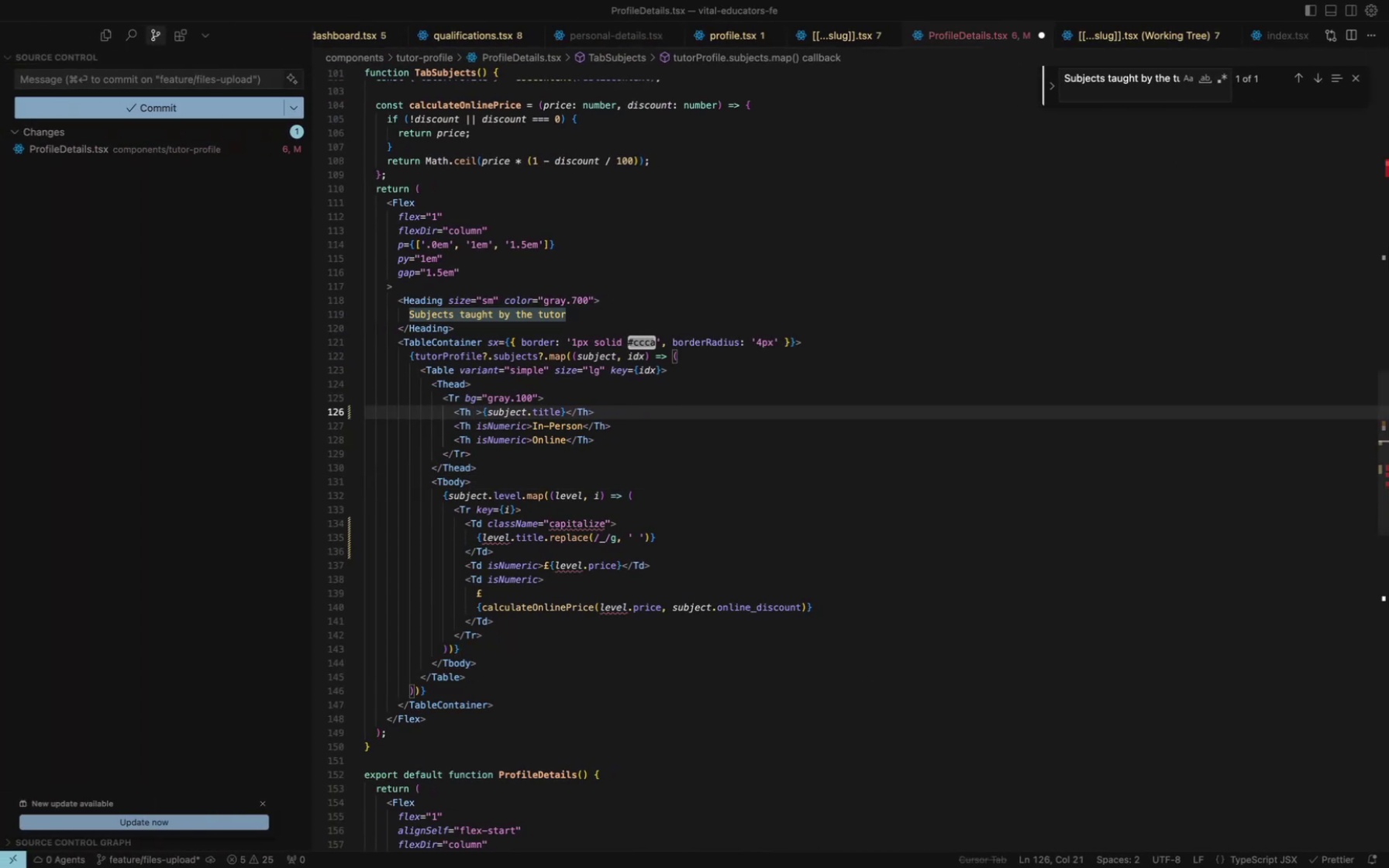 
key(Meta+CommandLeft)
 